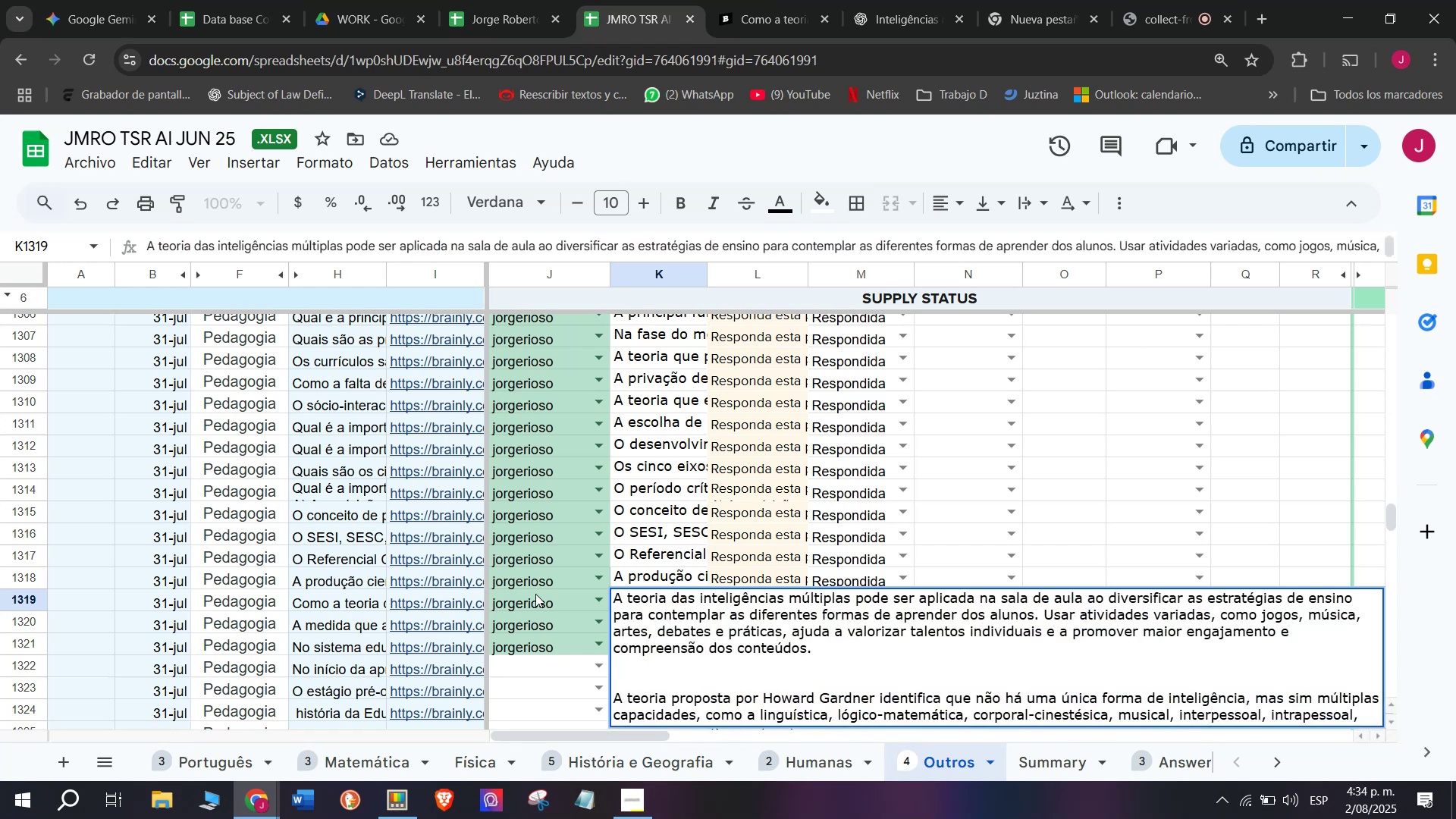 
key(Enter)
 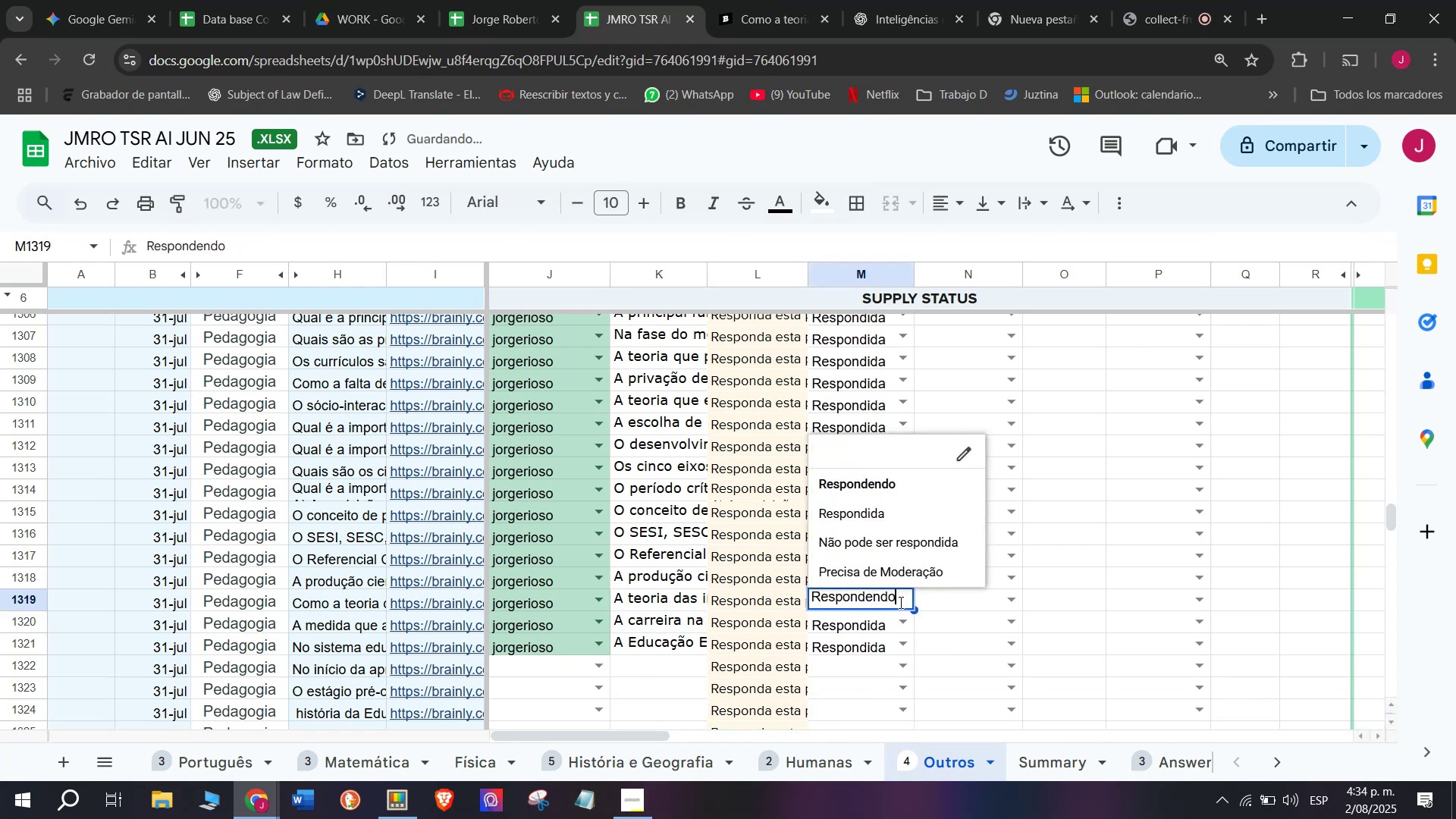 
left_click([878, 509])
 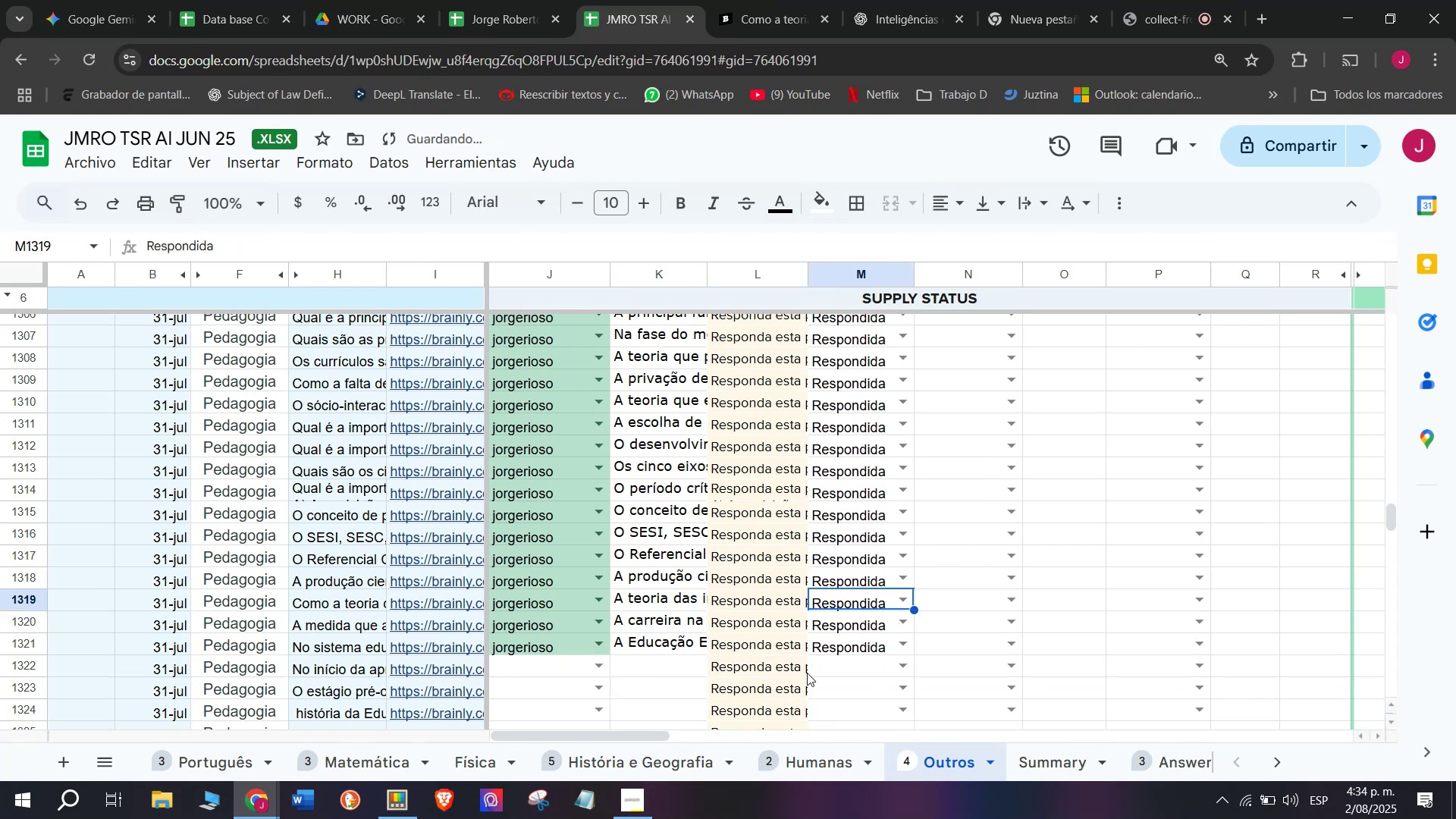 
scroll: coordinate [805, 673], scroll_direction: down, amount: 1.0
 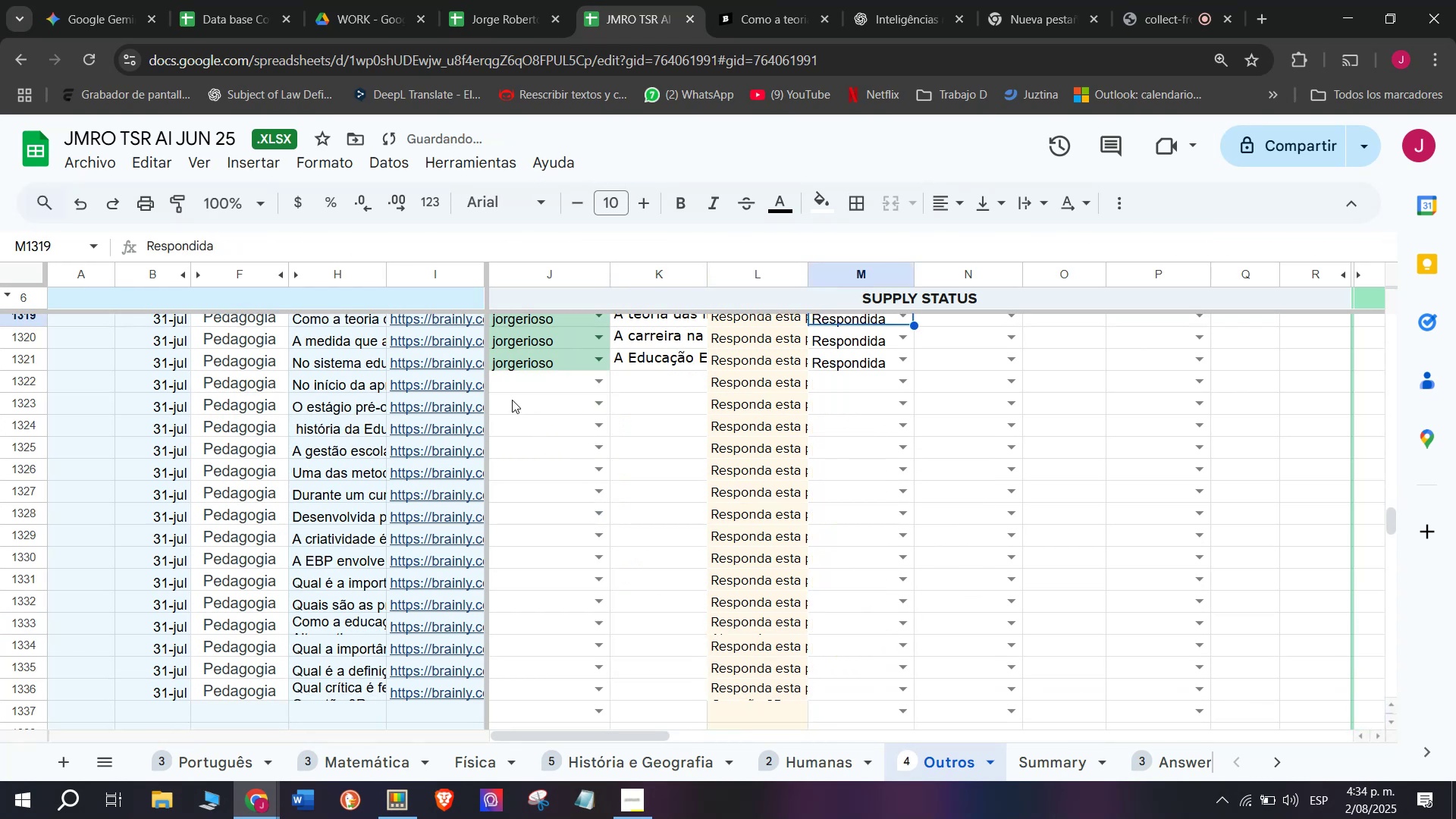 
left_click([456, 384])
 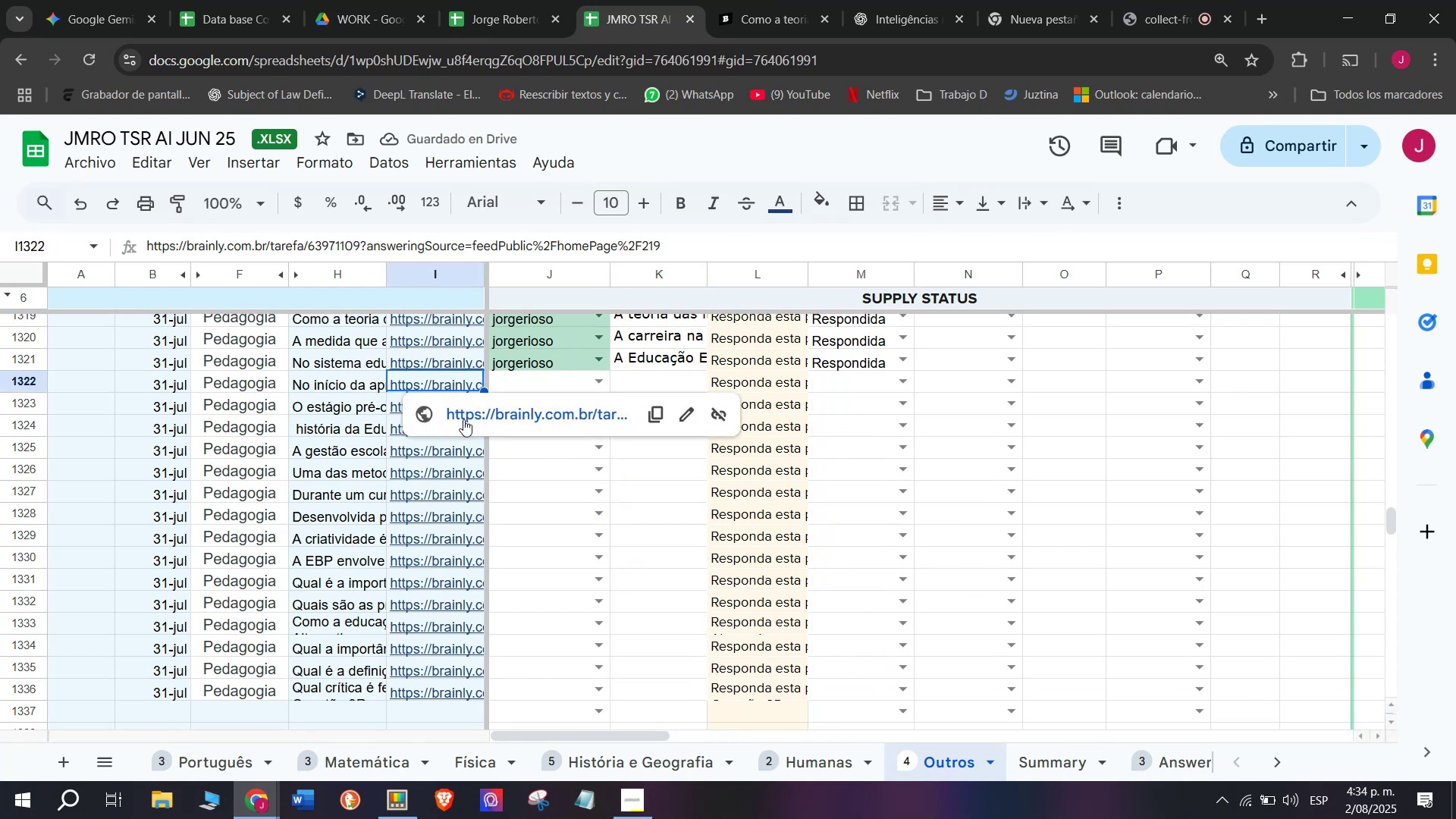 
left_click([463, 419])
 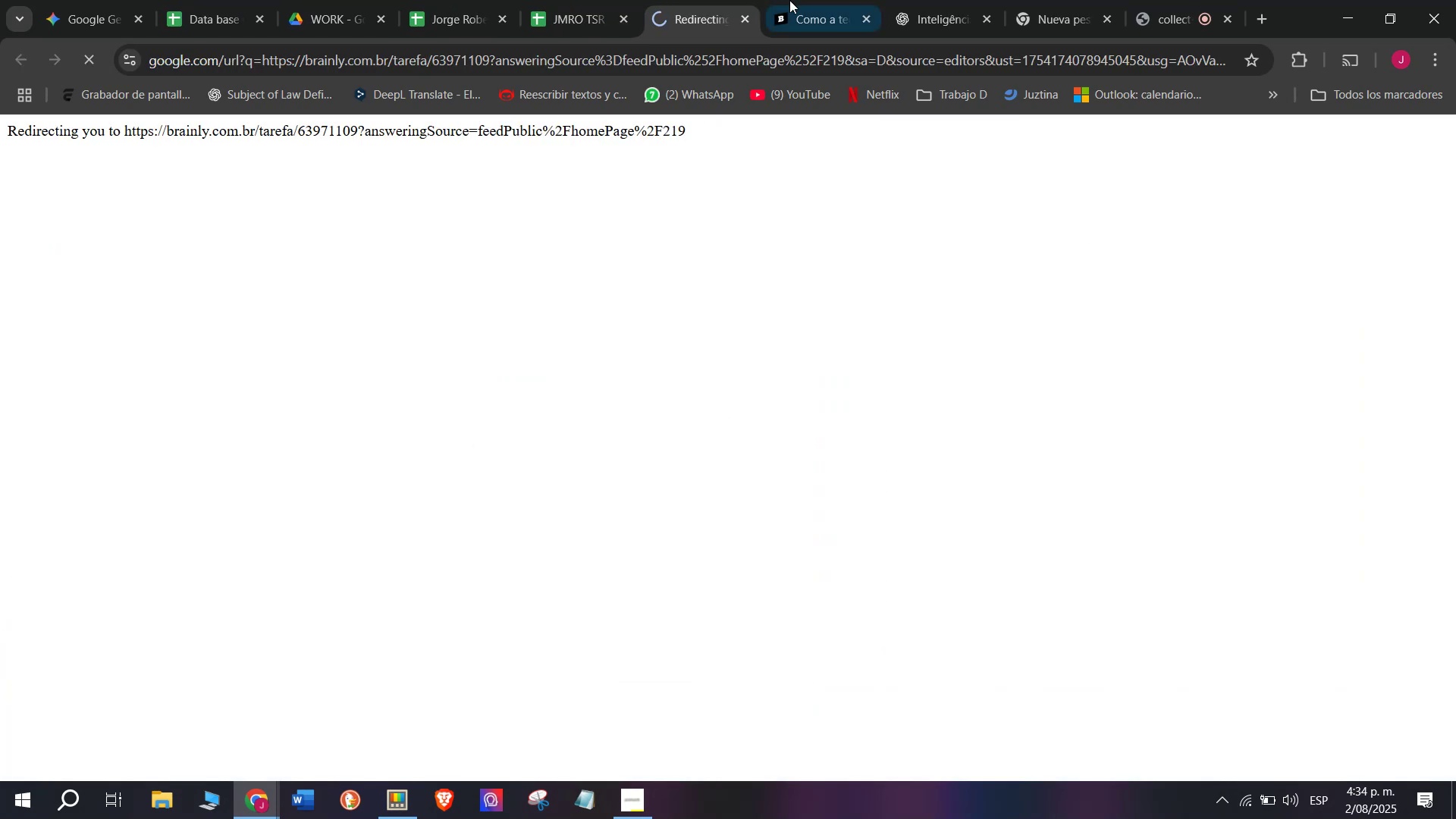 
left_click([814, 0])
 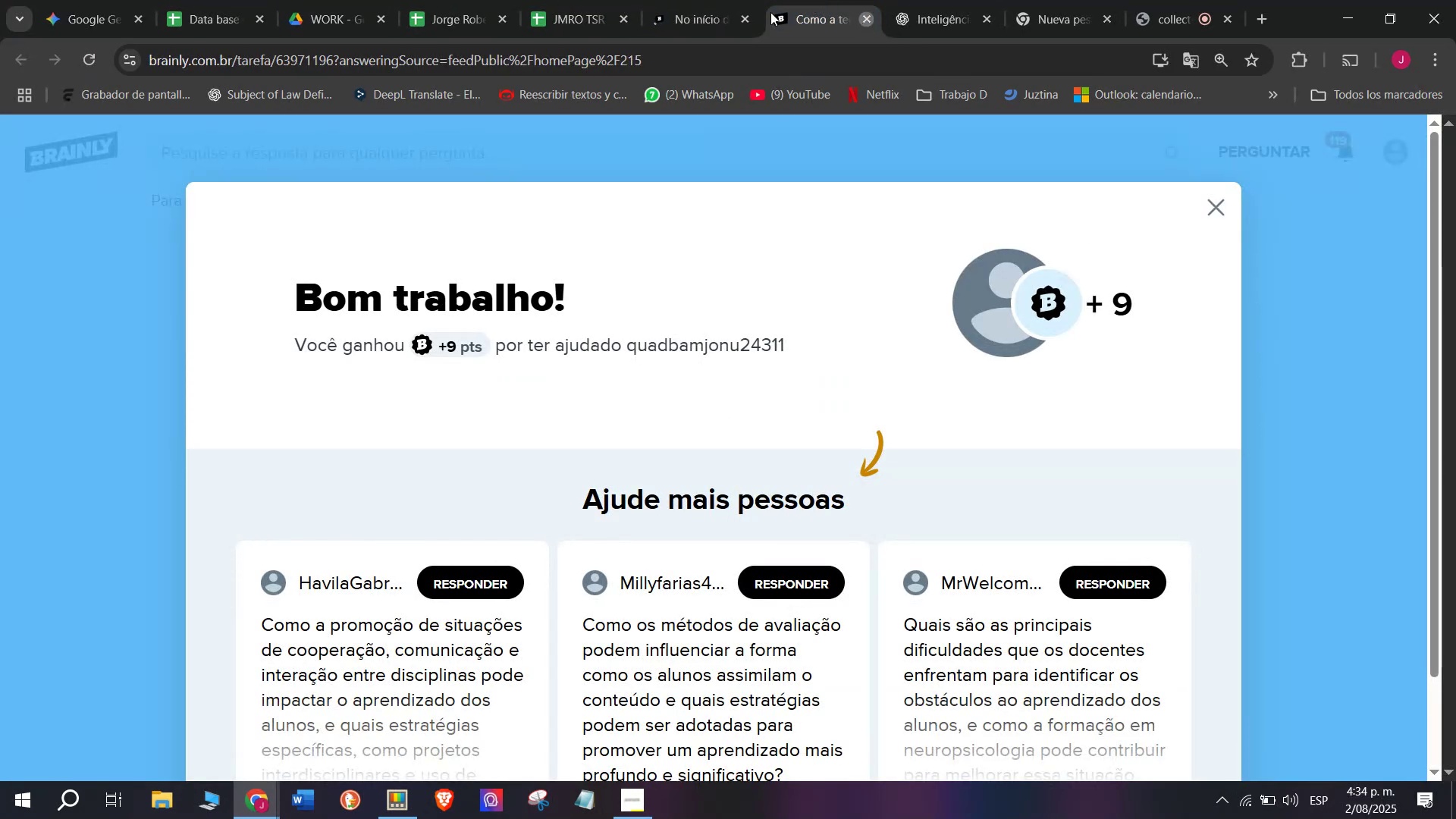 
triple_click([683, 0])
 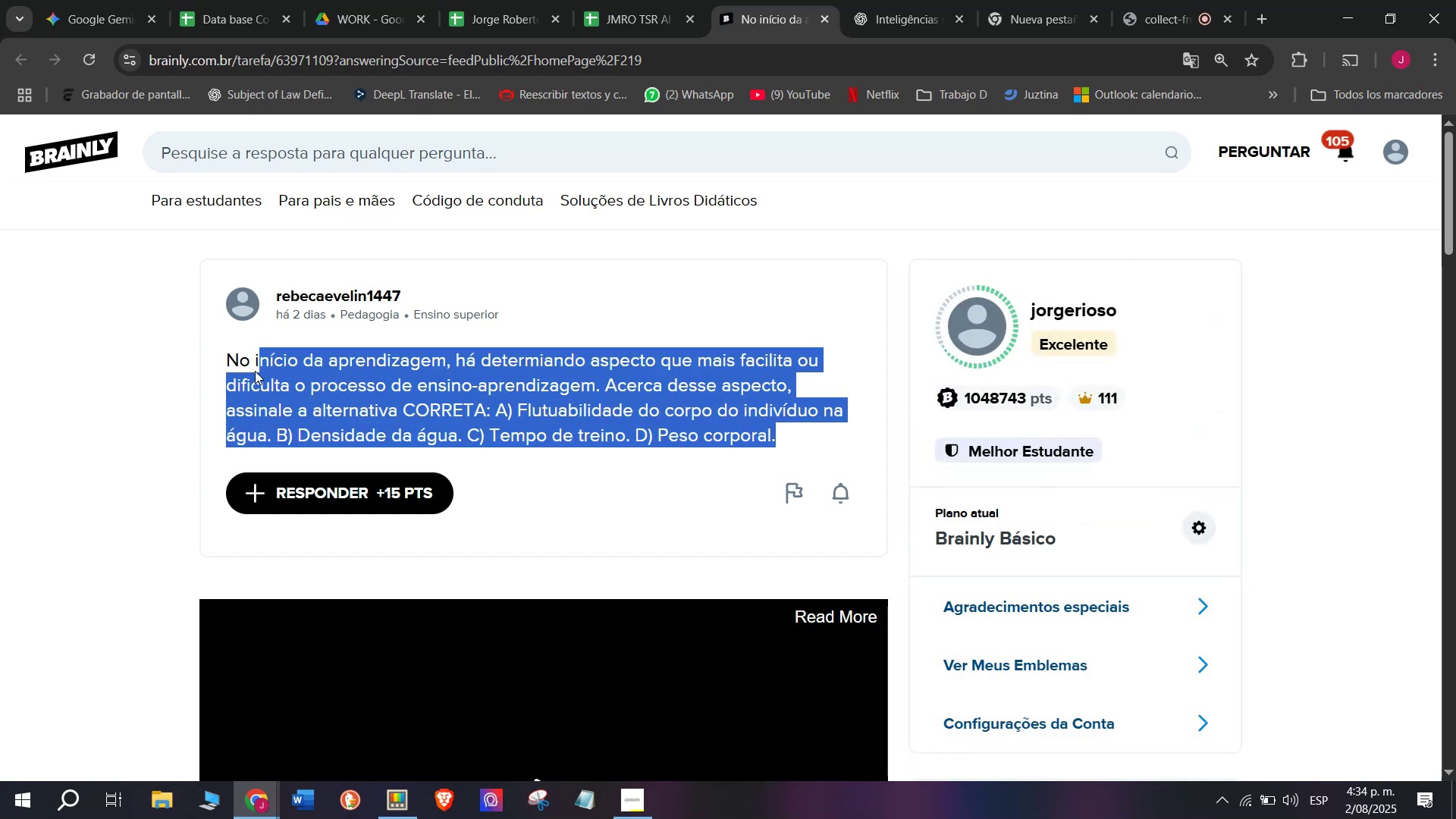 
key(Control+C)
 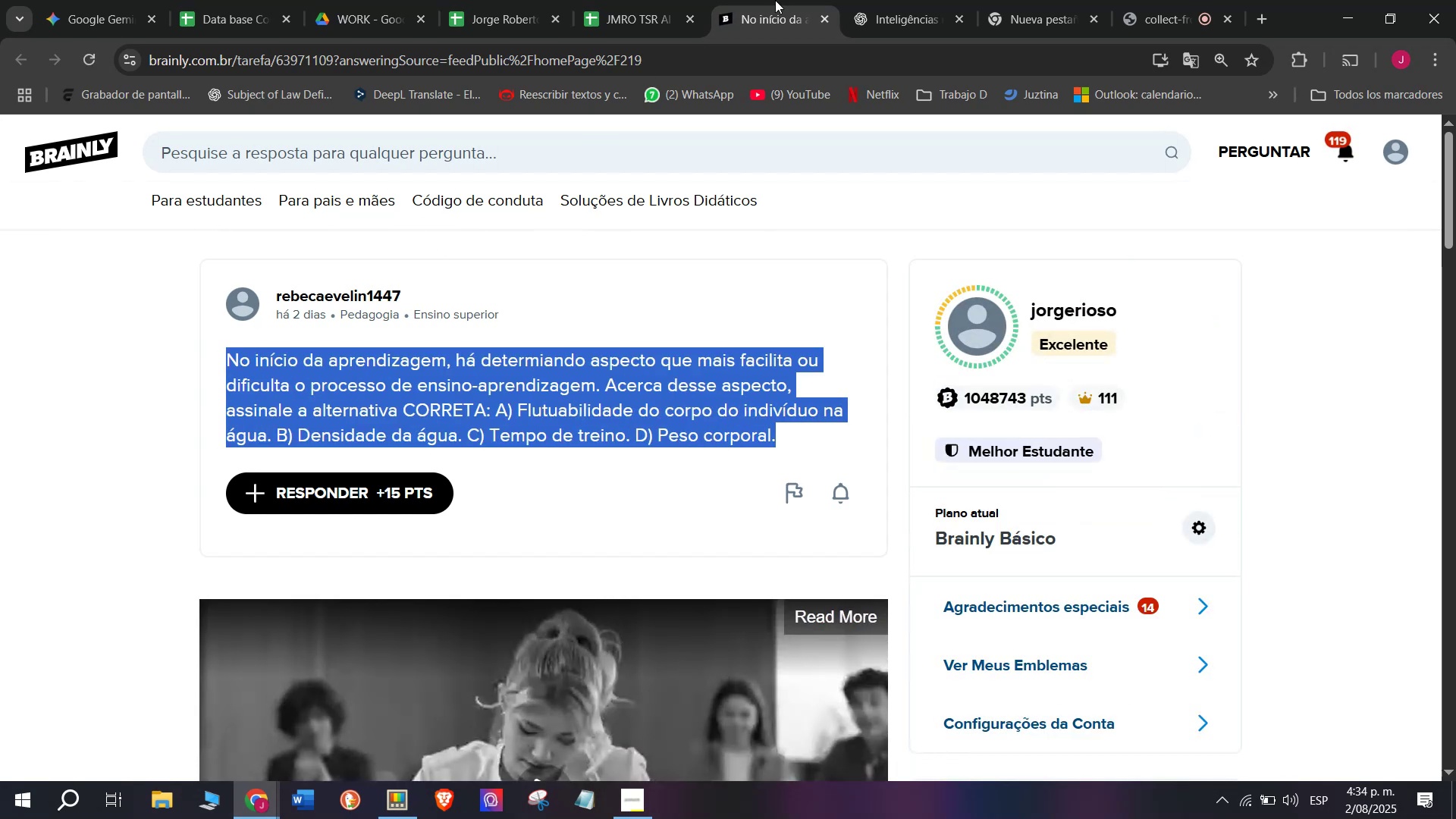 
left_click([895, 0])
 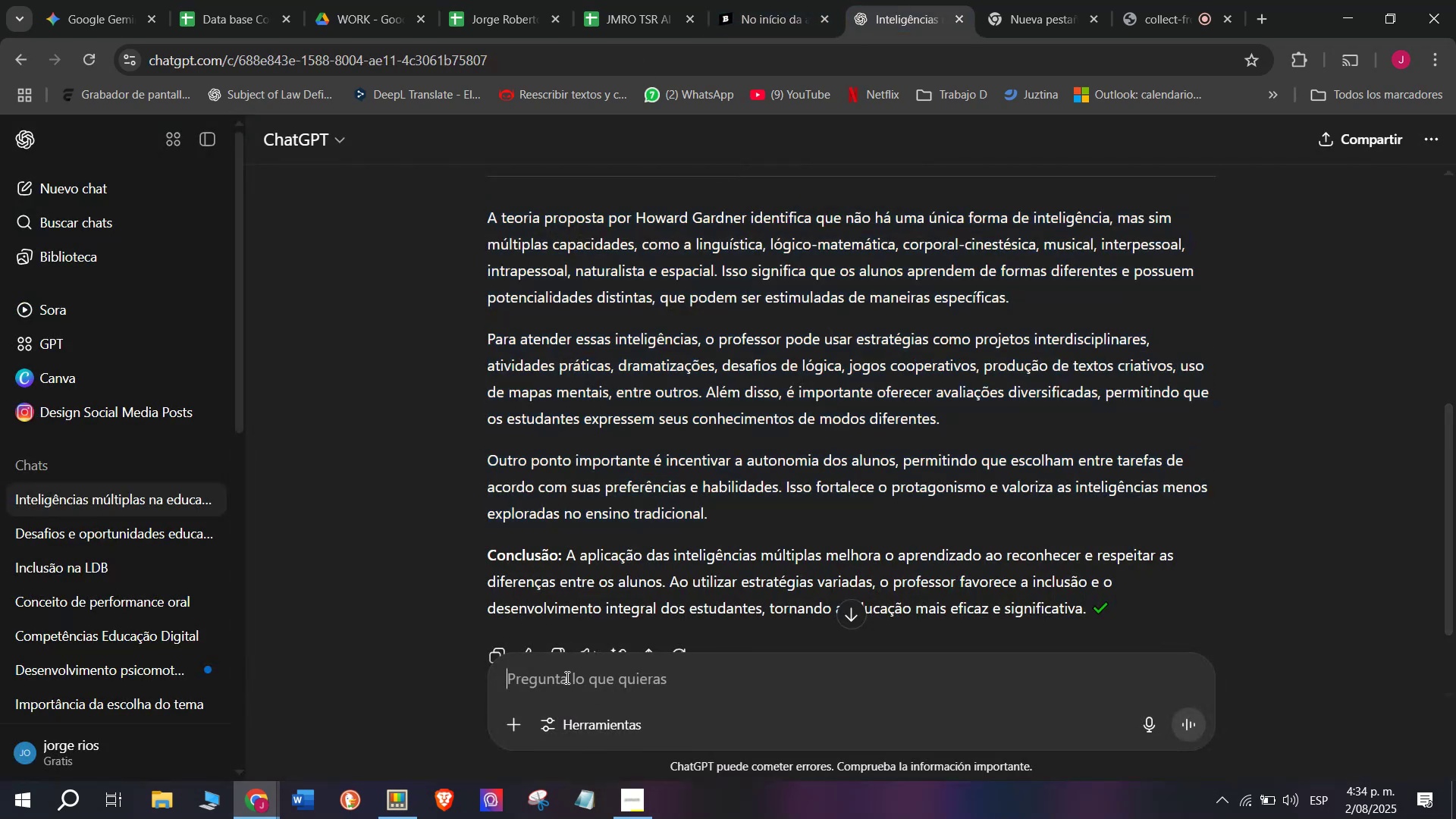 
key(Meta+V)
 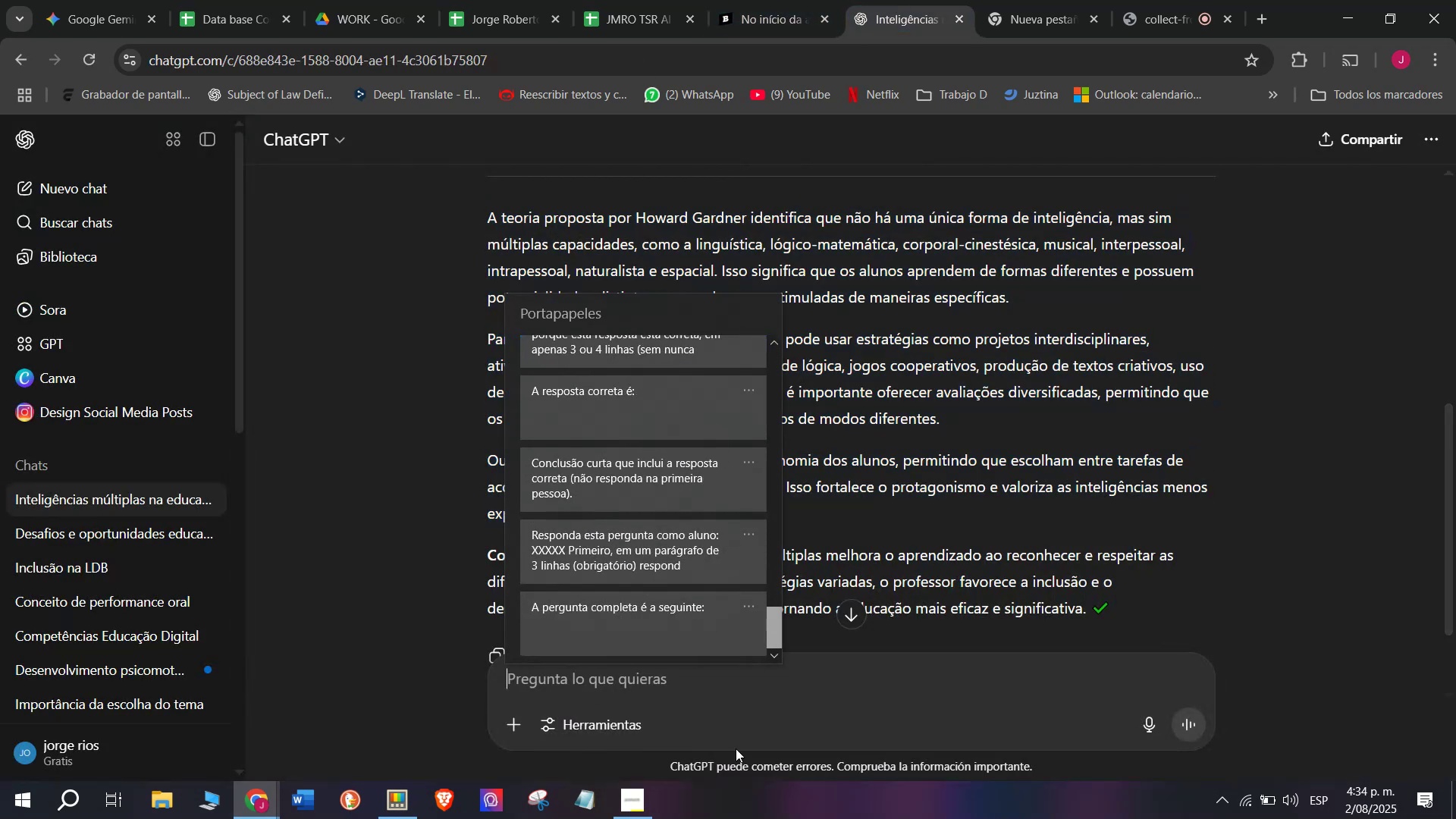 
key(Control+ControlLeft)
 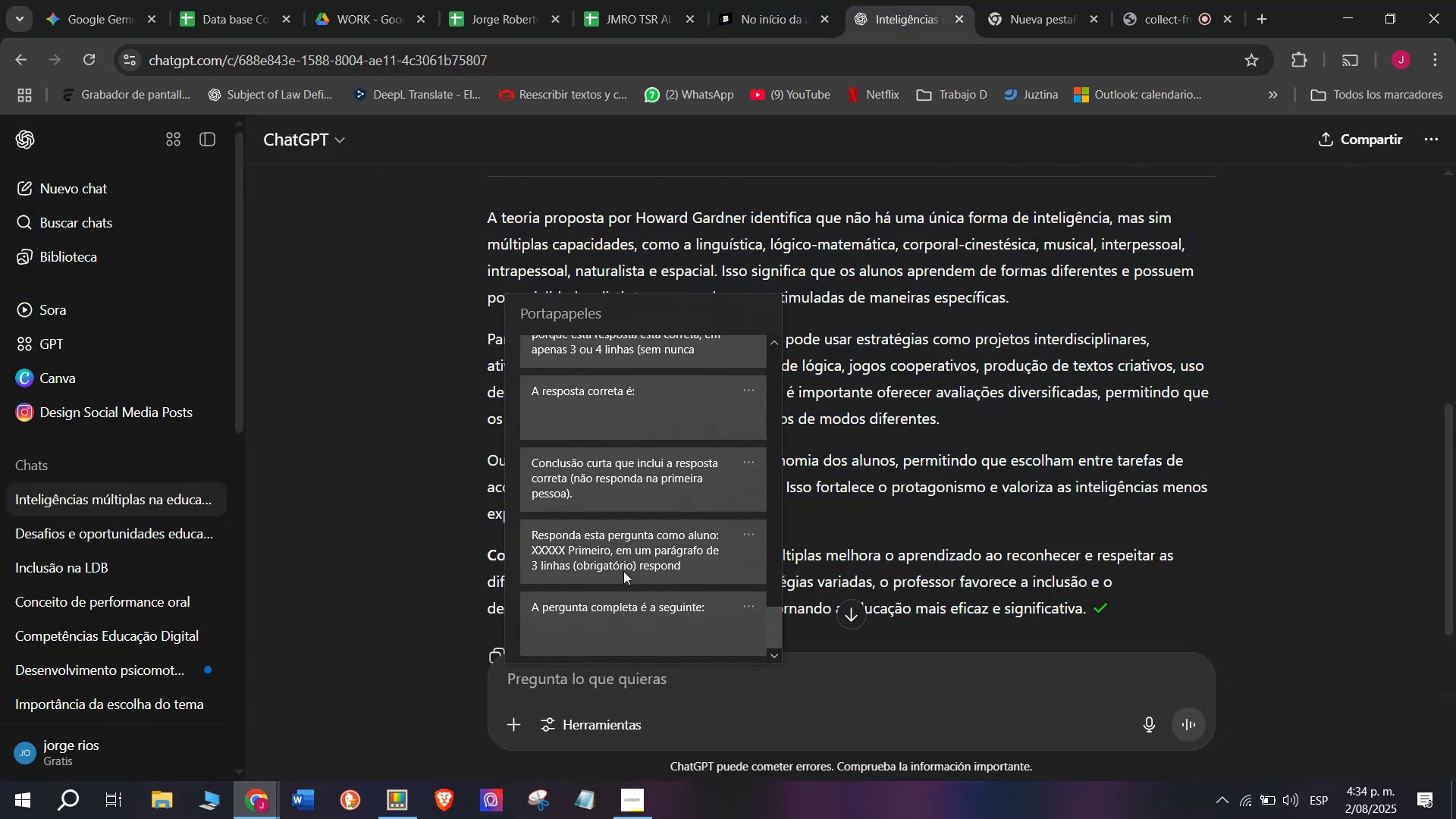 
key(Control+V)
 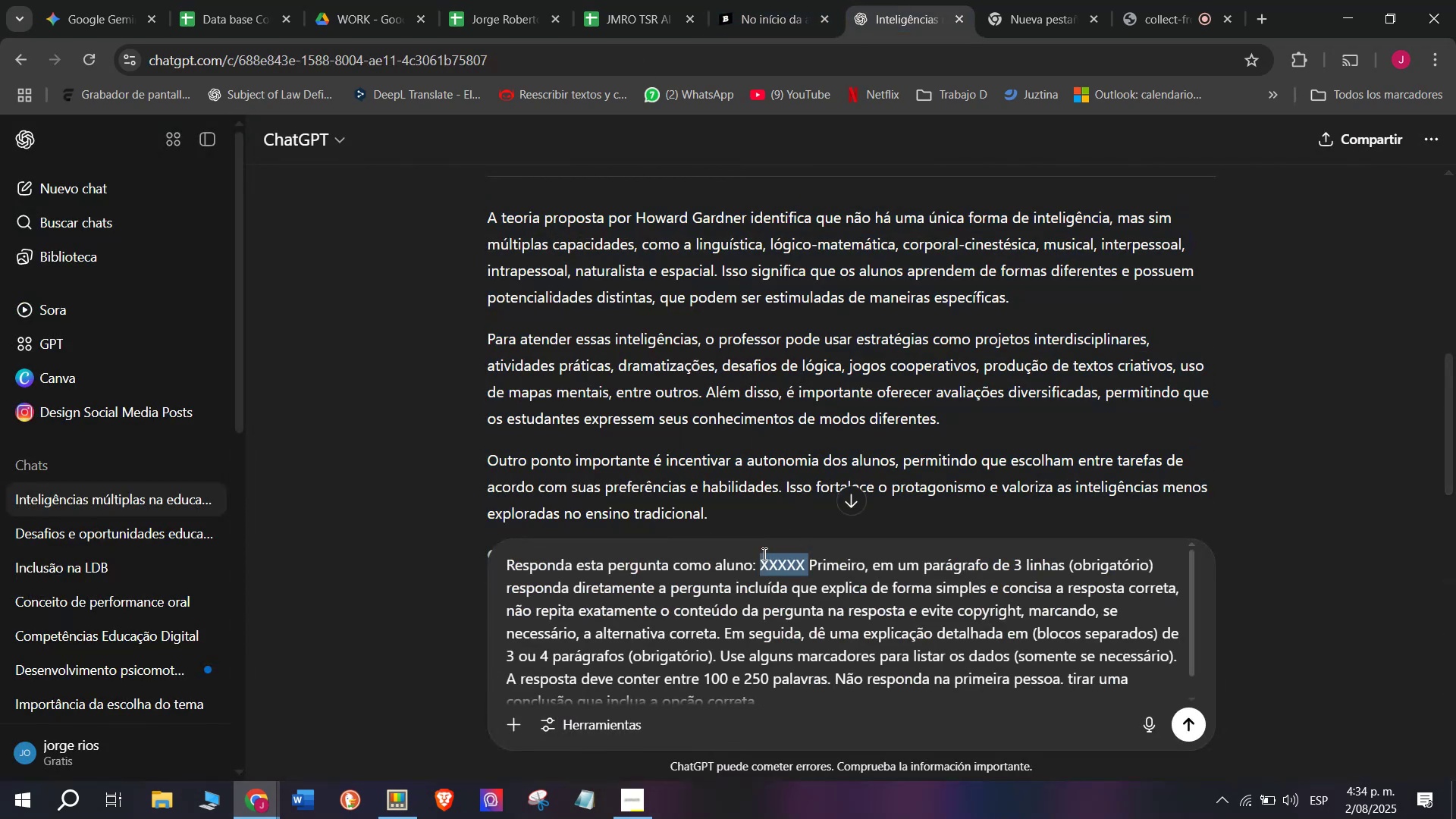 
key(Meta+MetaLeft)
 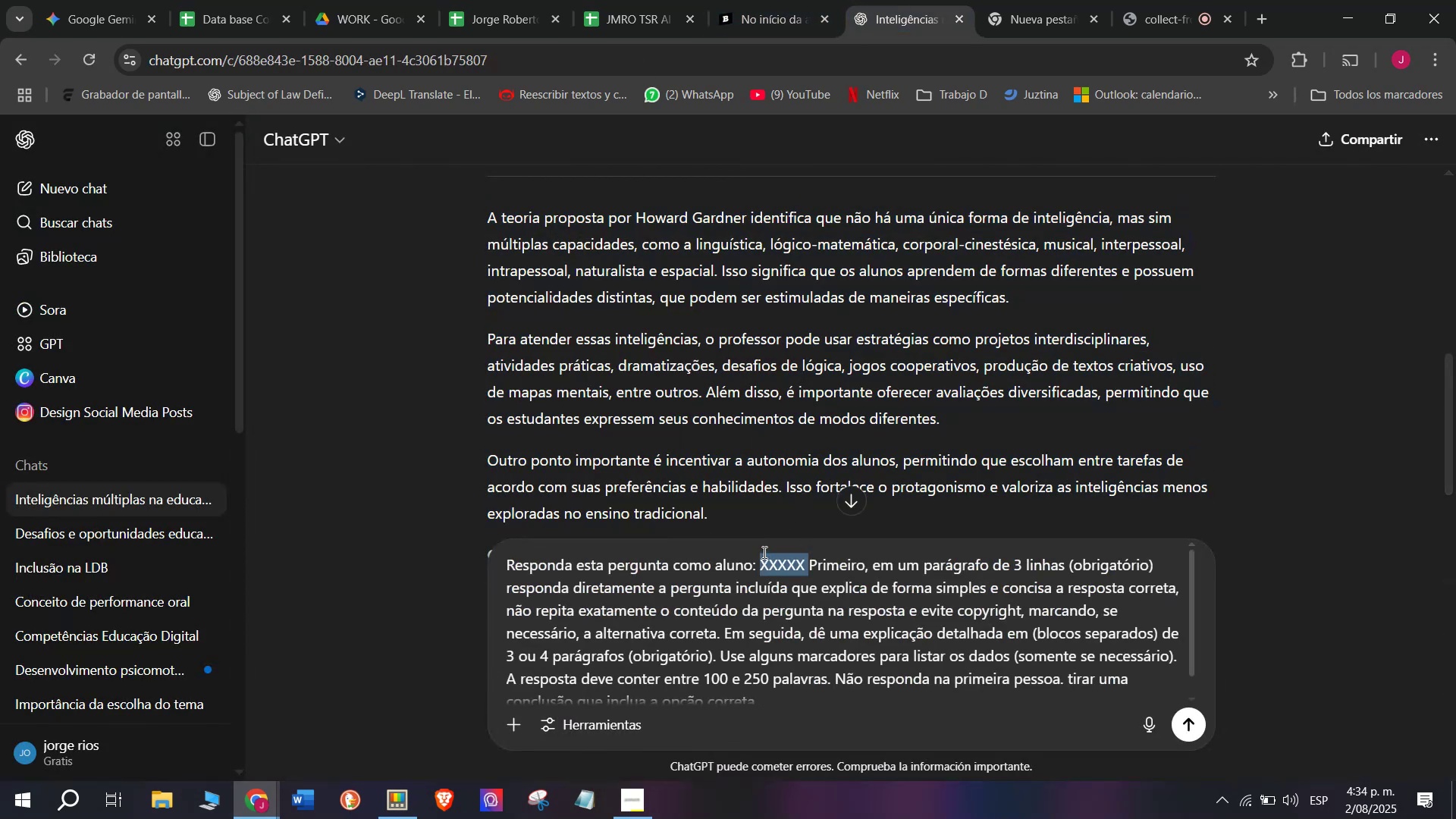 
key(Meta+V)
 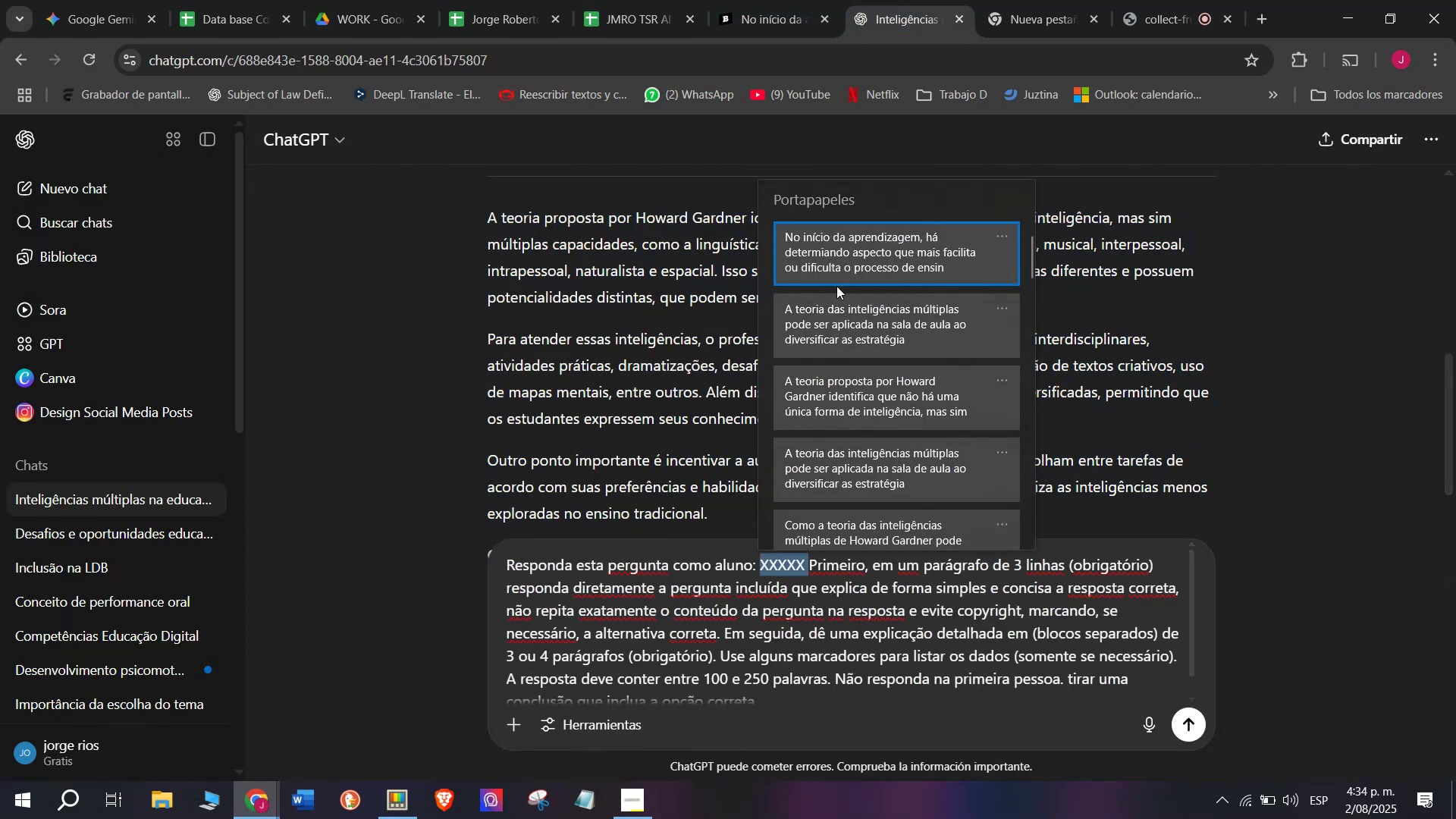 
left_click([834, 263])
 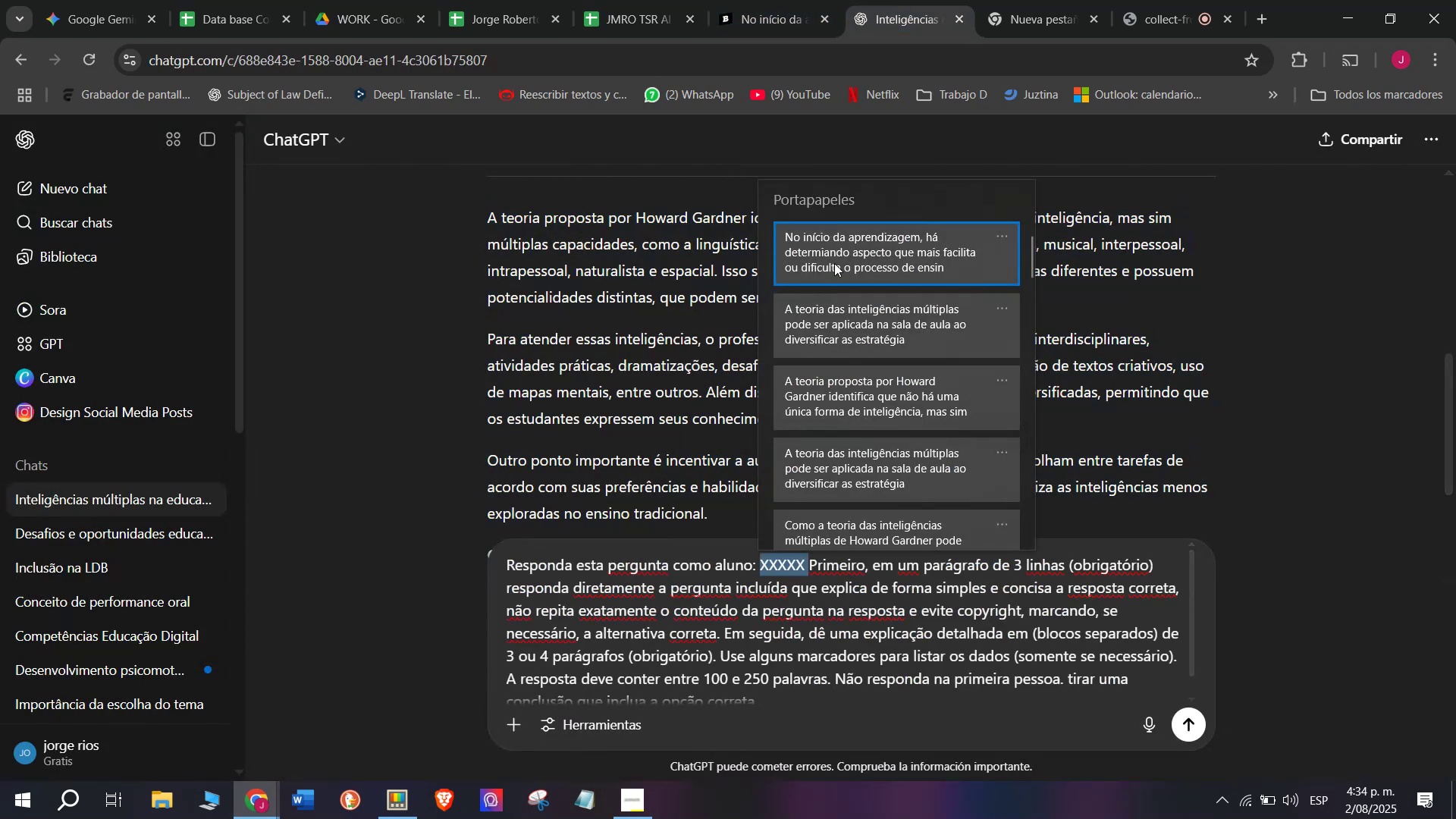 
key(Control+ControlLeft)
 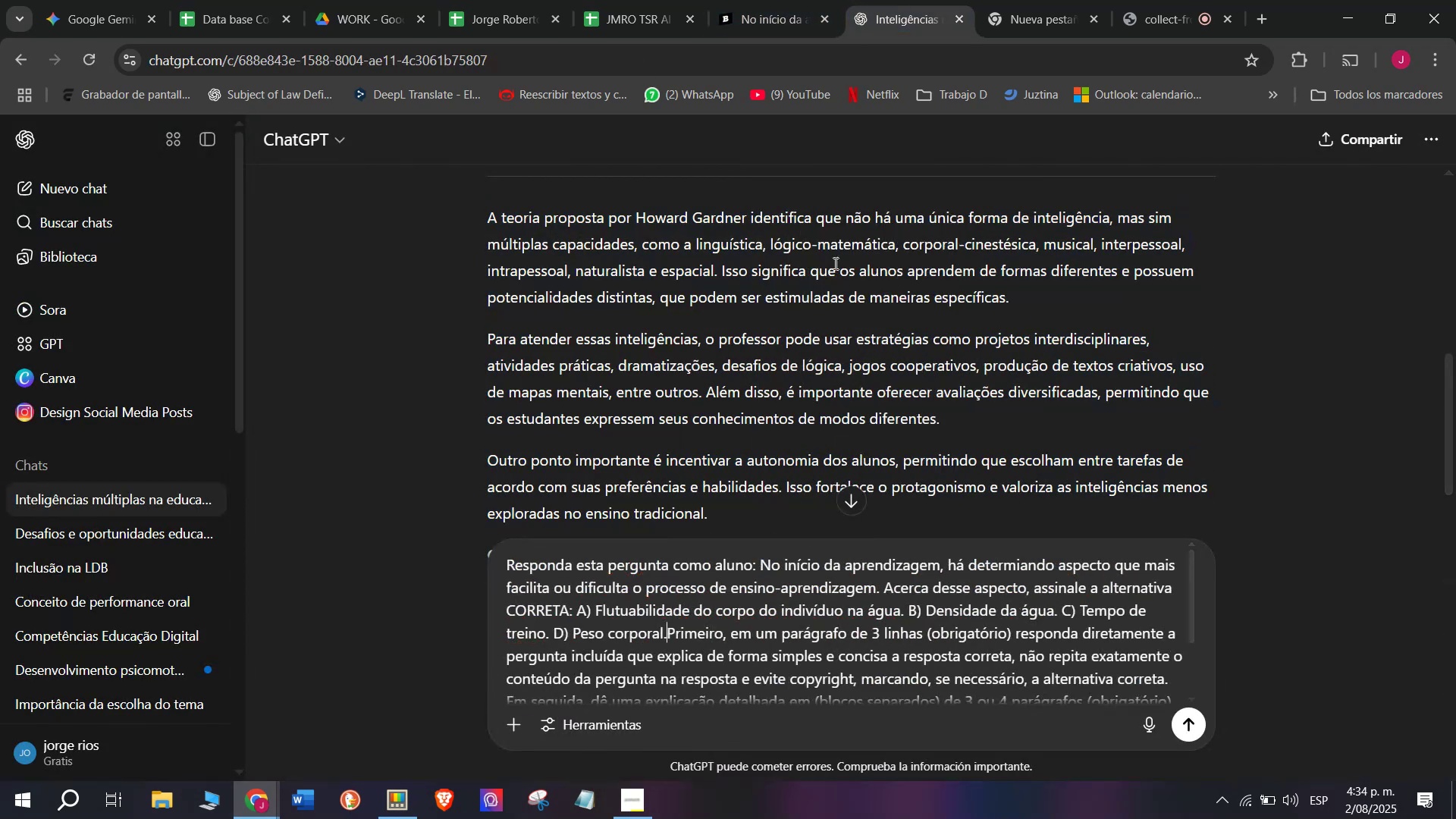 
key(Control+V)
 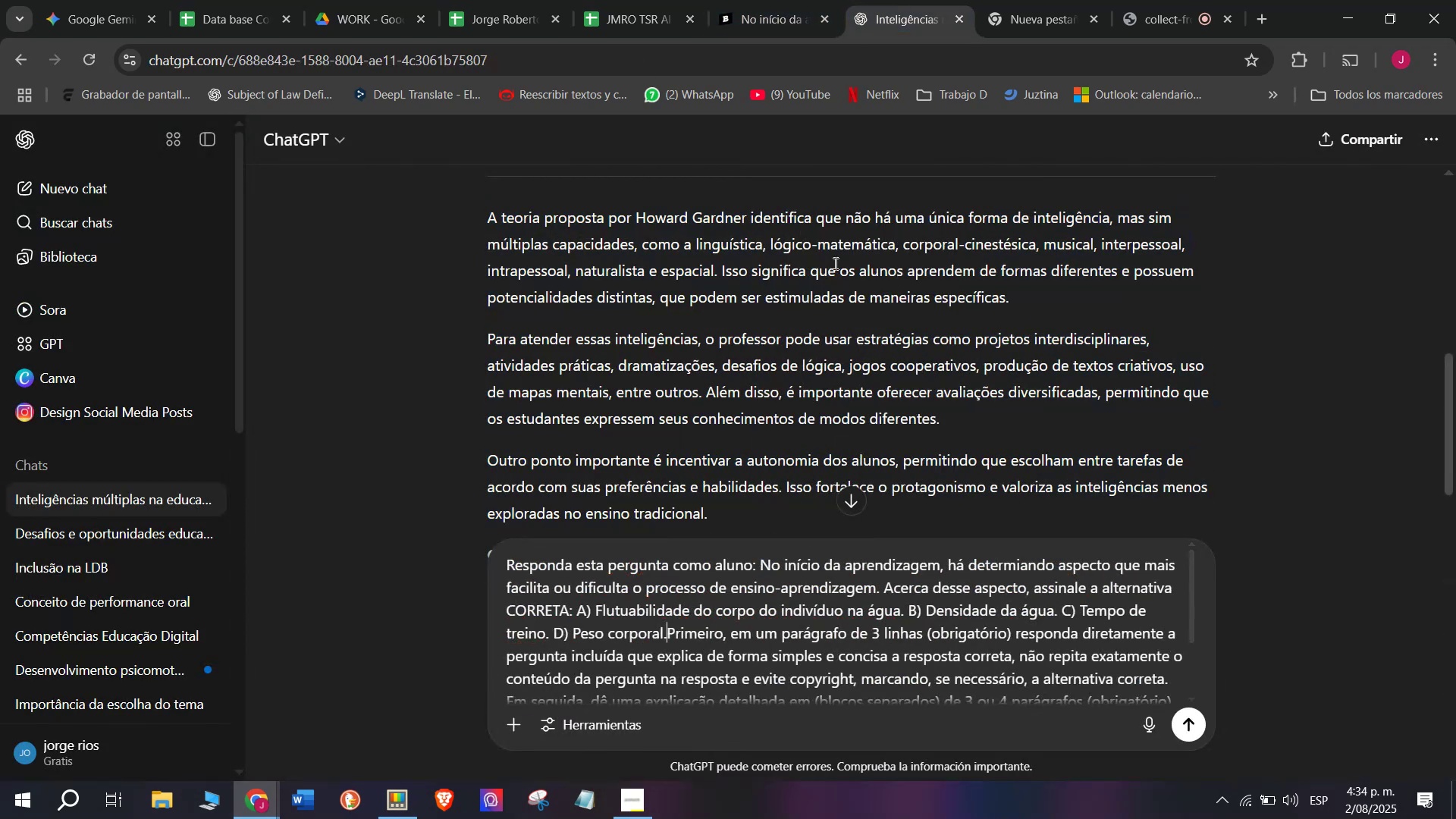 
key(Enter)
 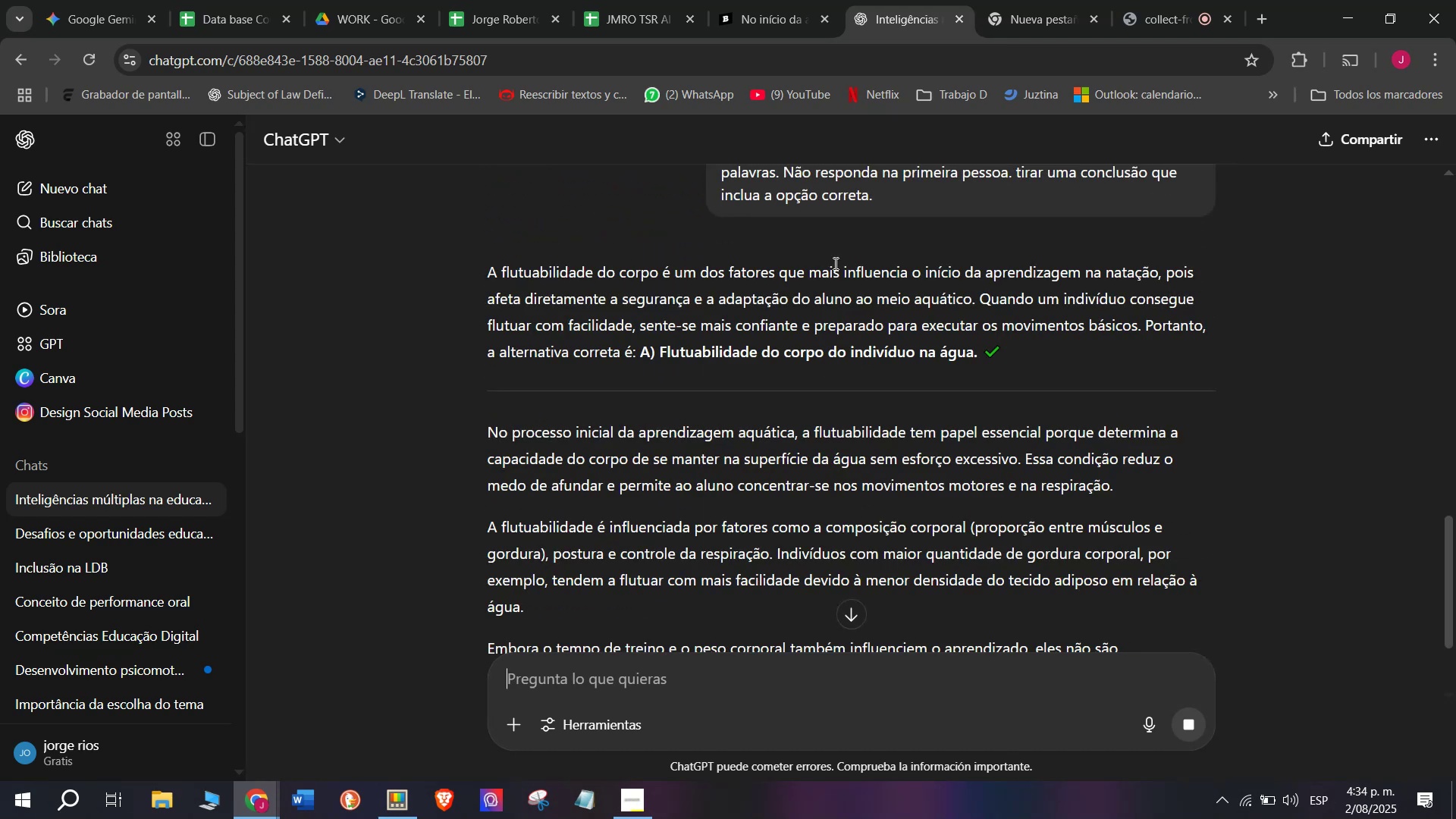 
wait(10.9)
 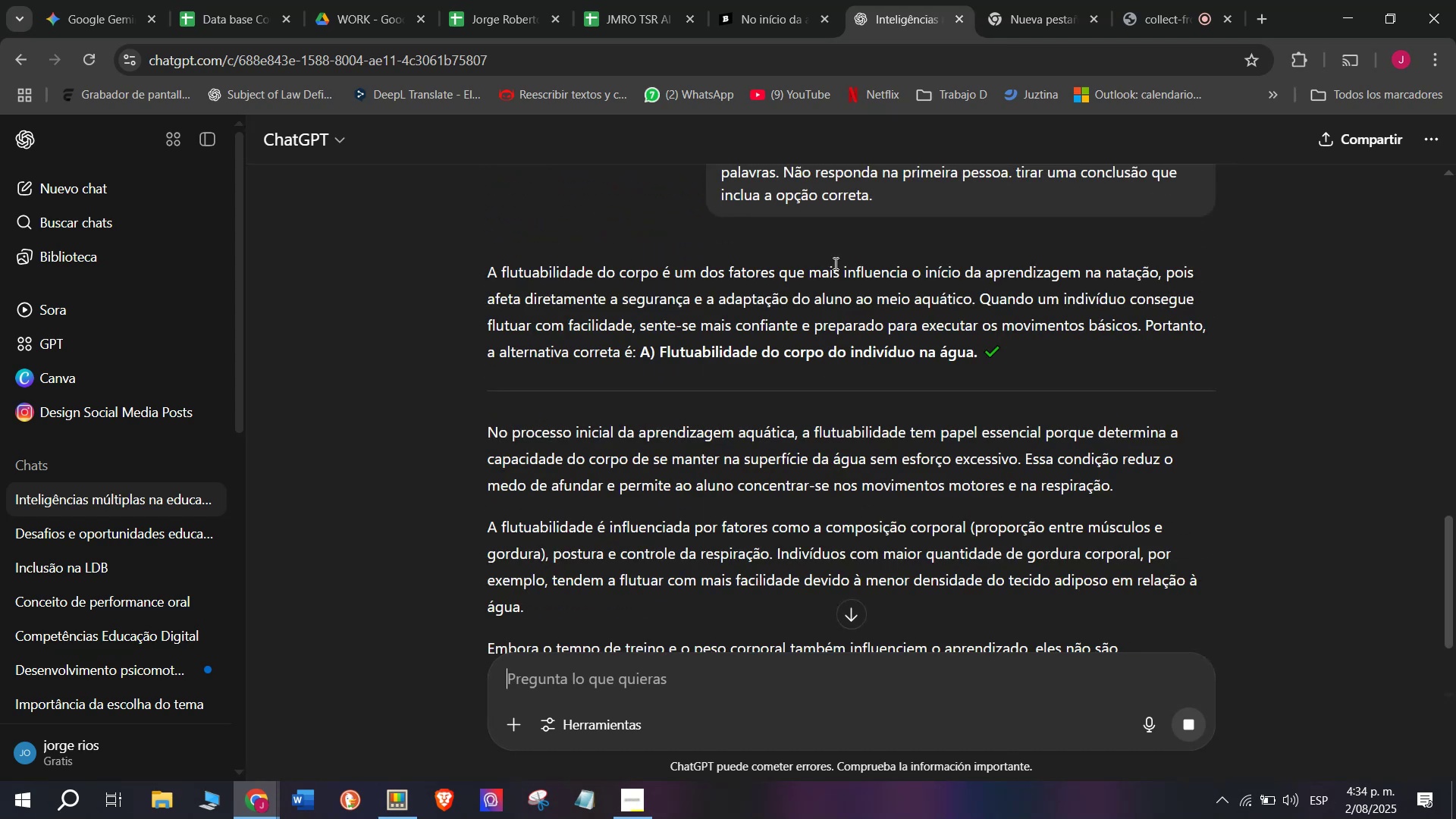 
left_click([752, 0])
 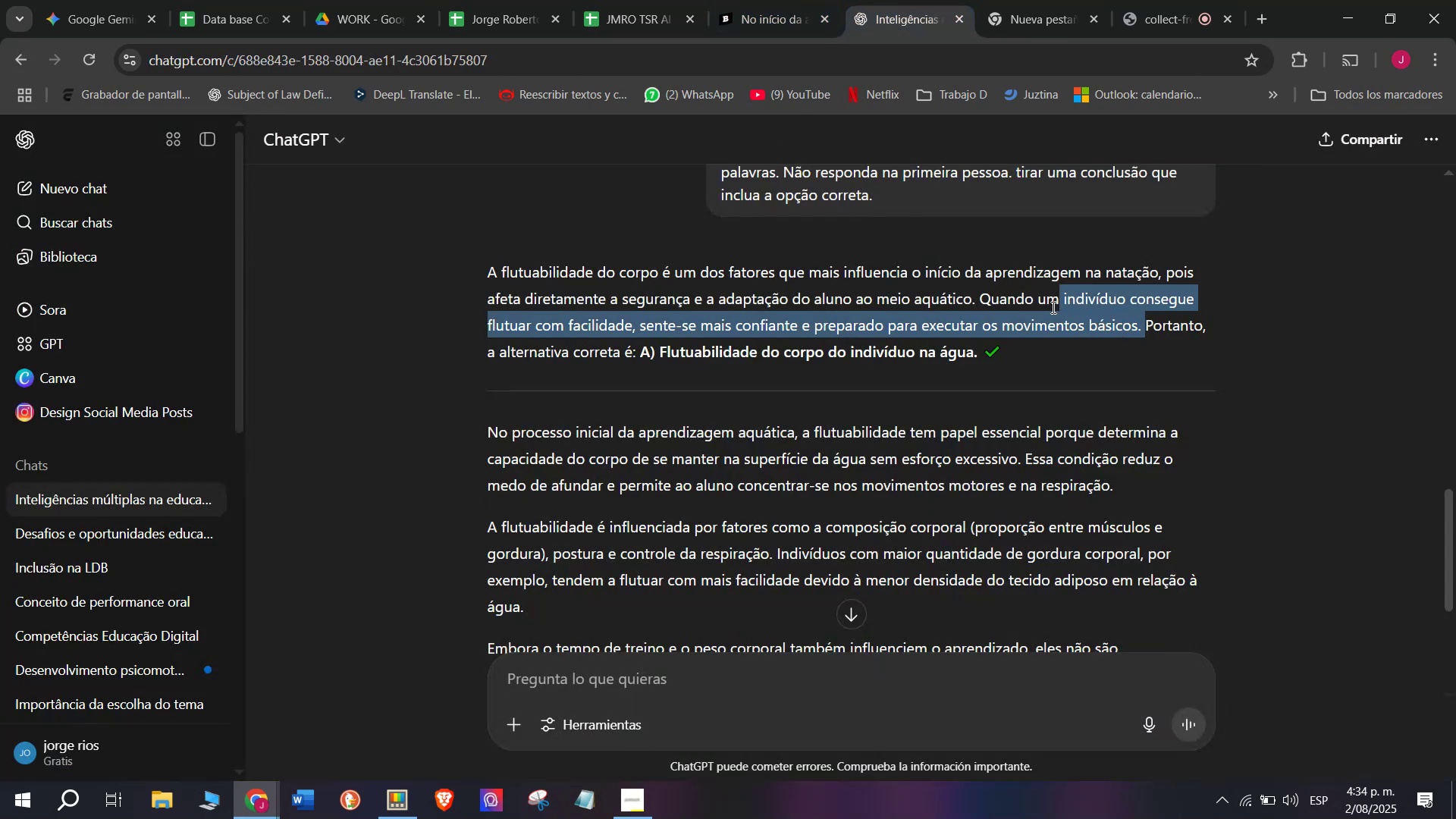 
wait(5.78)
 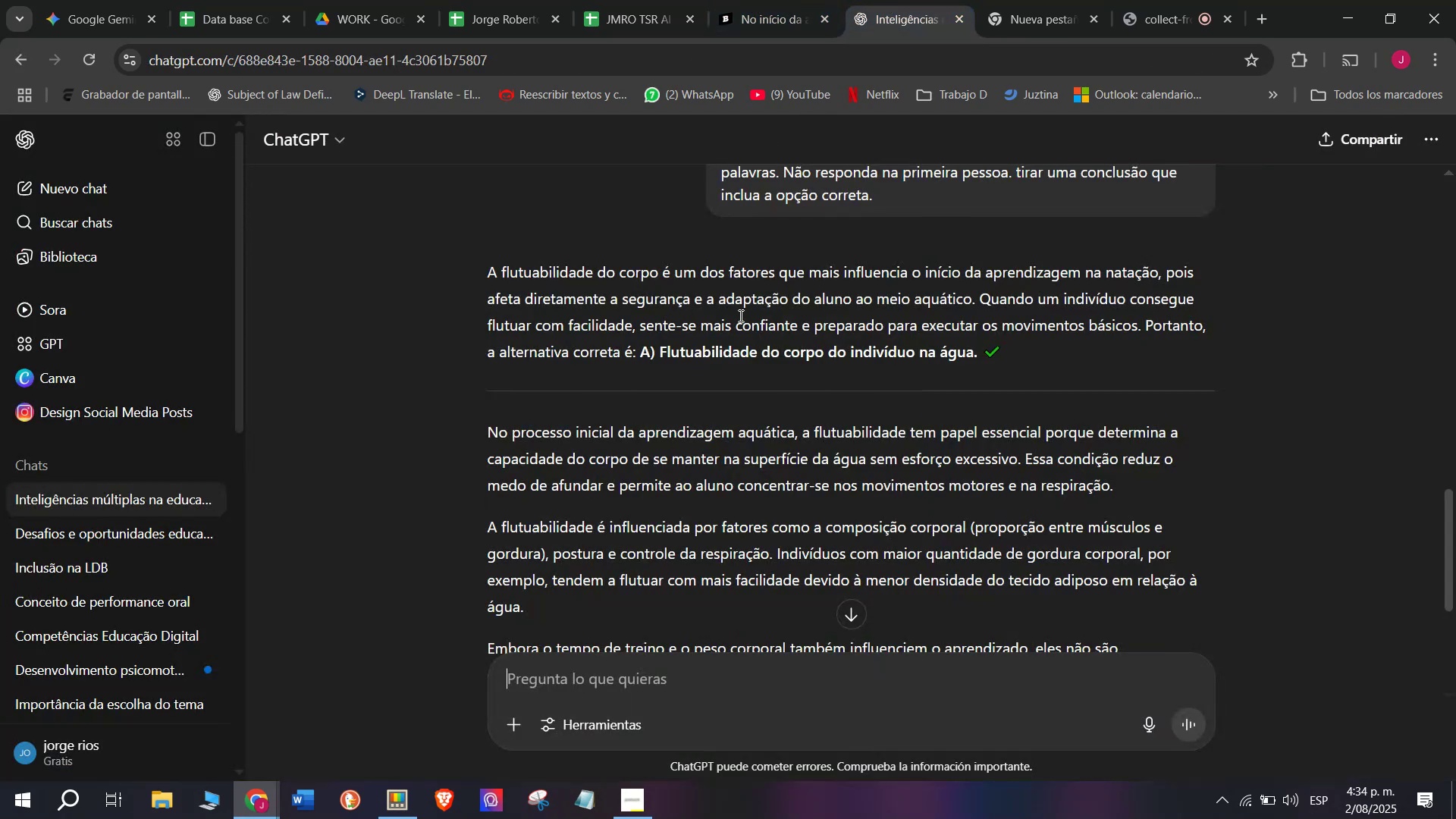 
key(Control+C)
 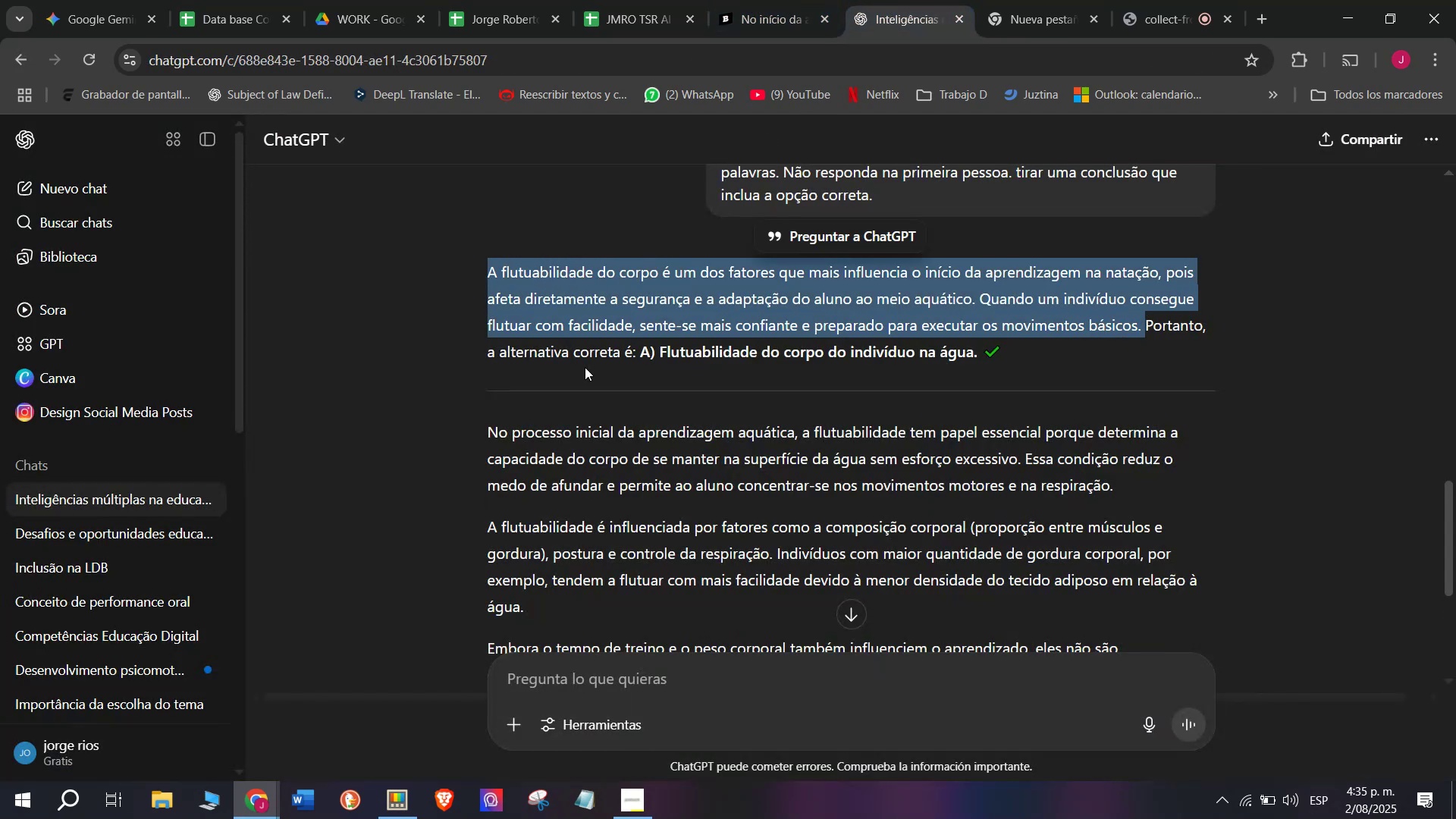 
scroll: coordinate [585, 367], scroll_direction: down, amount: 1.0
 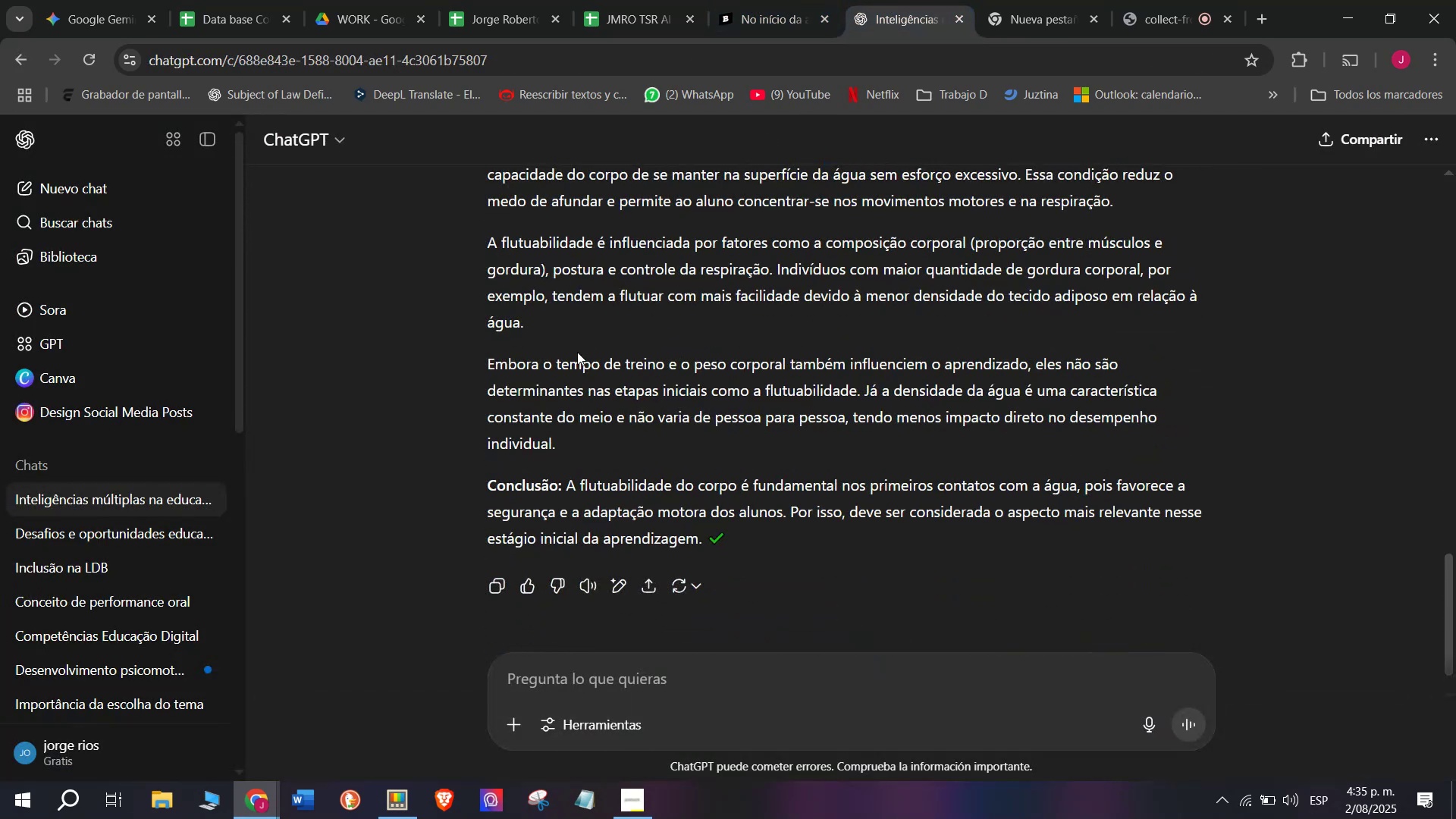 
scroll: coordinate [576, 350], scroll_direction: up, amount: 1.0
 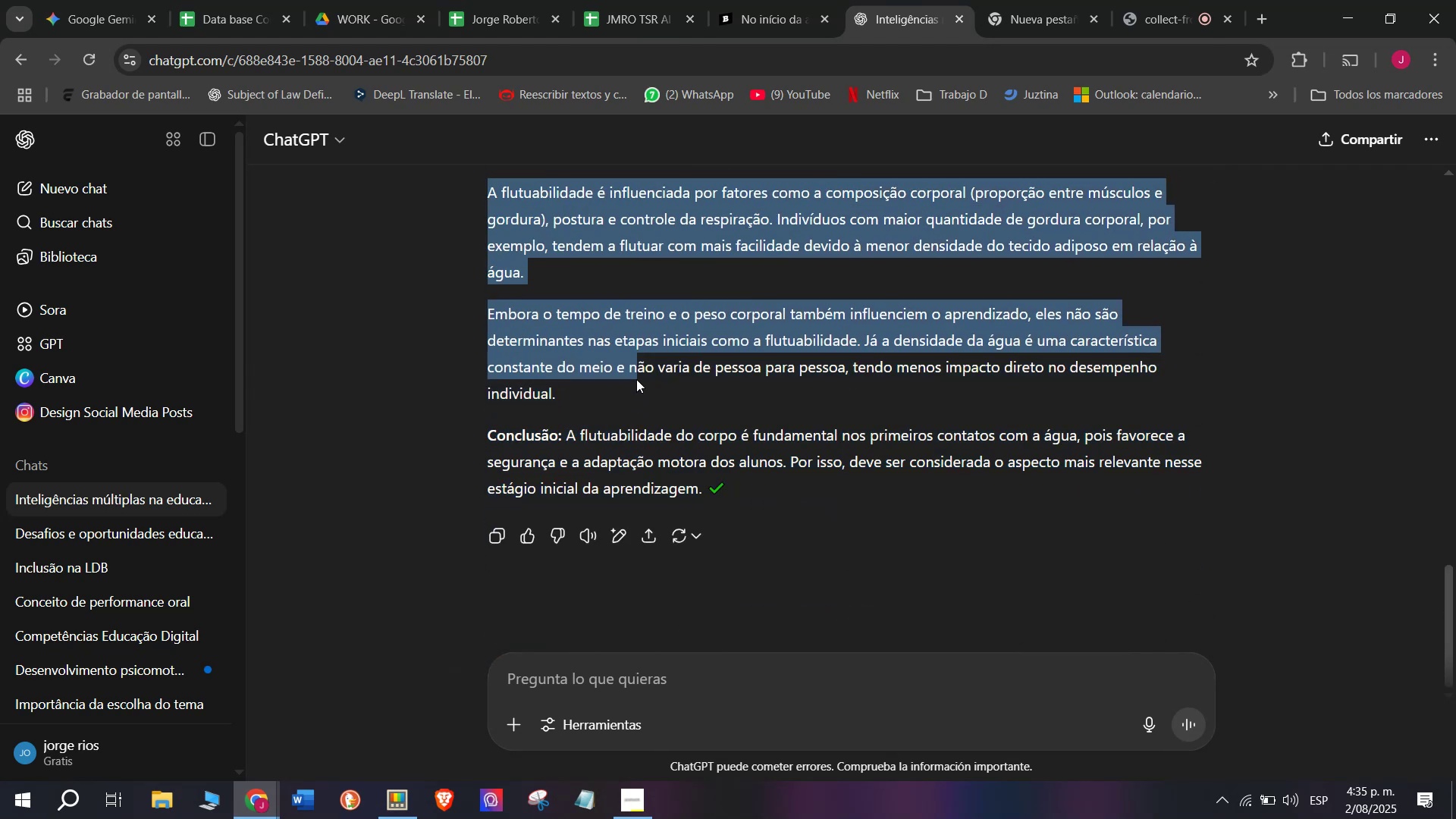 
key(Control+C)
 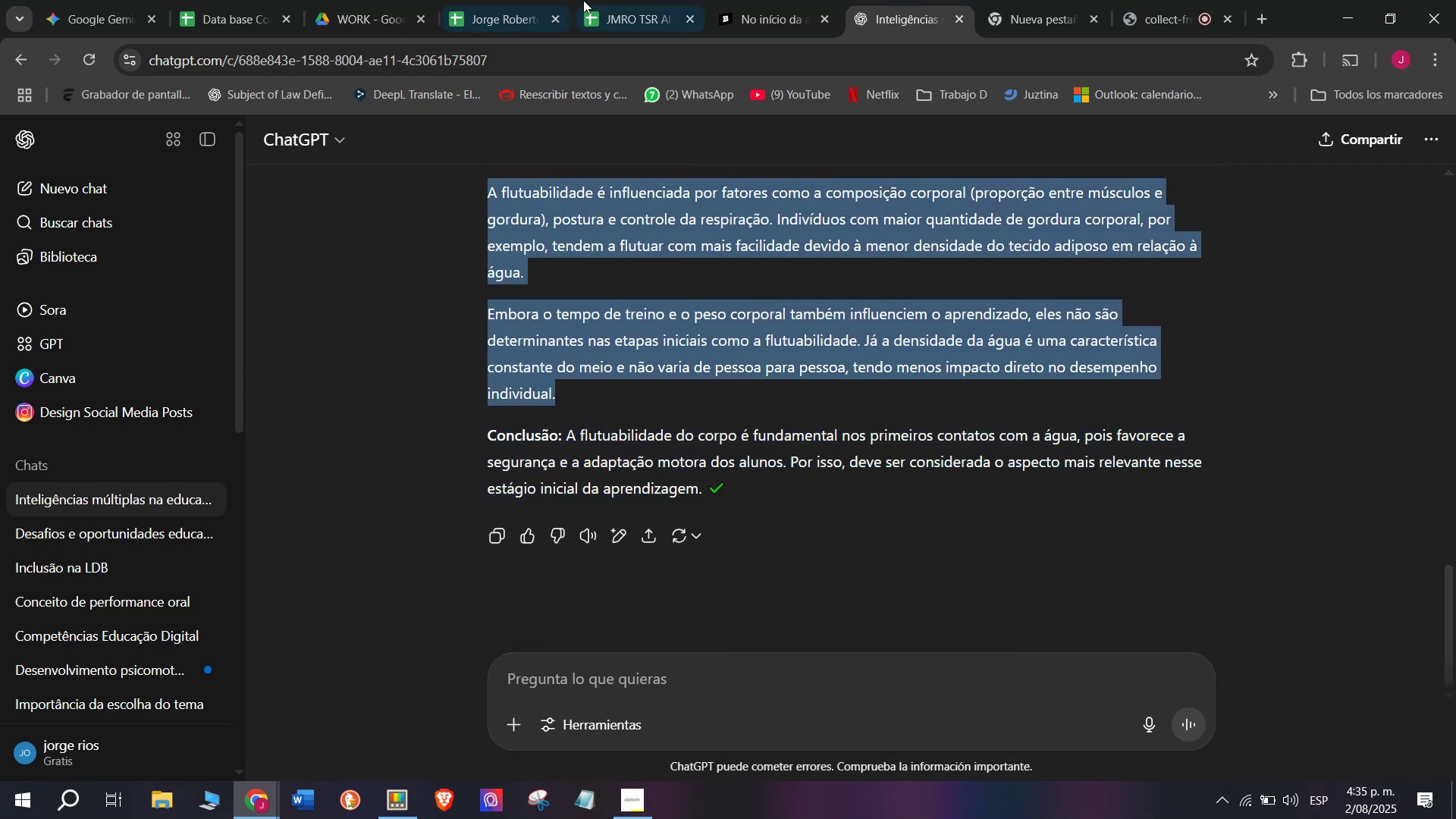 
left_click([615, 0])
 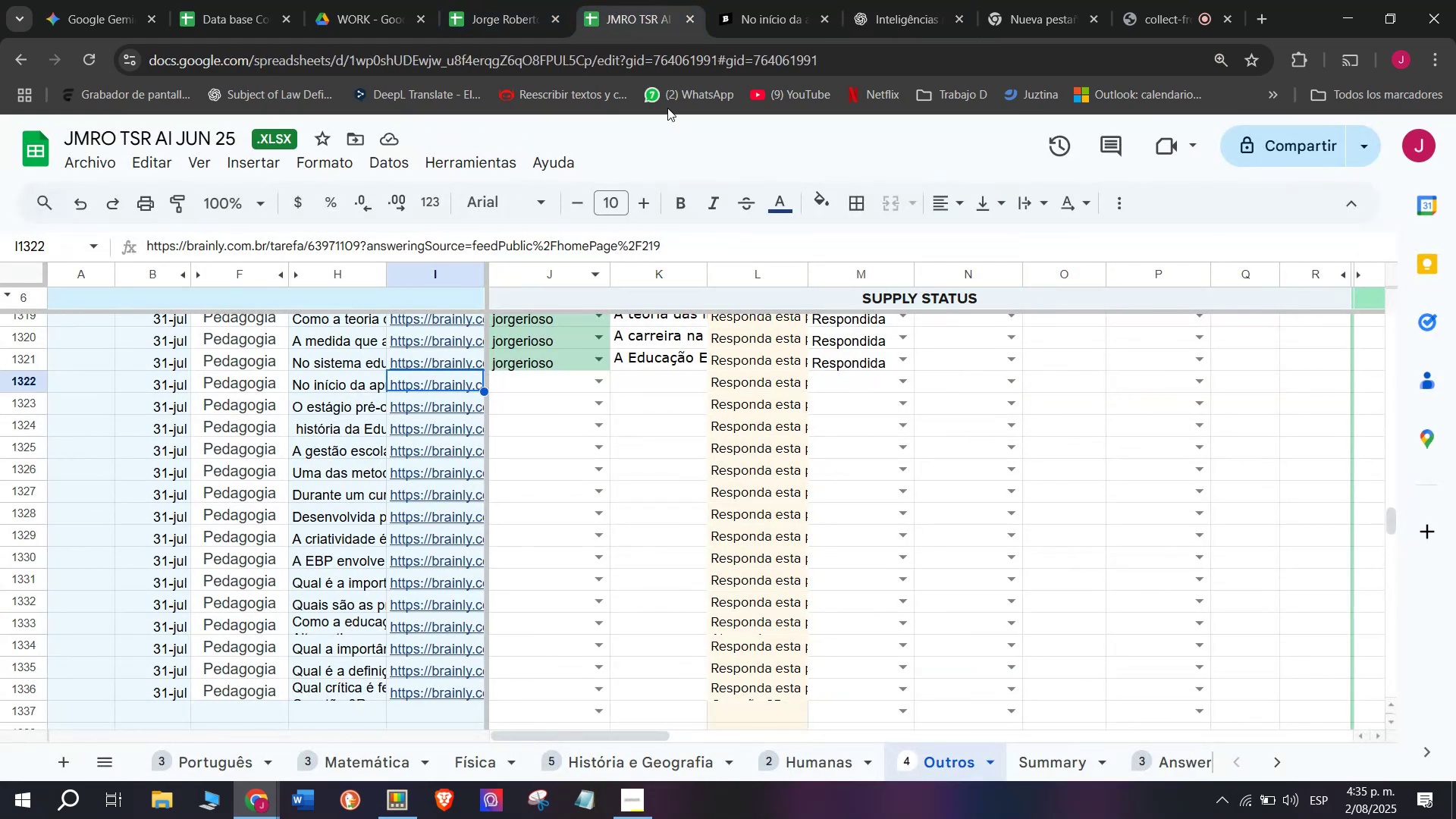 
left_click([760, 0])
 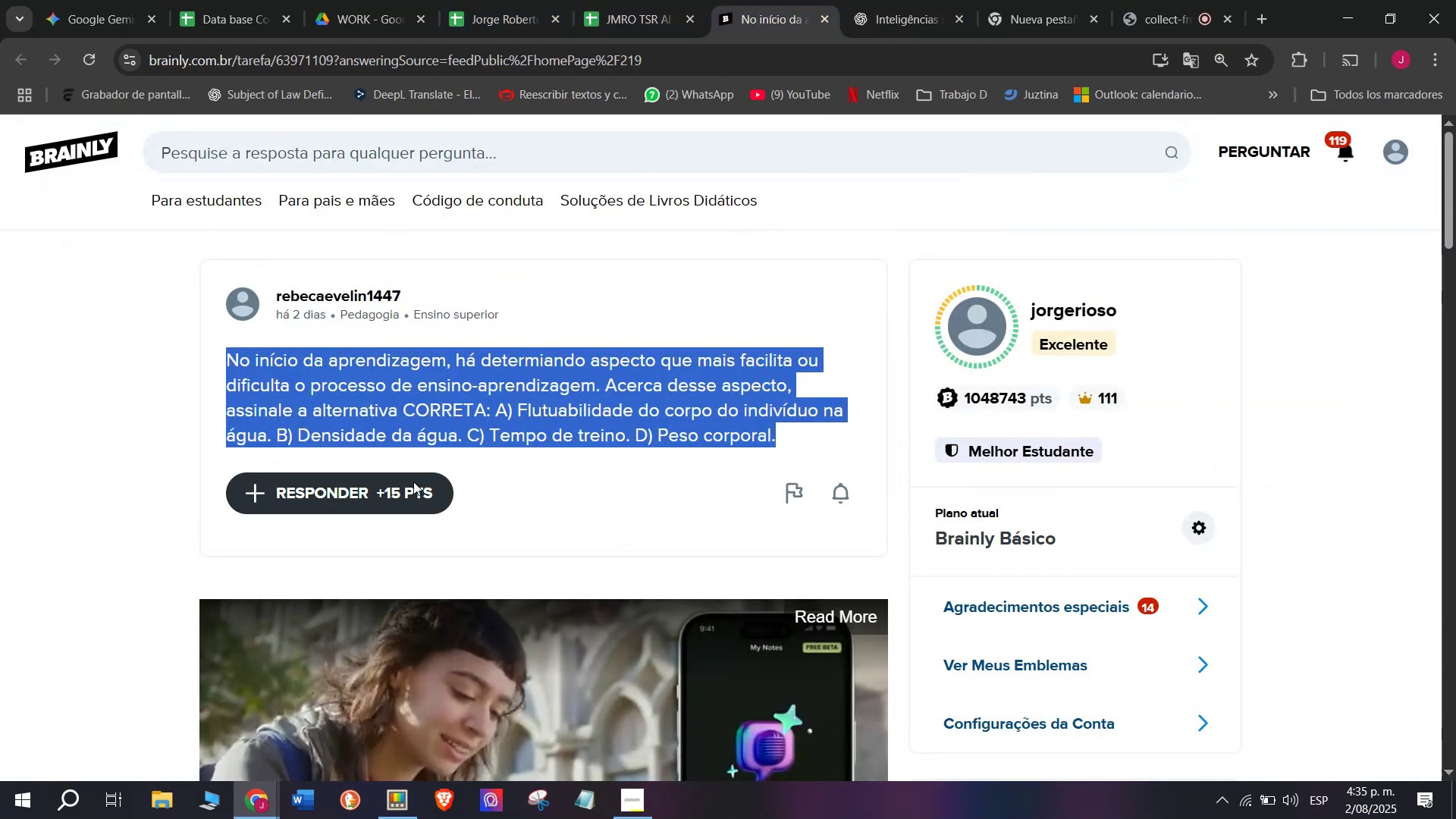 
left_click([409, 487])
 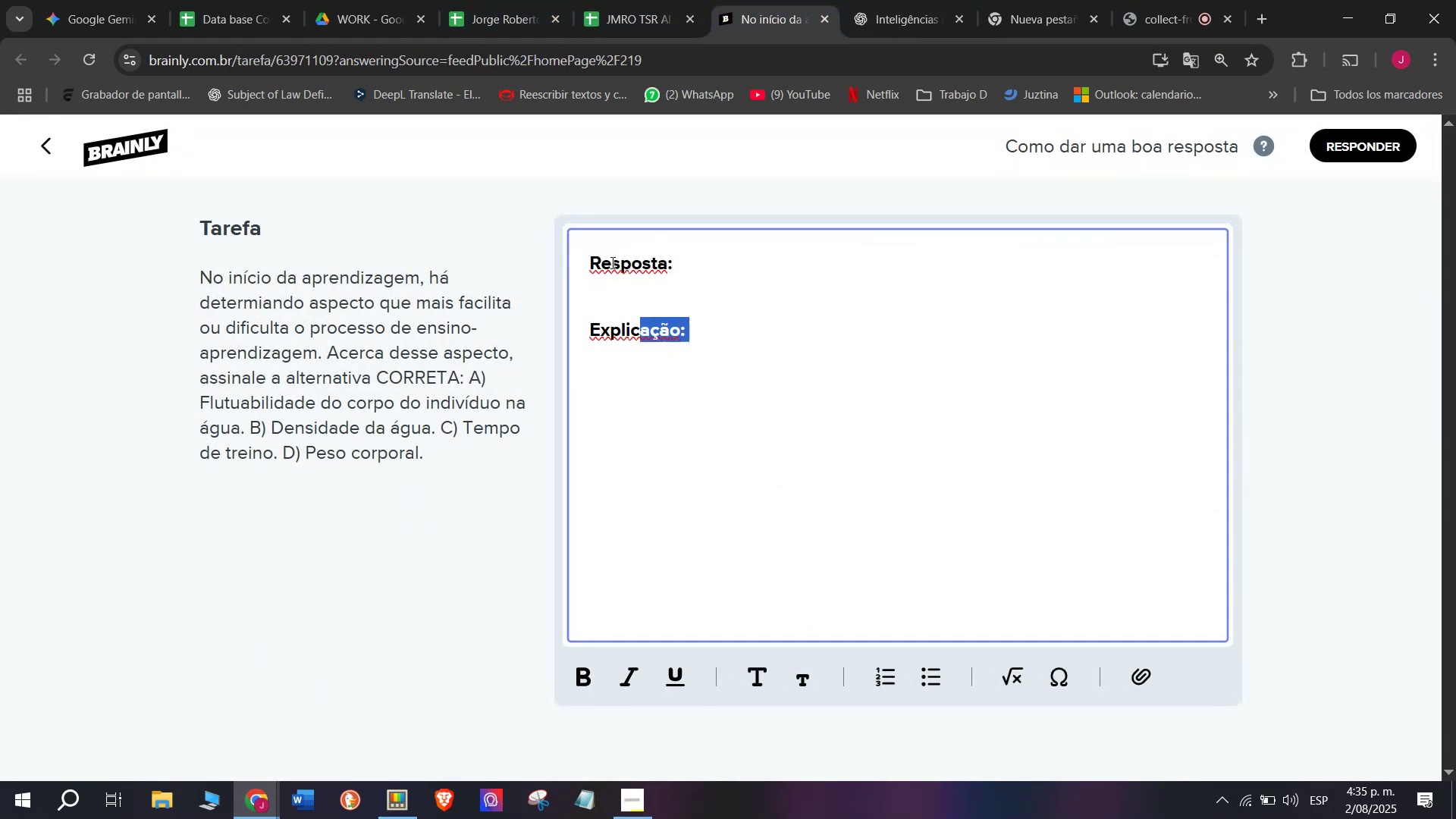 
key(Meta+MetaLeft)
 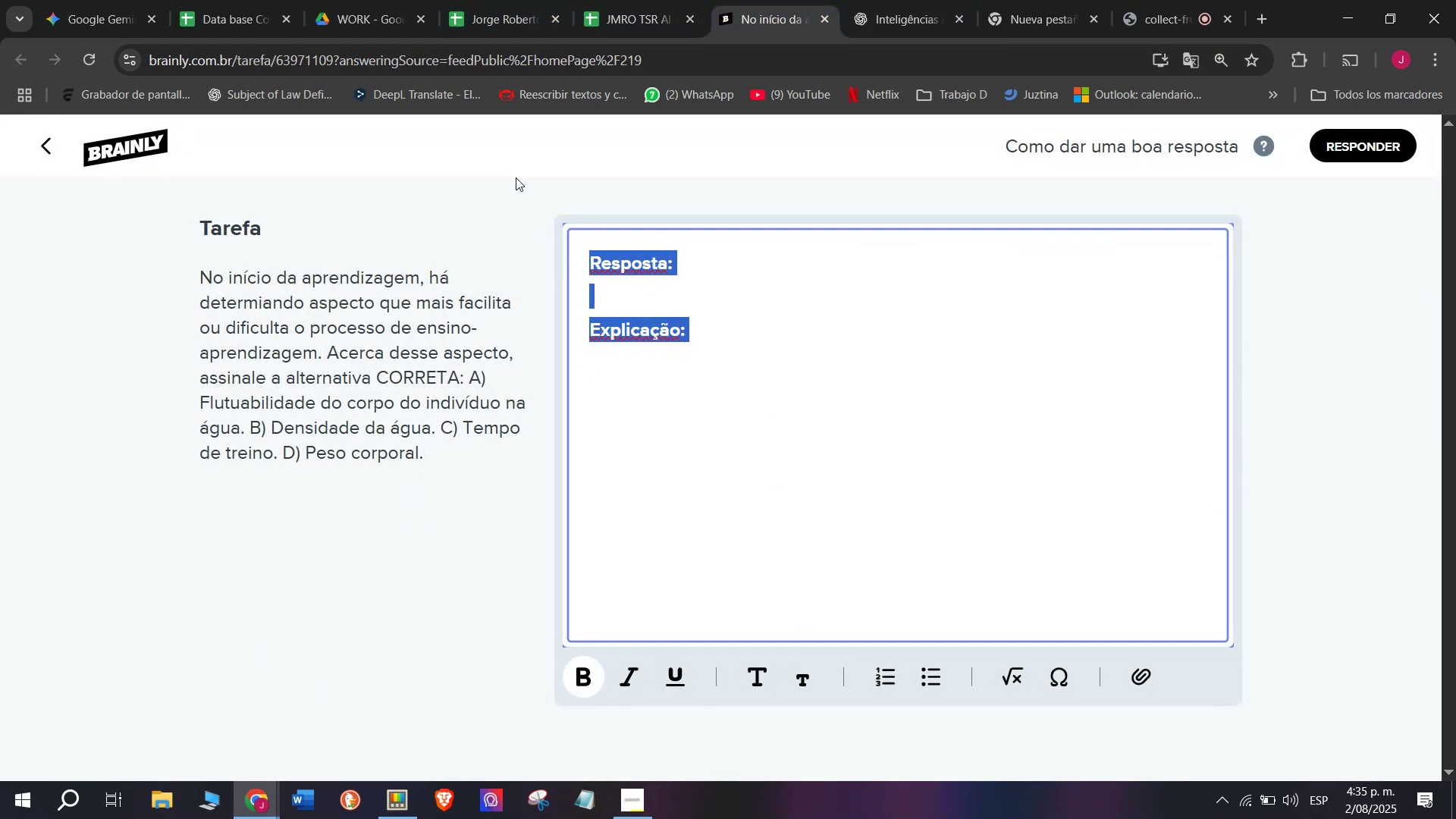 
key(Meta+V)
 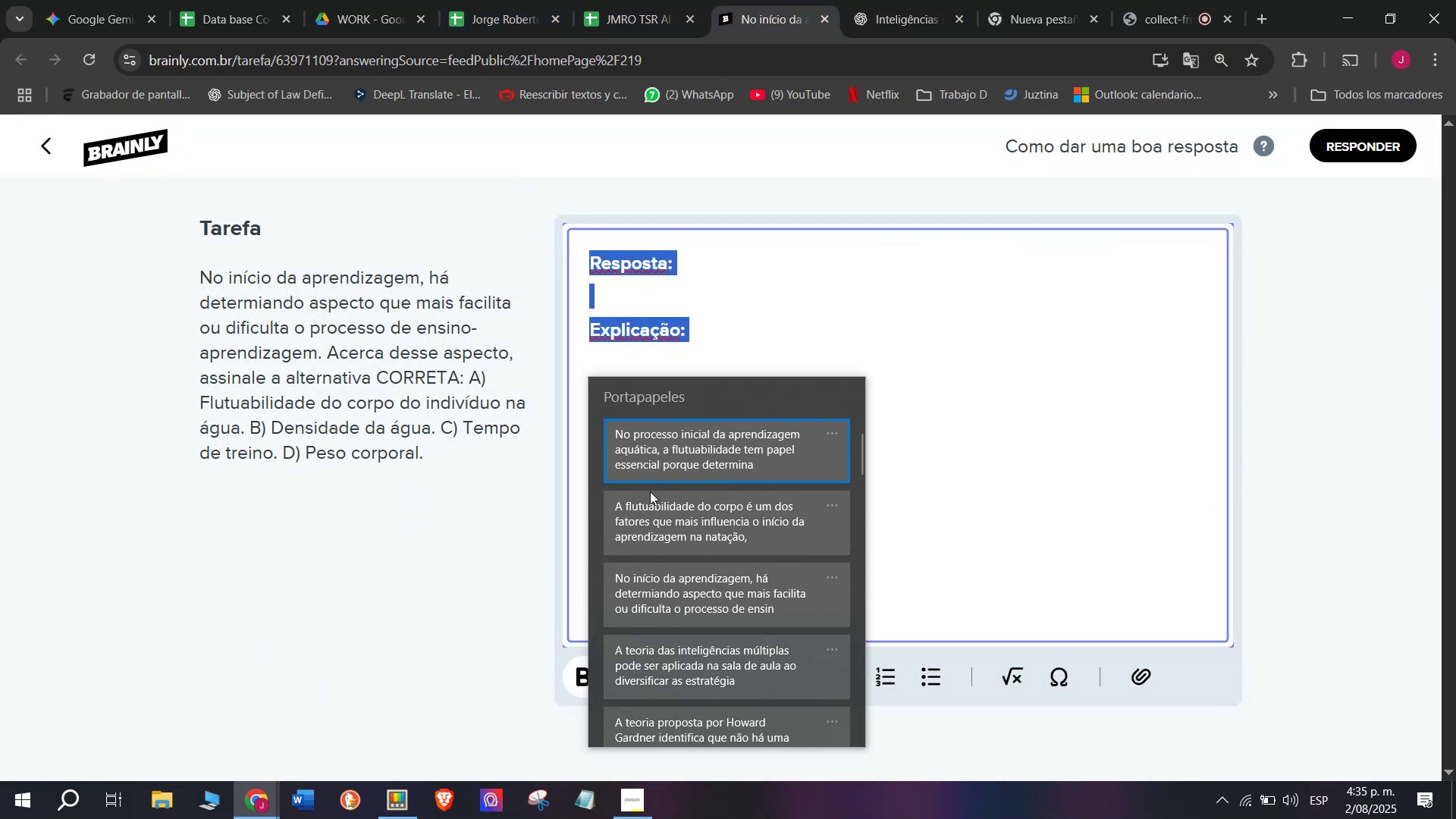 
left_click([651, 509])
 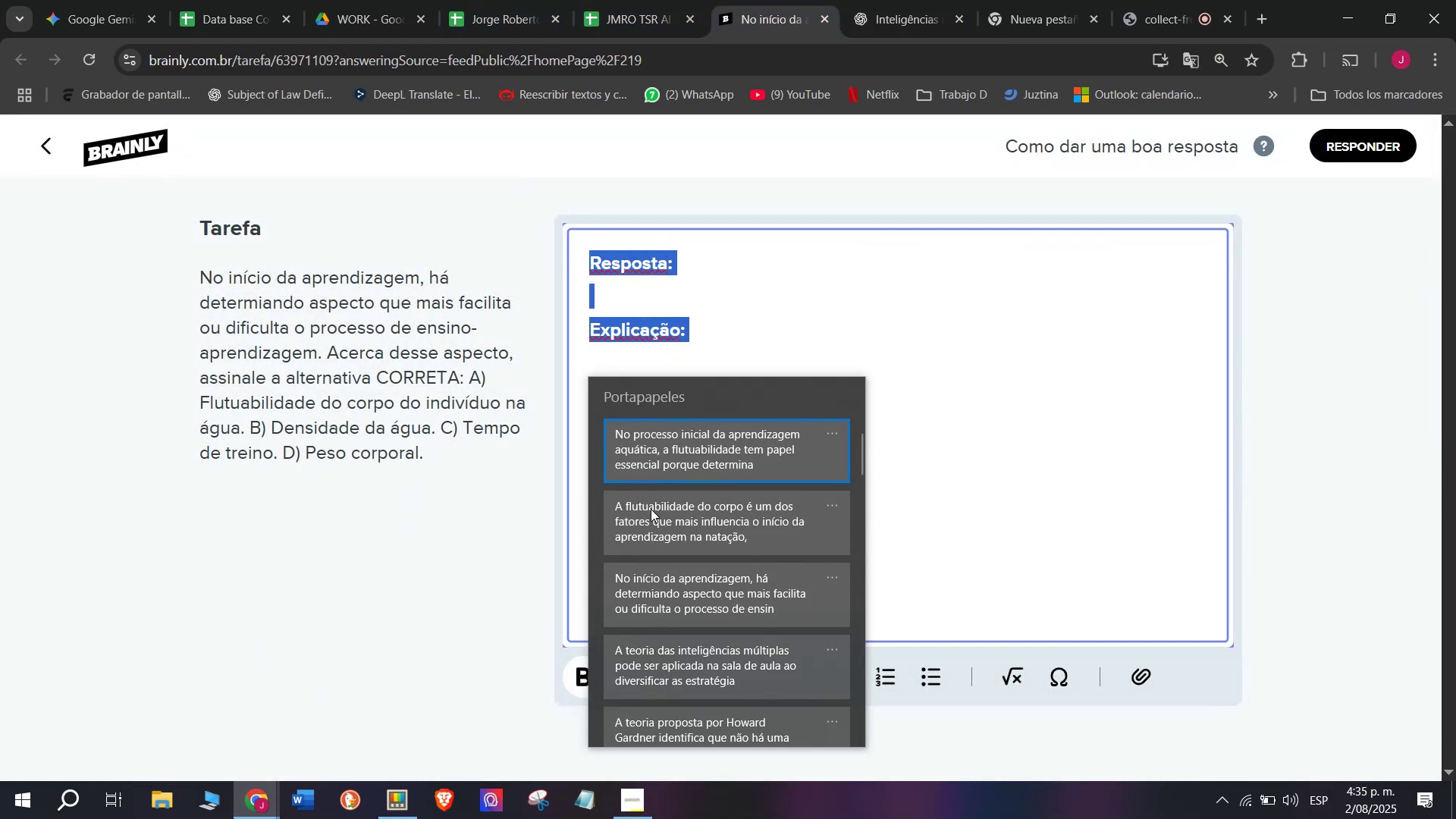 
key(Control+ControlLeft)
 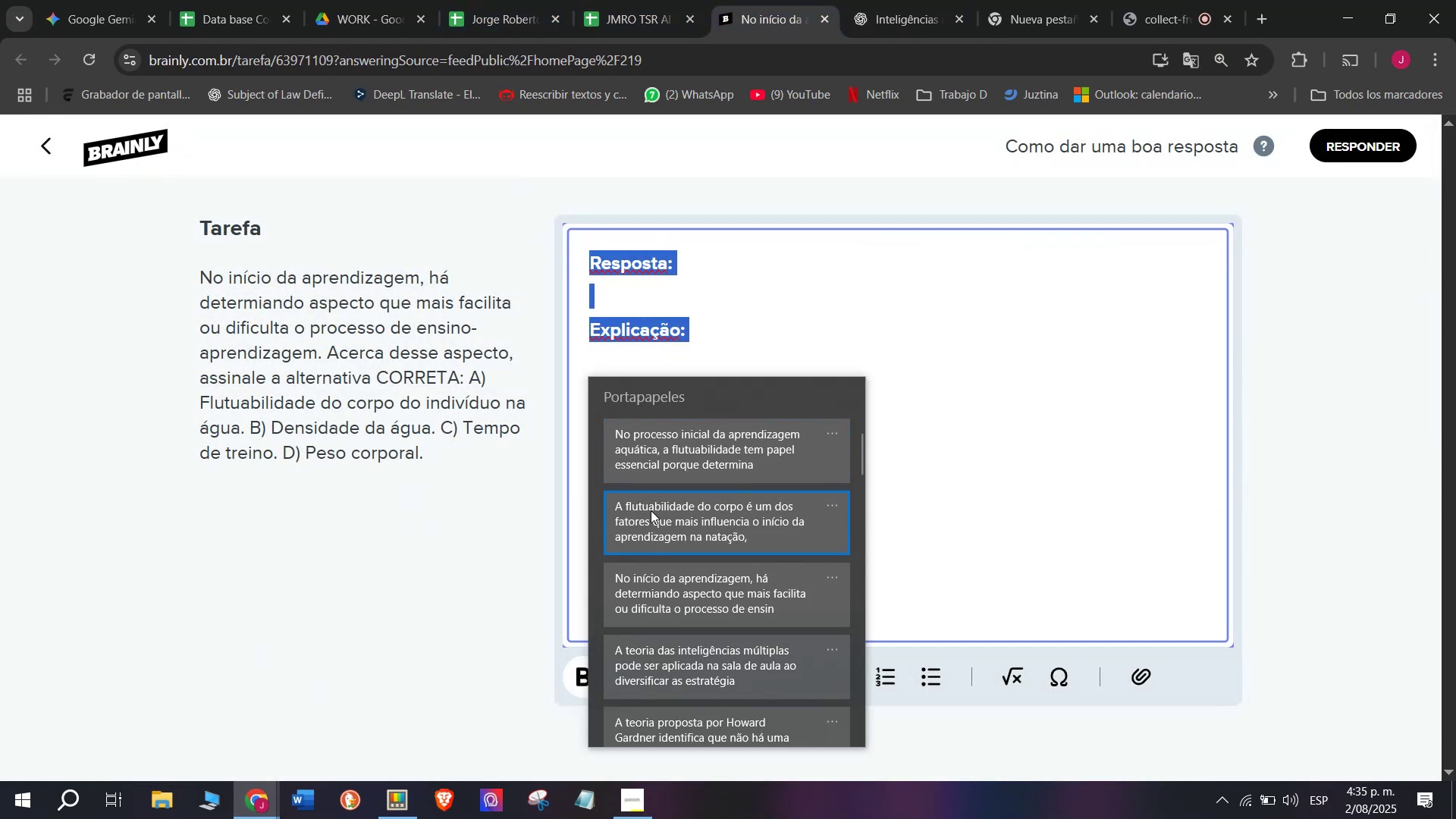 
key(Control+V)
 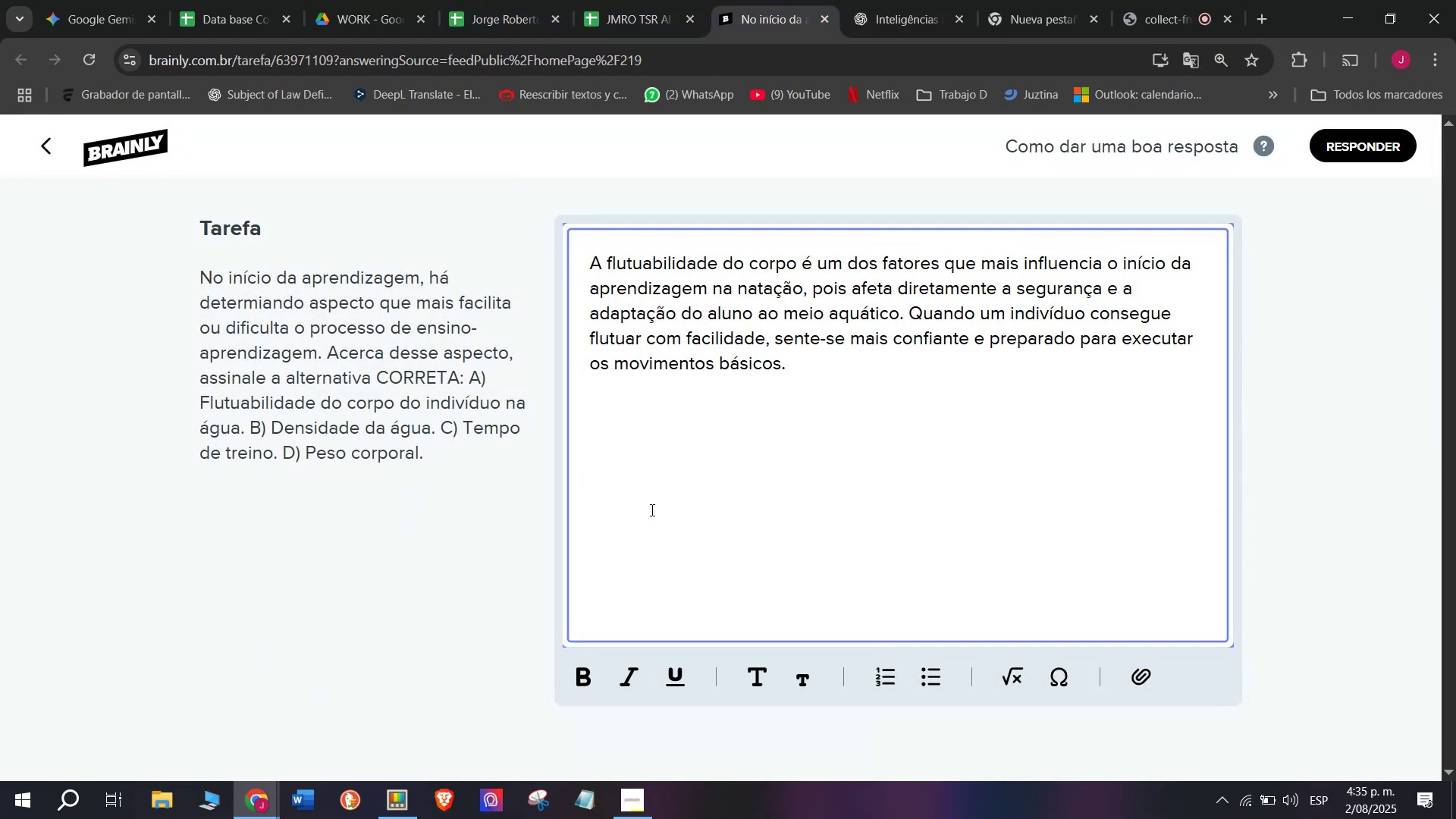 
key(Enter)
 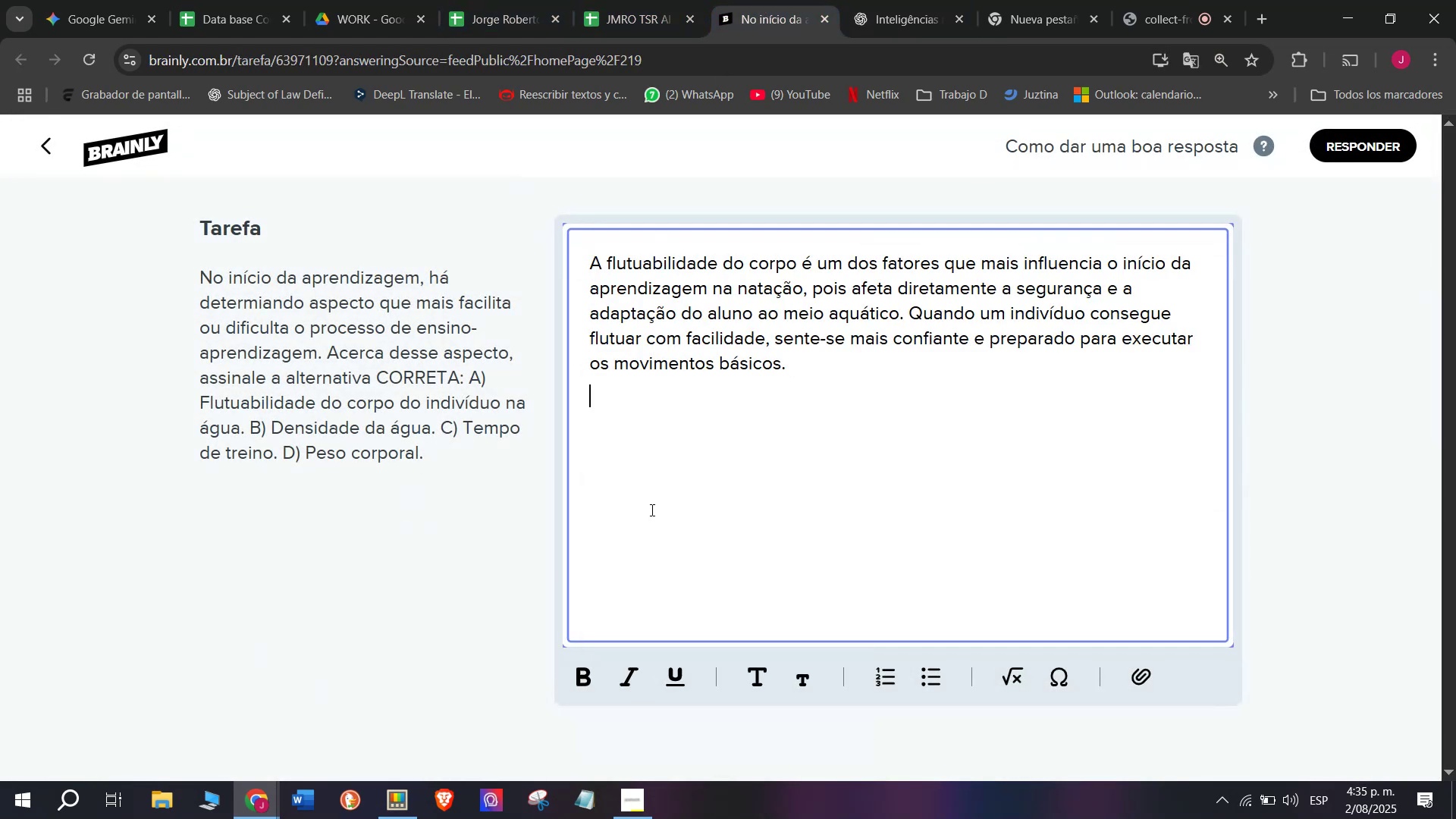 
key(Enter)
 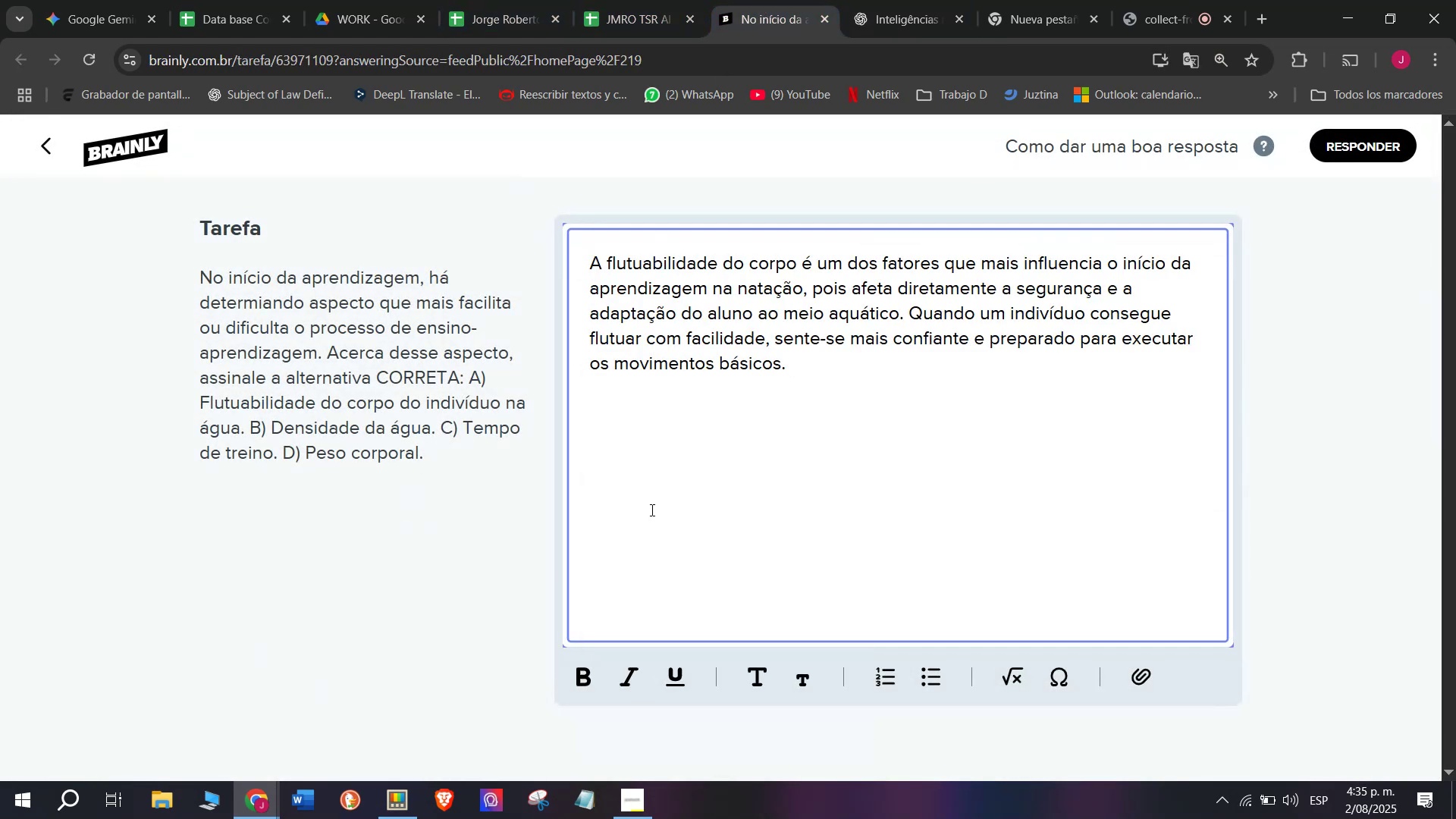 
key(Meta+MetaLeft)
 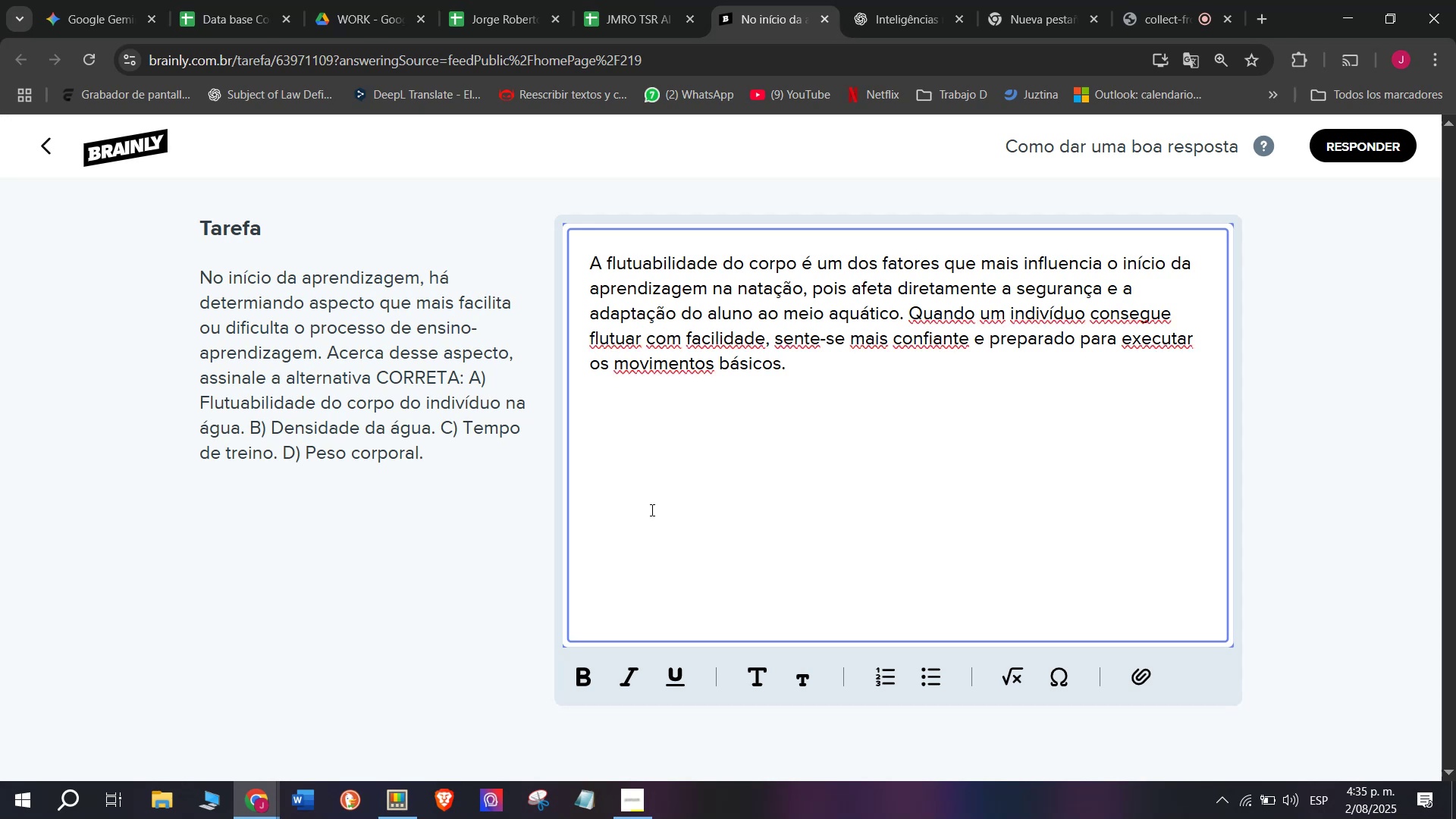 
key(Meta+V)
 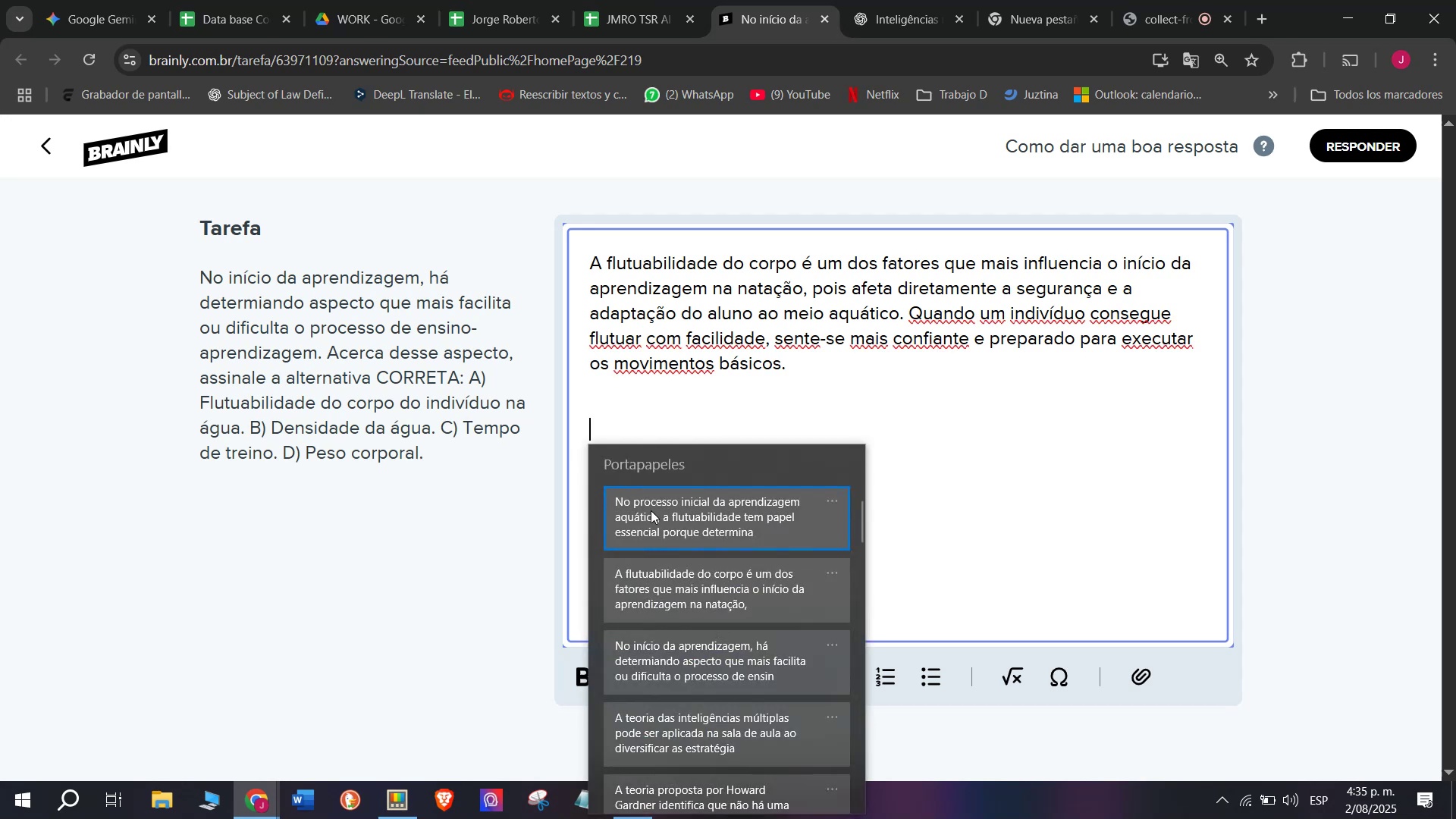 
left_click([651, 510])
 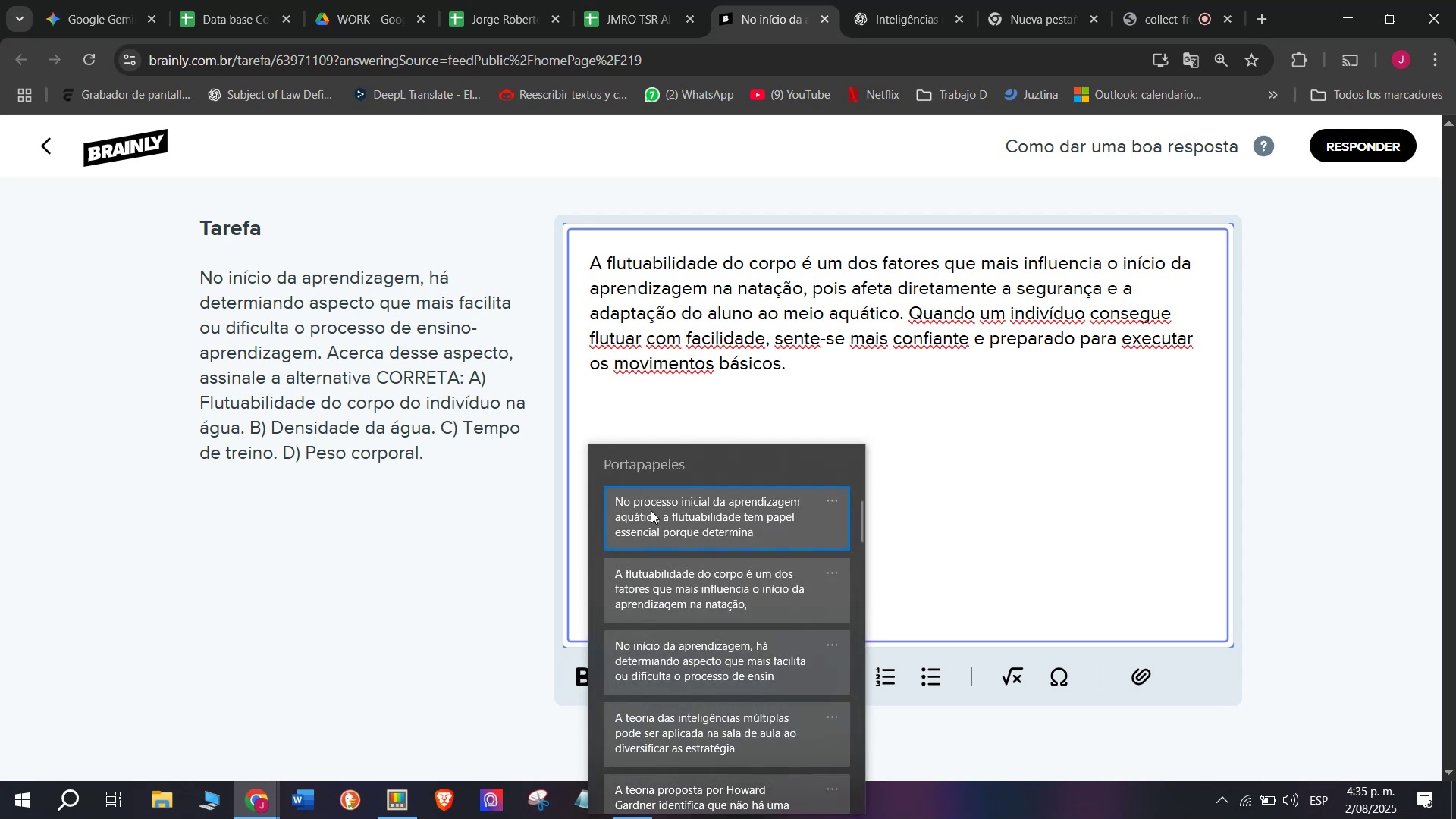 
key(Control+ControlLeft)
 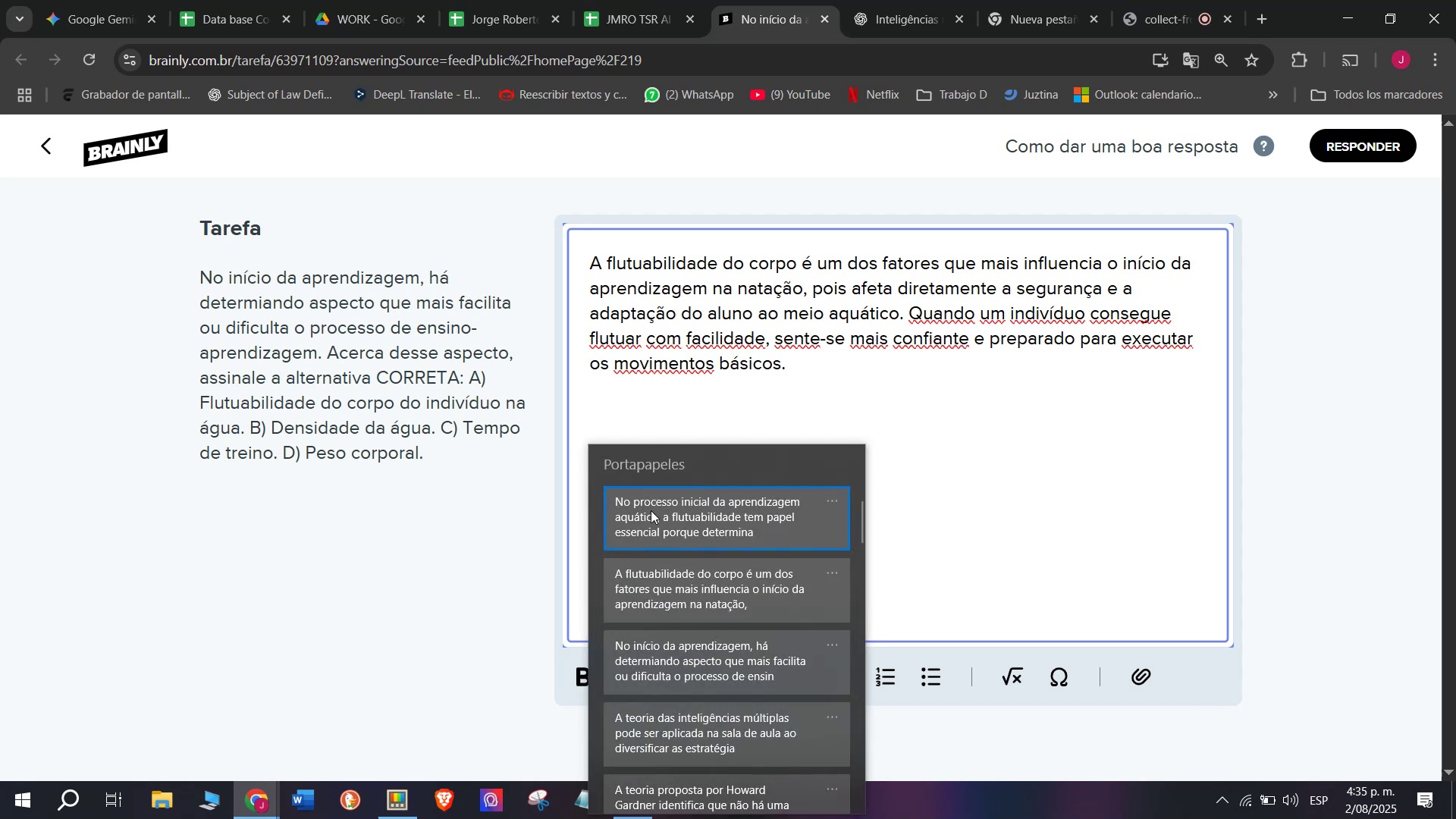 
key(Control+V)
 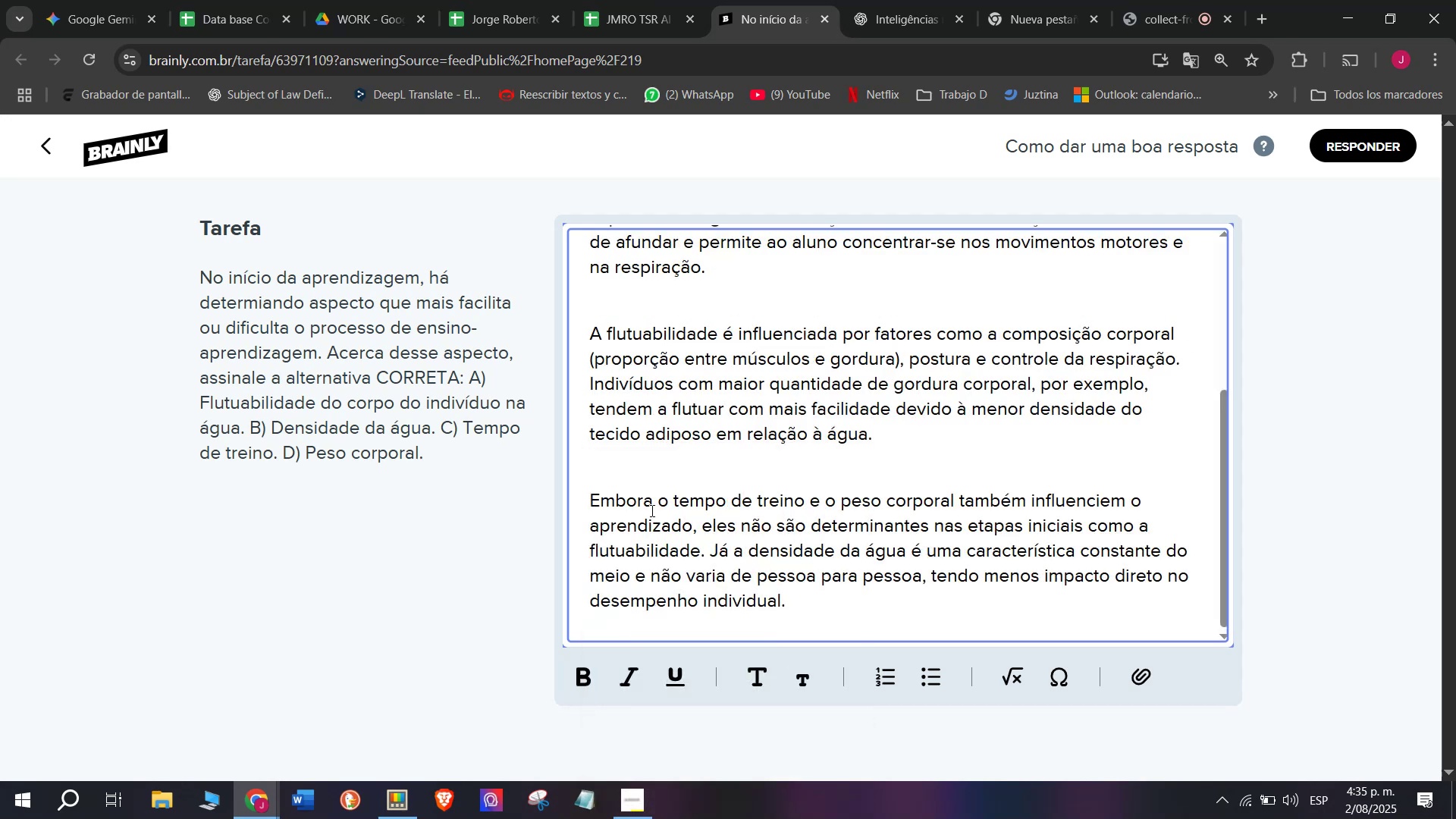 
scroll: coordinate [651, 511], scroll_direction: up, amount: 4.0
 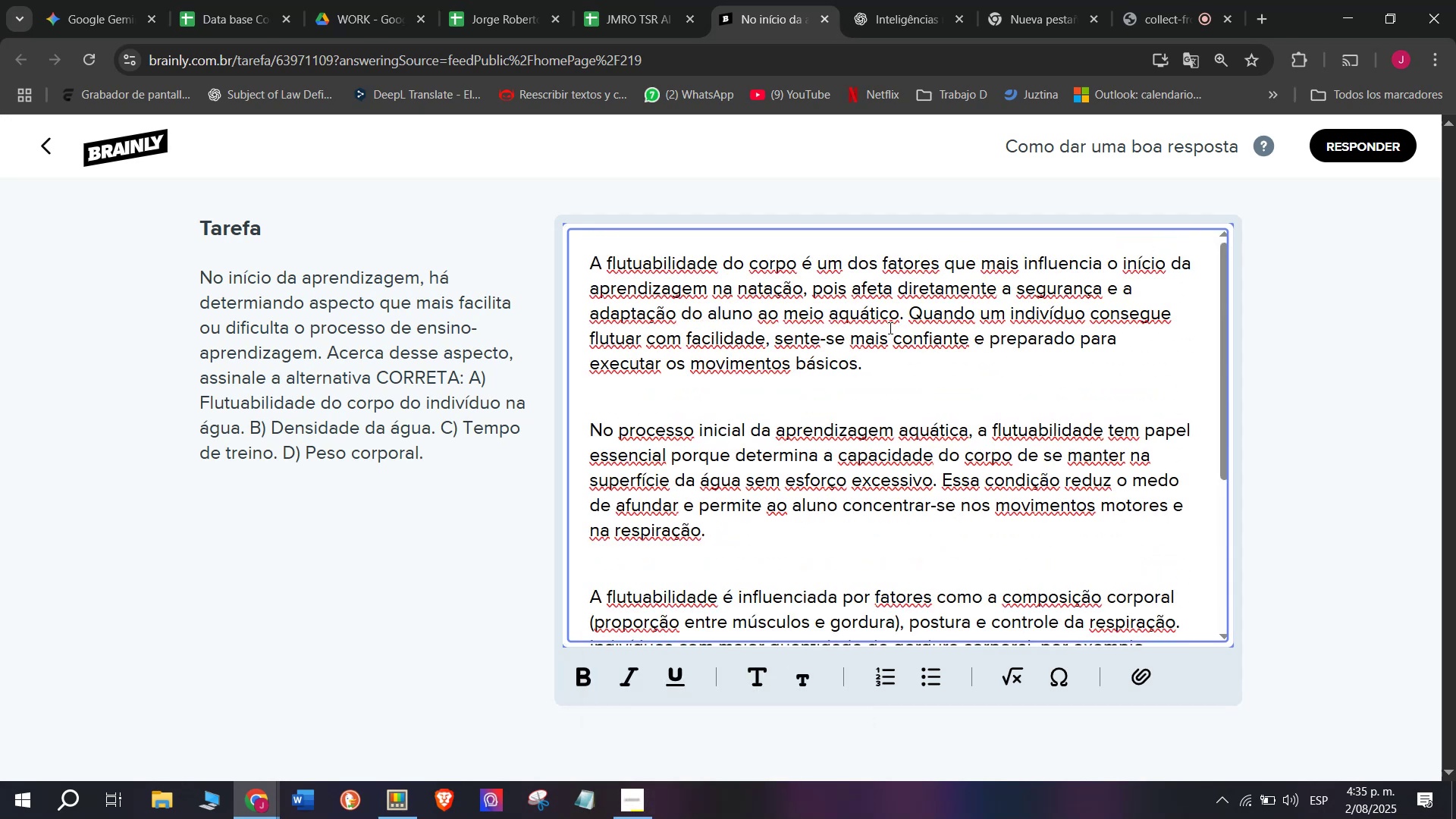 
left_click([908, 366])
 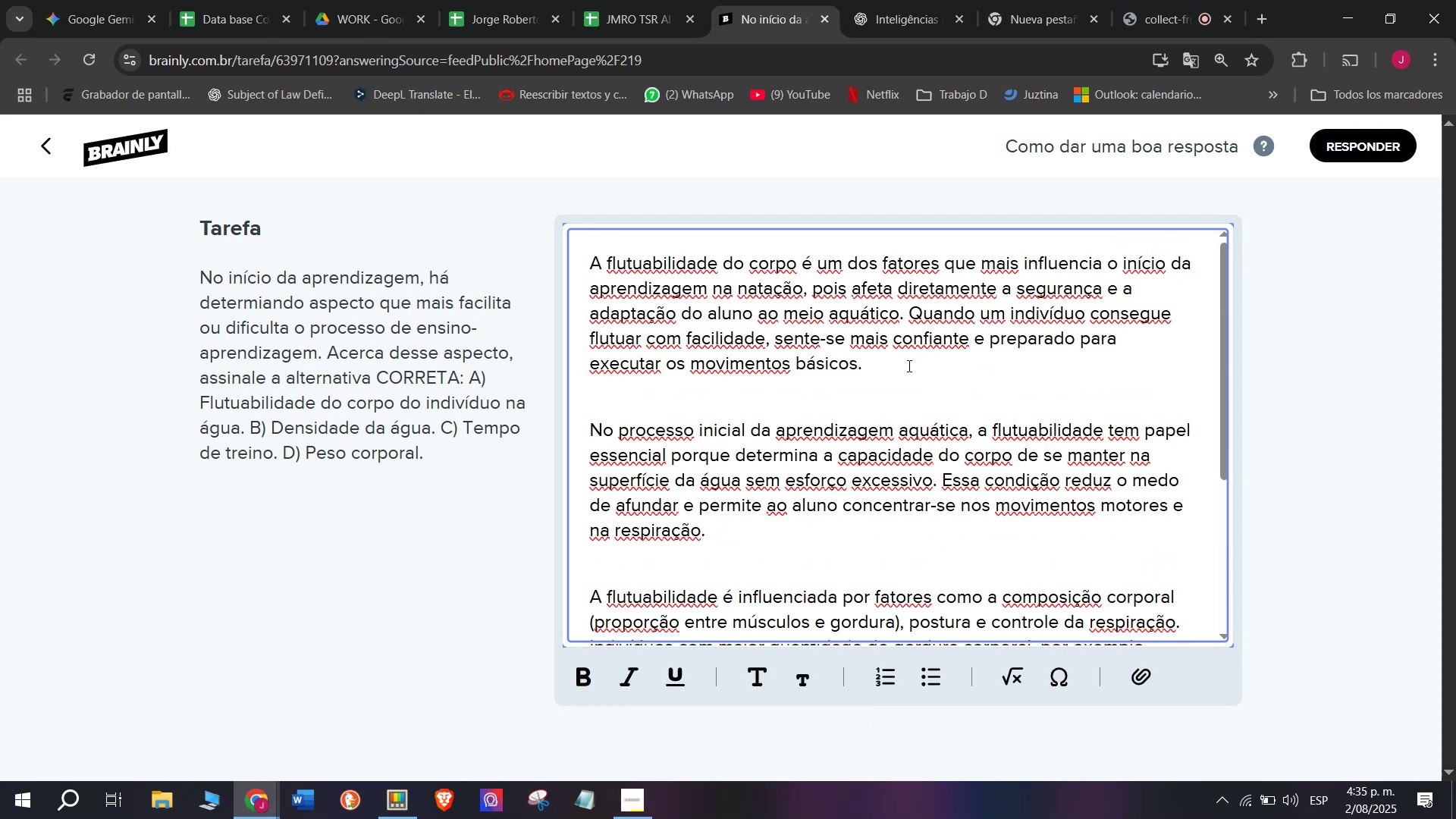 
key(Meta+MetaLeft)
 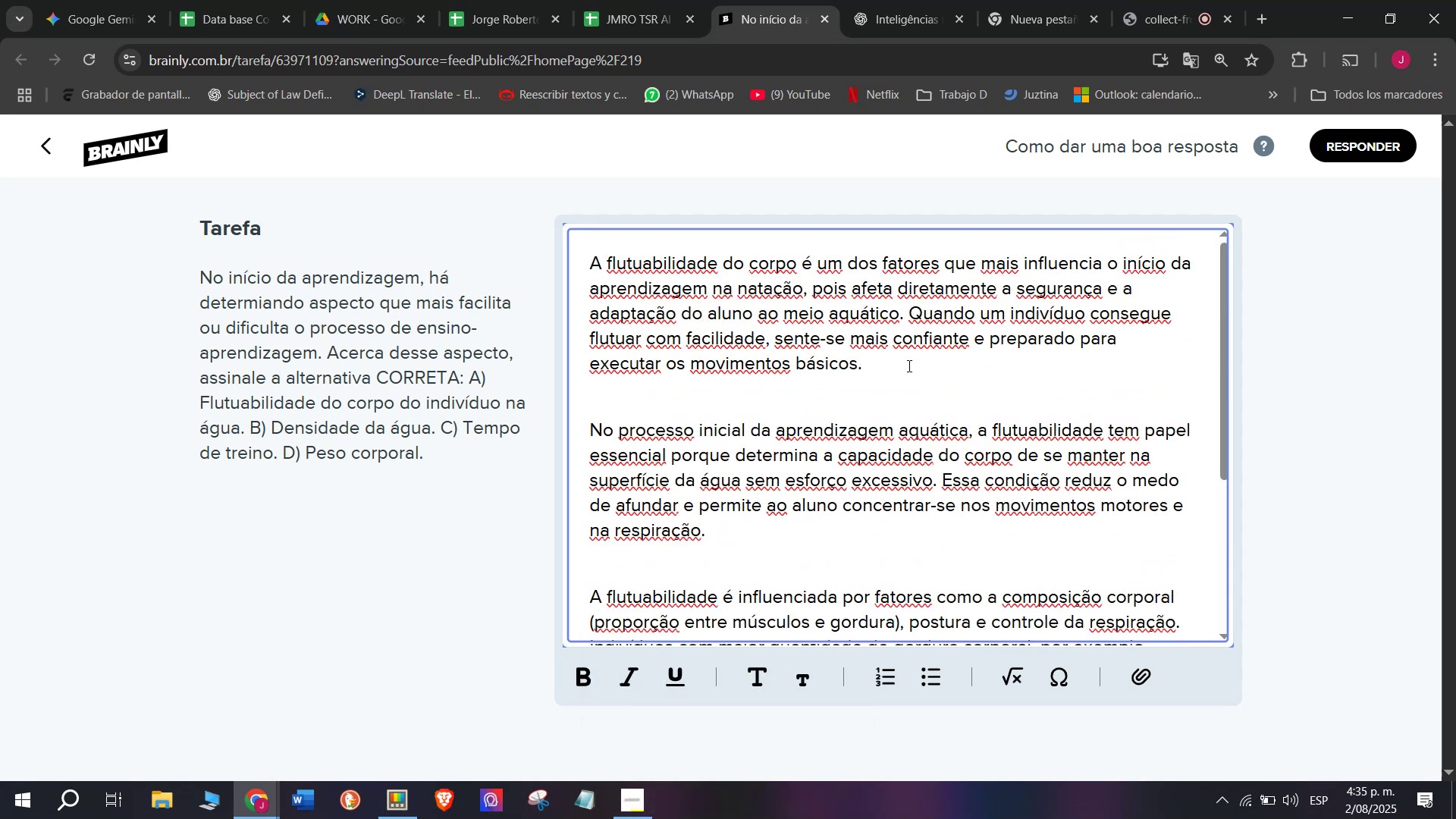 
key(Meta+V)
 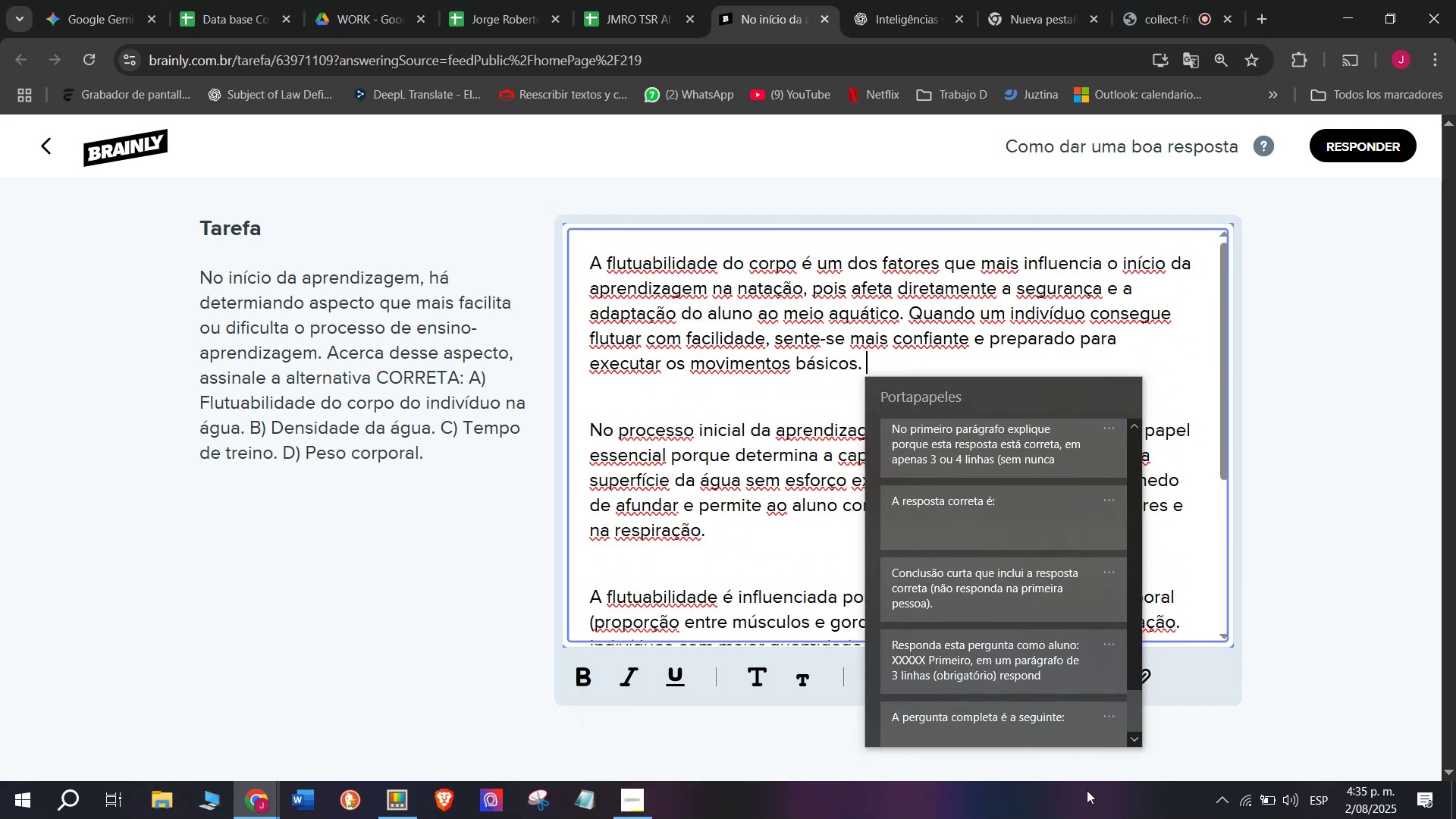 
left_click([927, 538])
 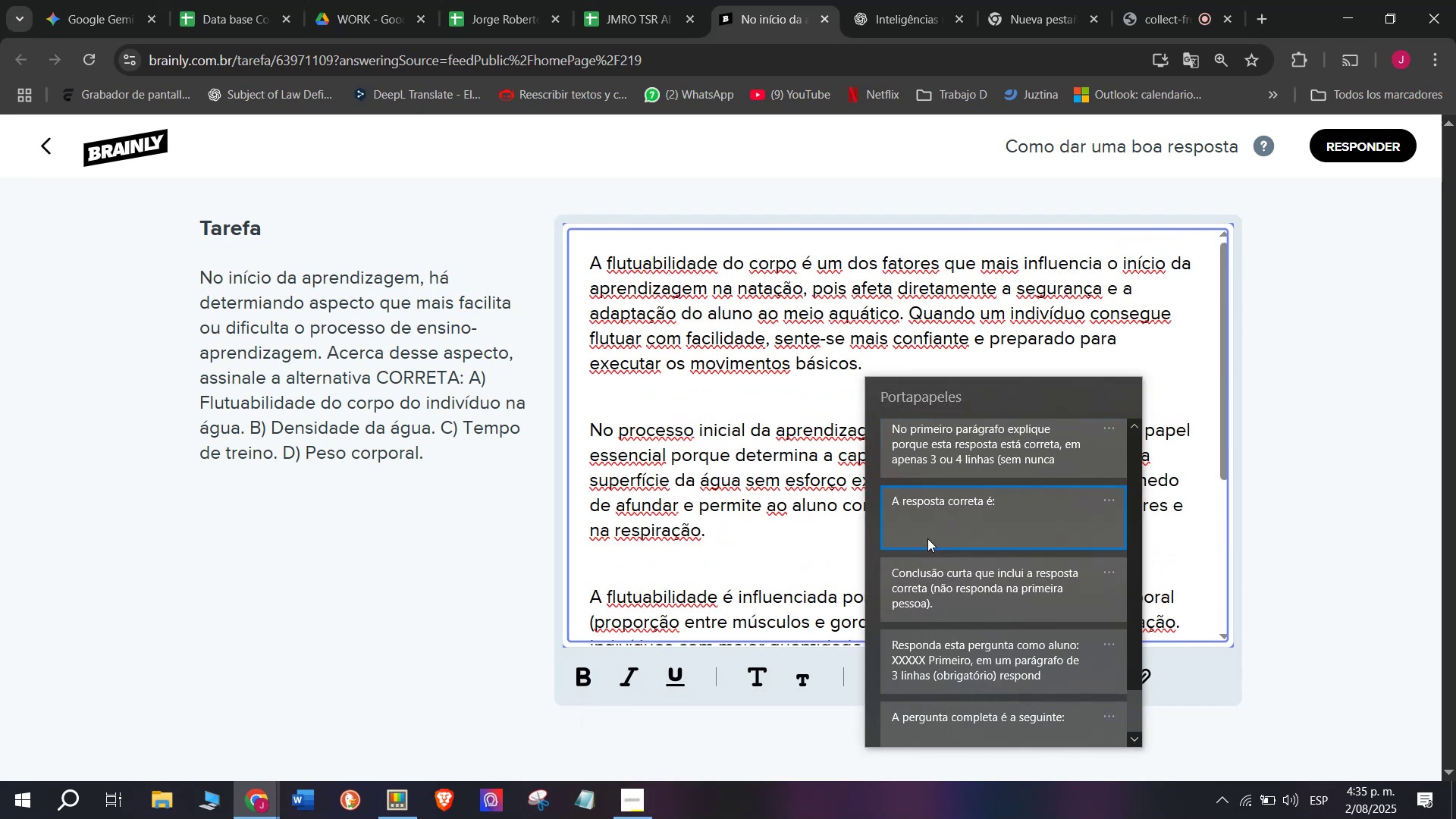 
key(Control+ControlLeft)
 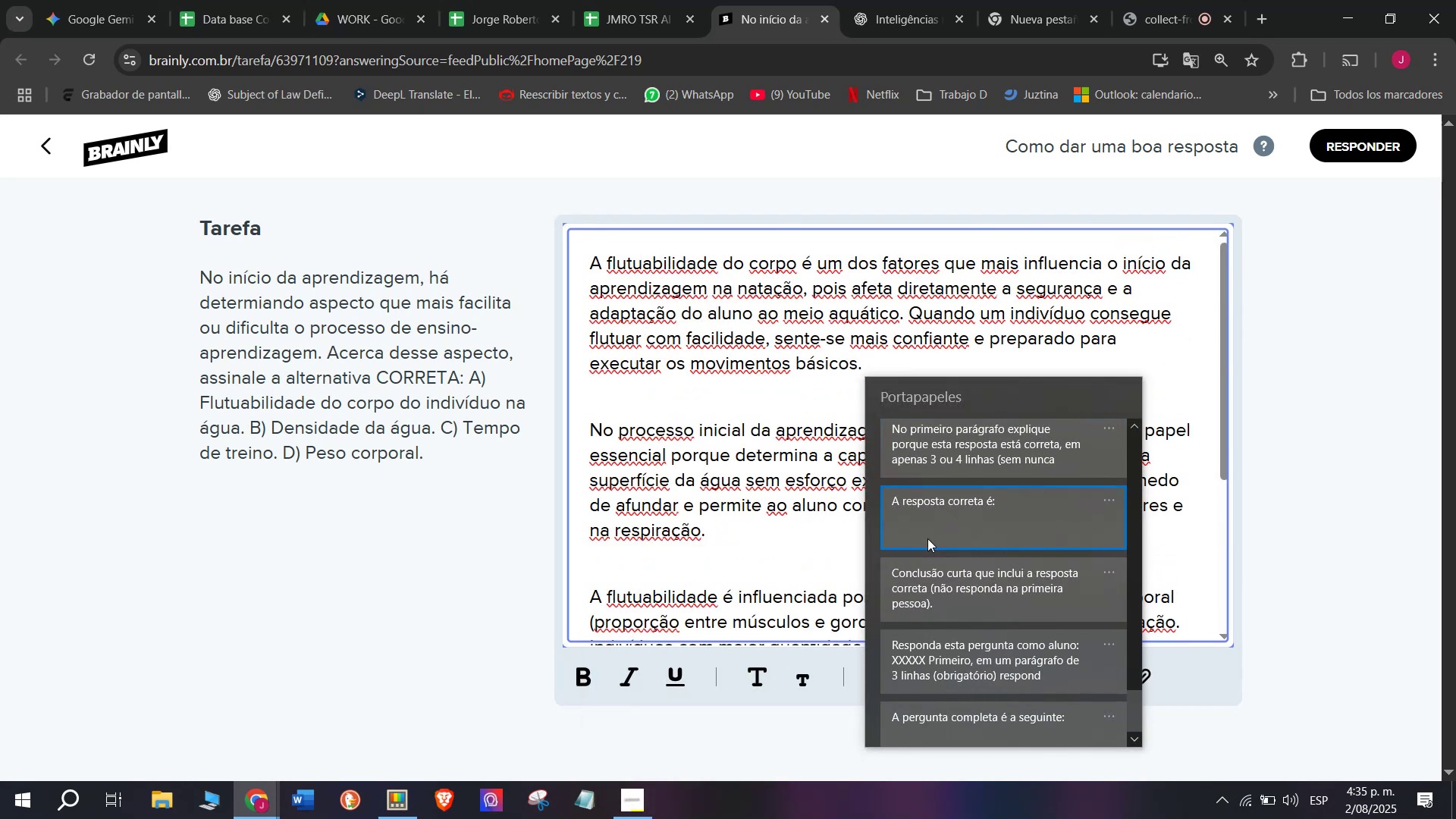 
key(Control+V)
 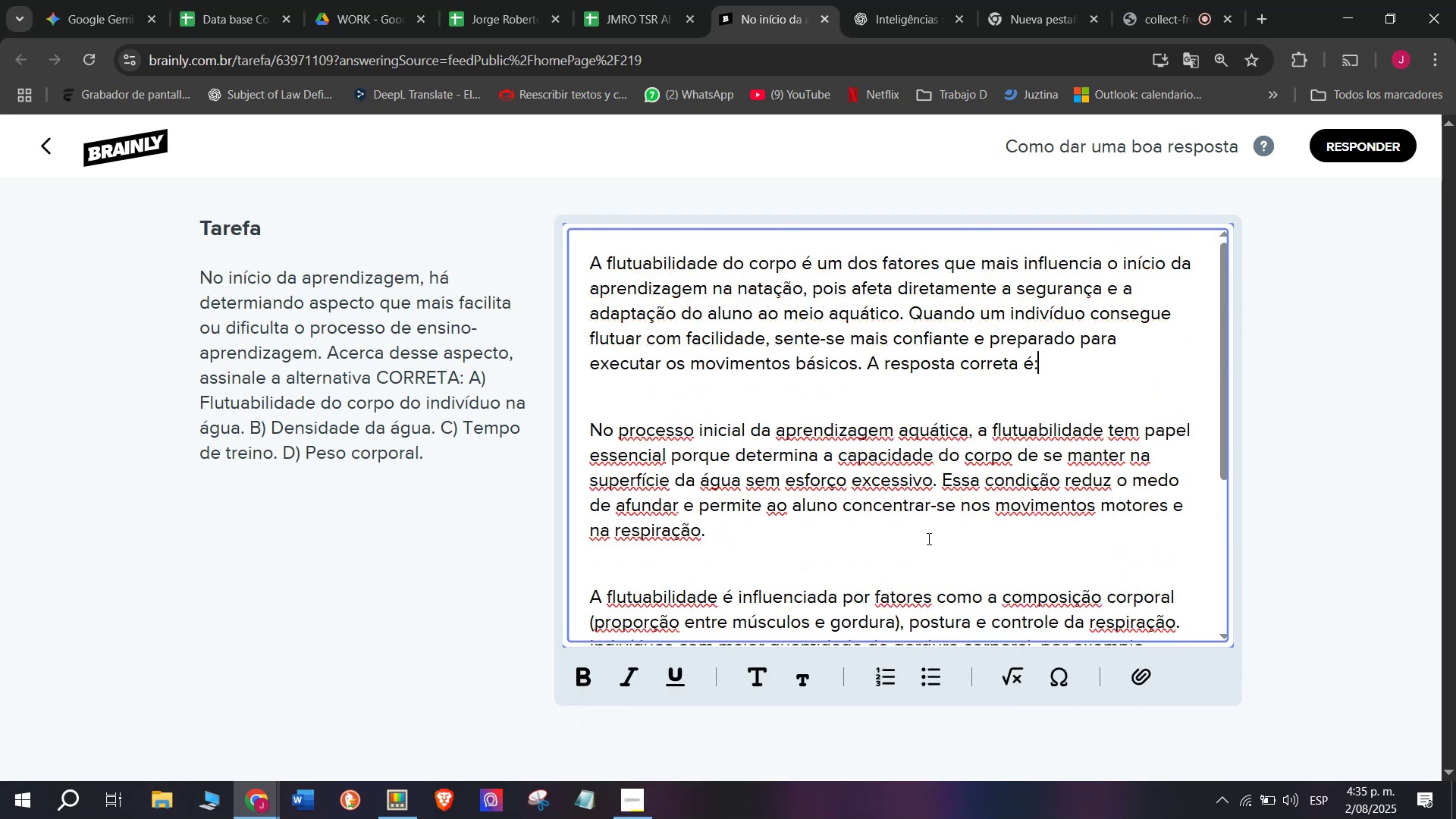 
key(Space)
 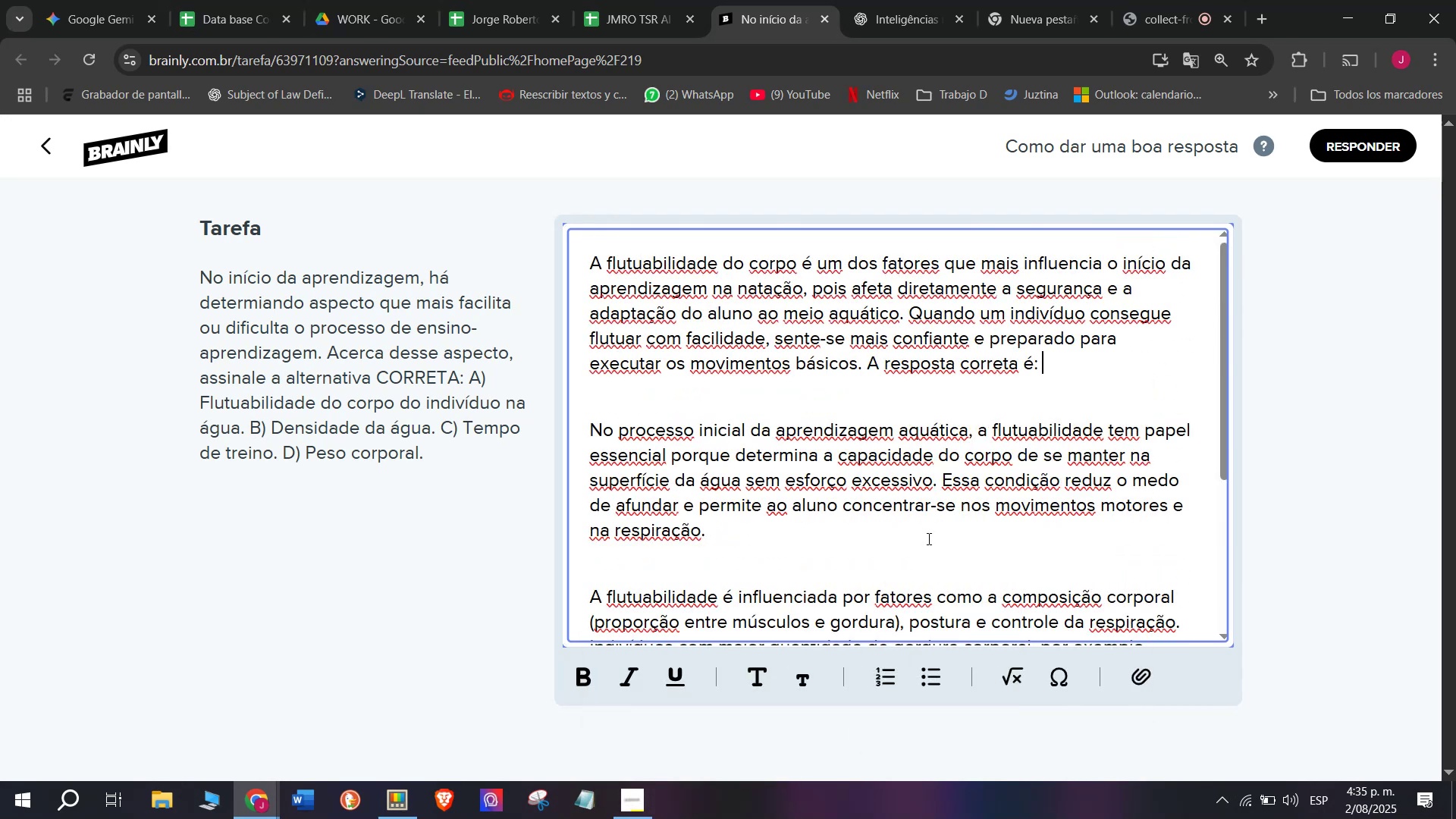 
key(Shift+A)
 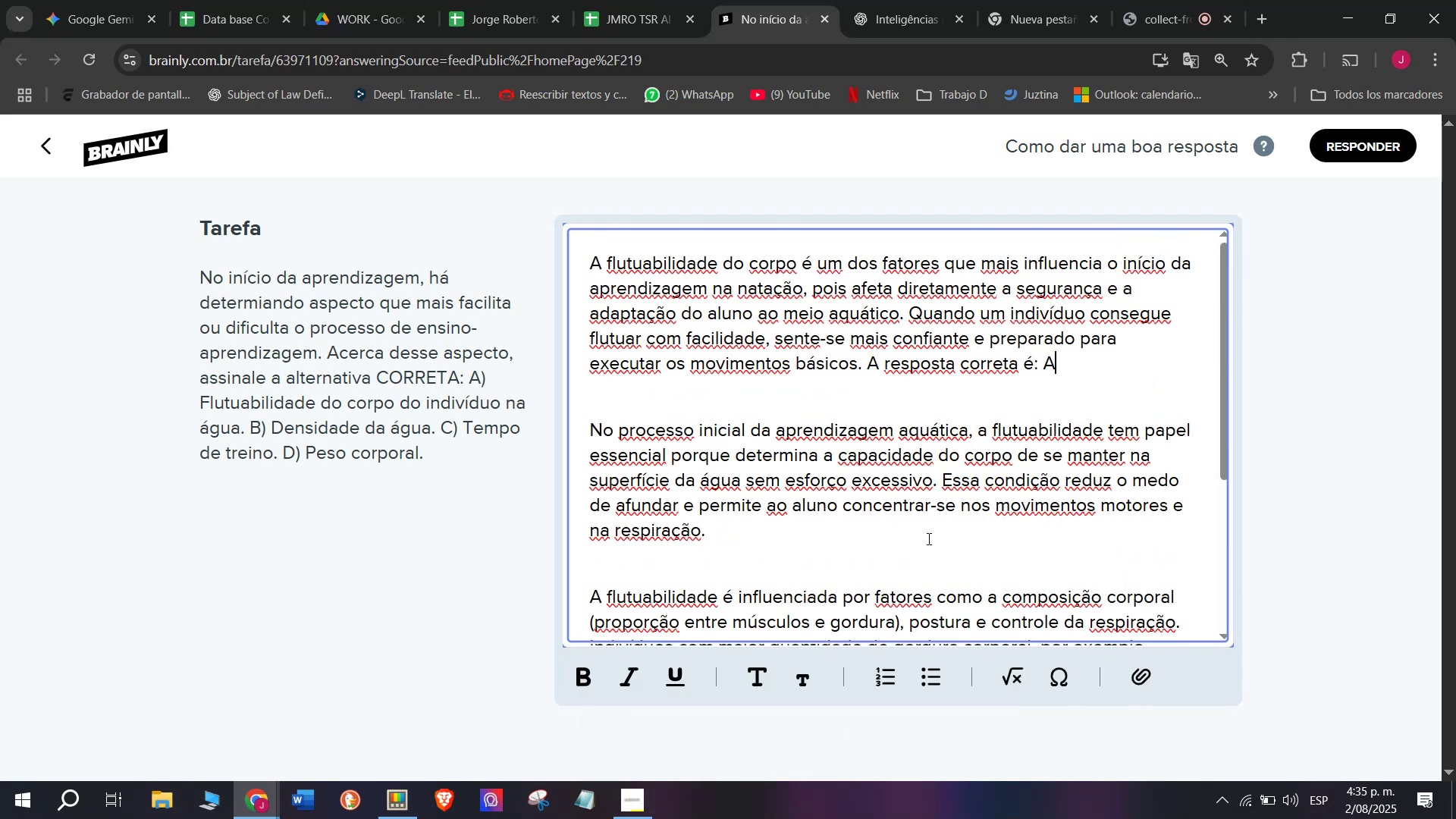 
key(Period)
 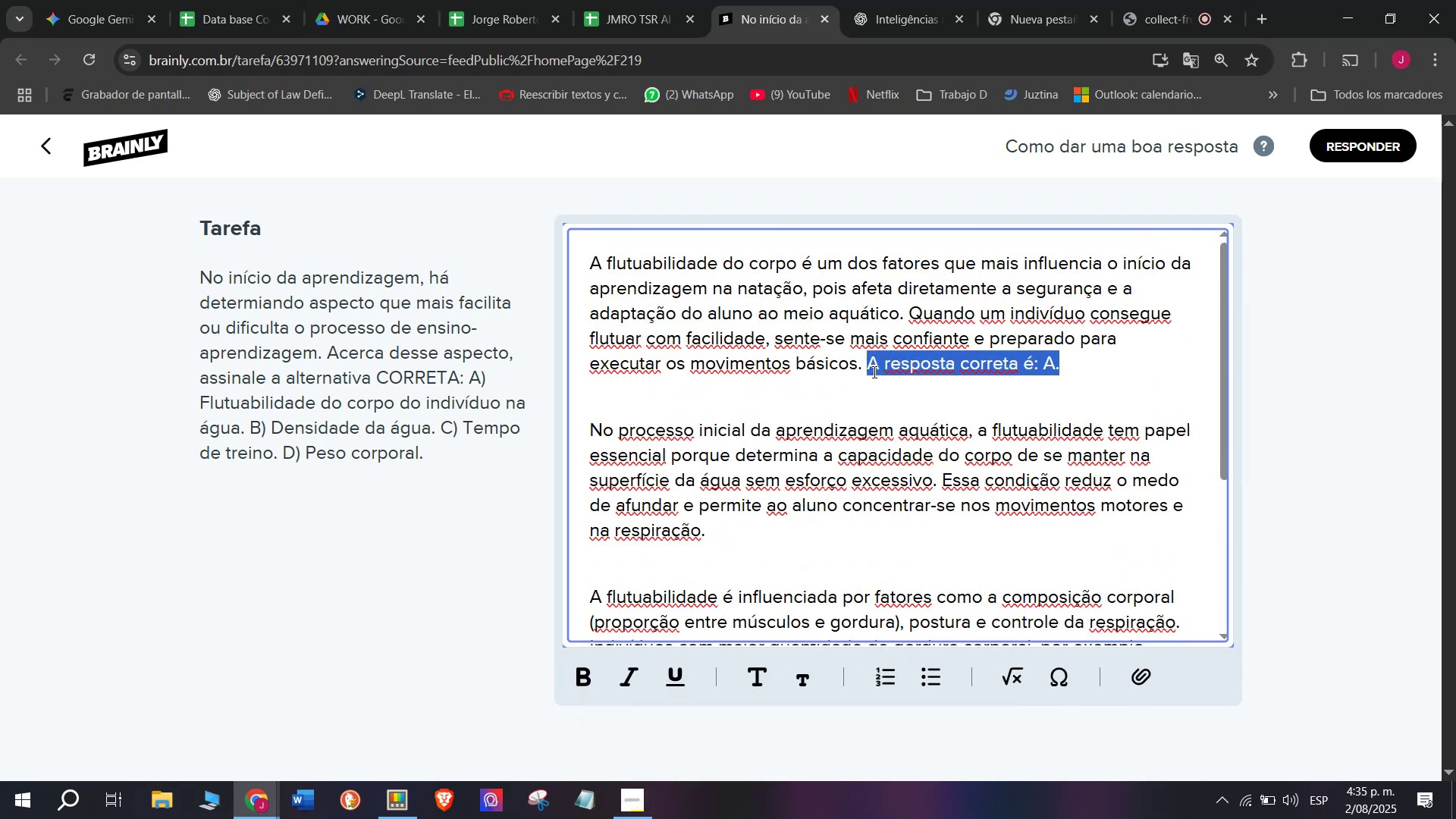 
key(Control+B)
 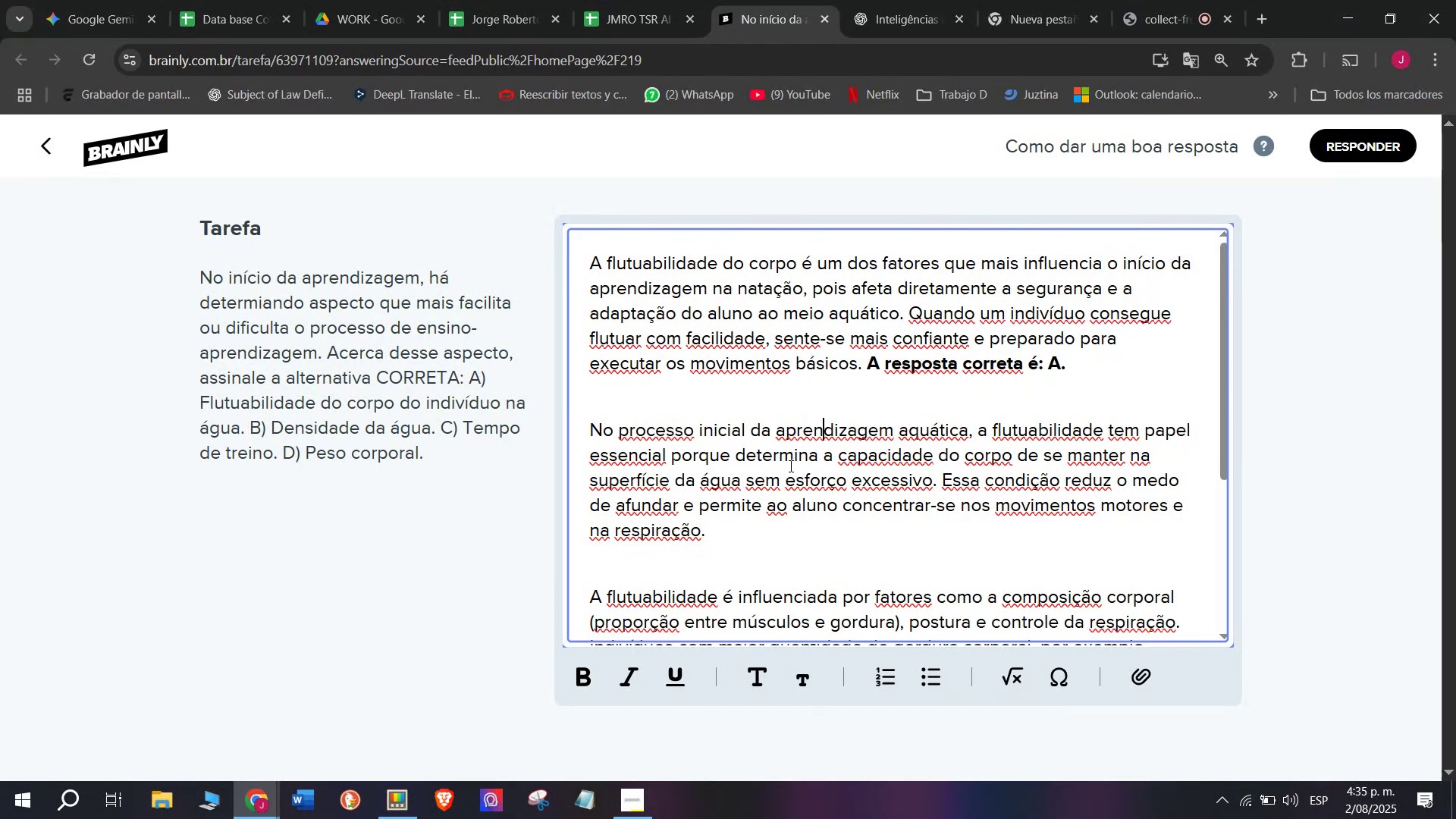 
scroll: coordinate [789, 466], scroll_direction: up, amount: 3.0
 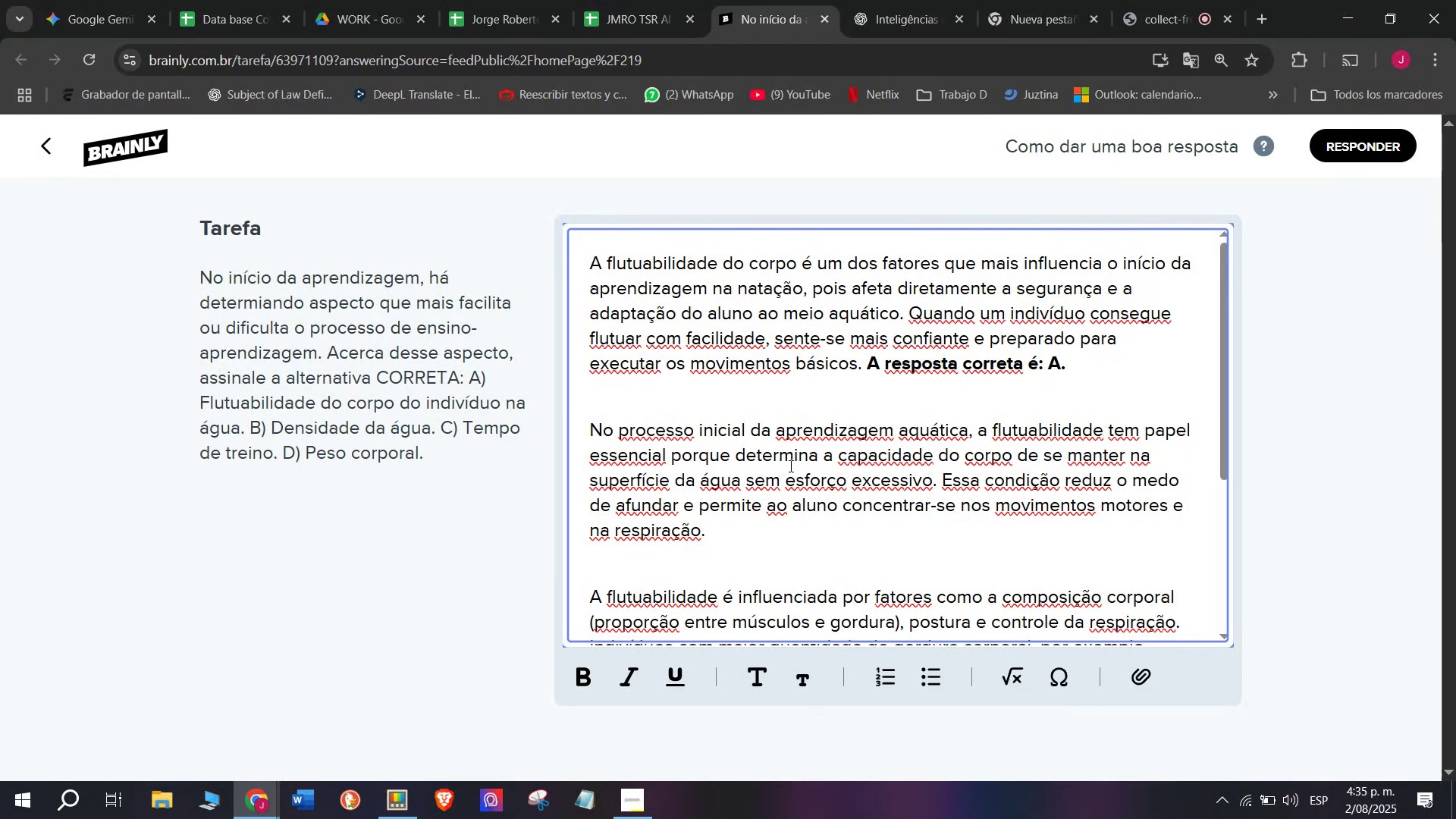 
scroll: coordinate [789, 466], scroll_direction: down, amount: 3.0
 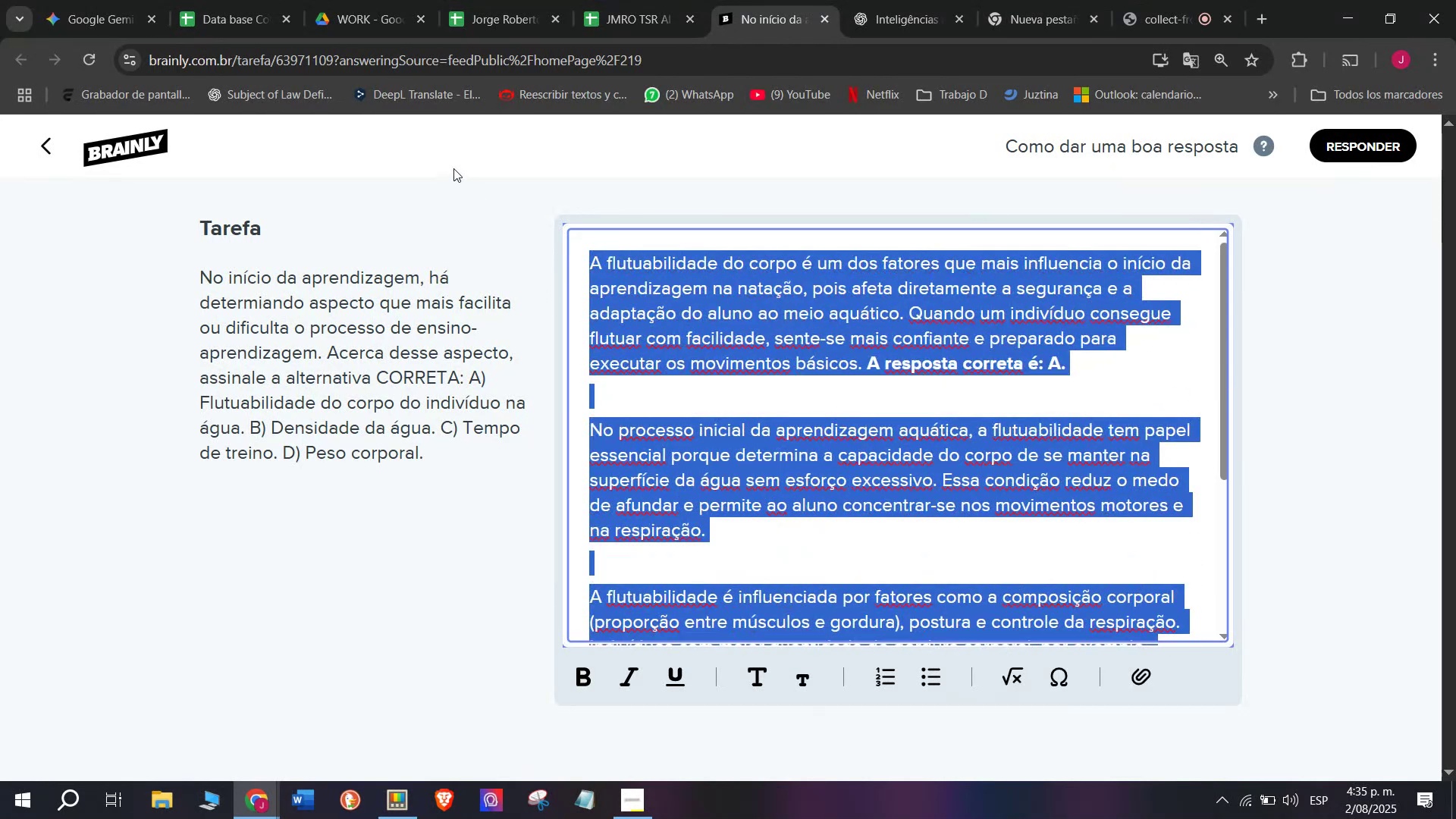 
key(Control+C)
 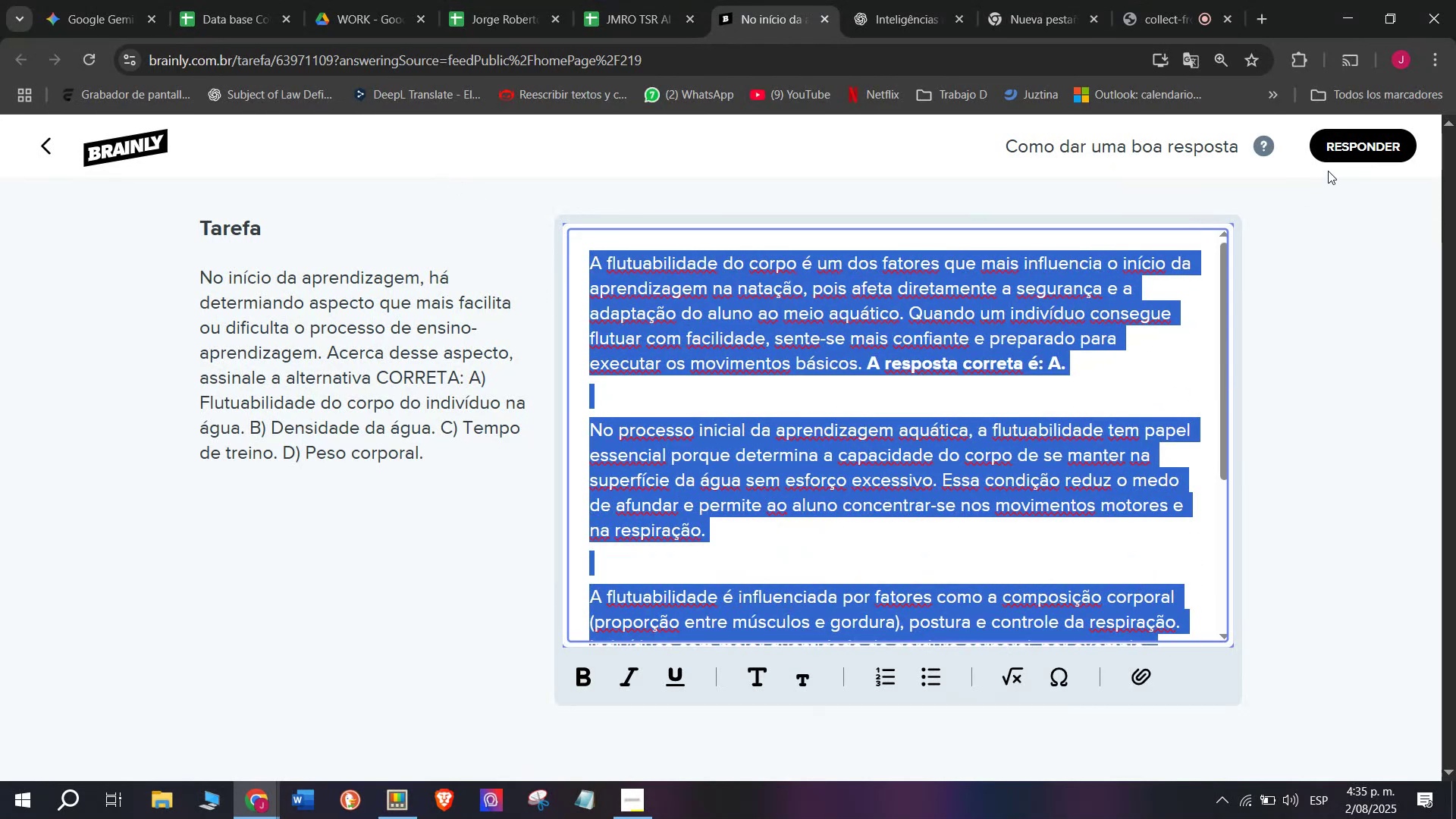 
left_click([1341, 143])
 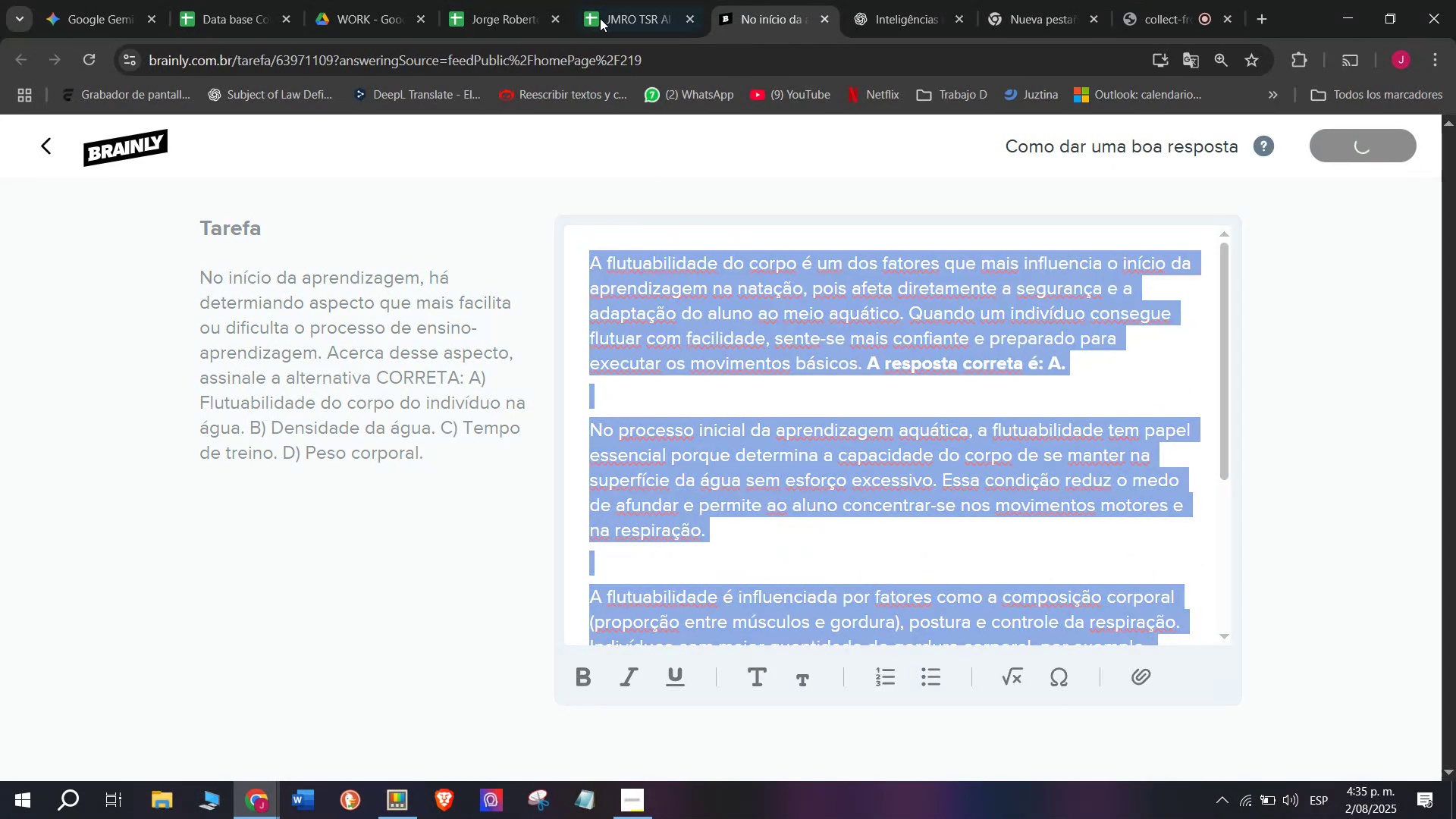 
left_click([610, 0])
 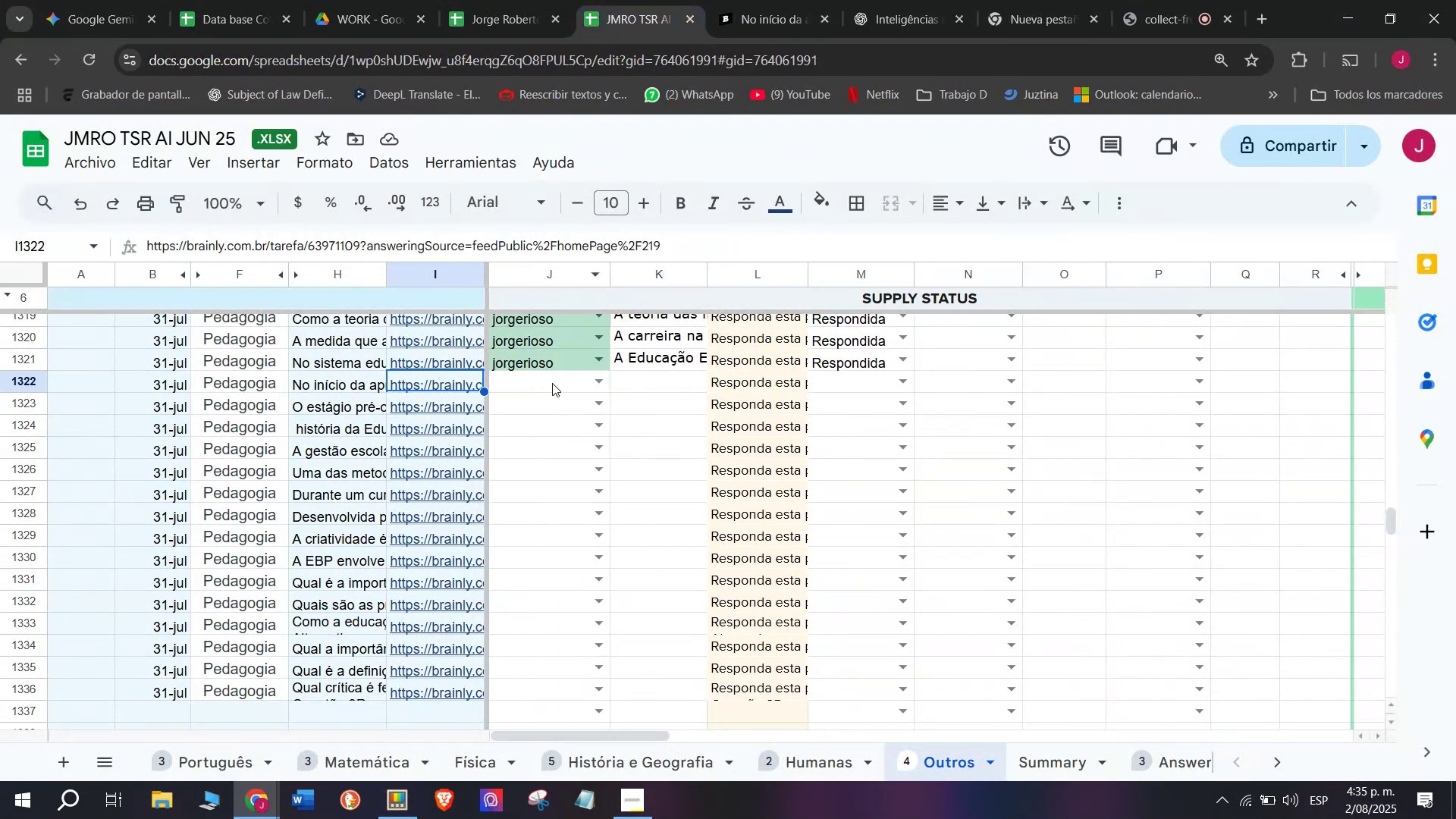 
left_click([551, 384])
 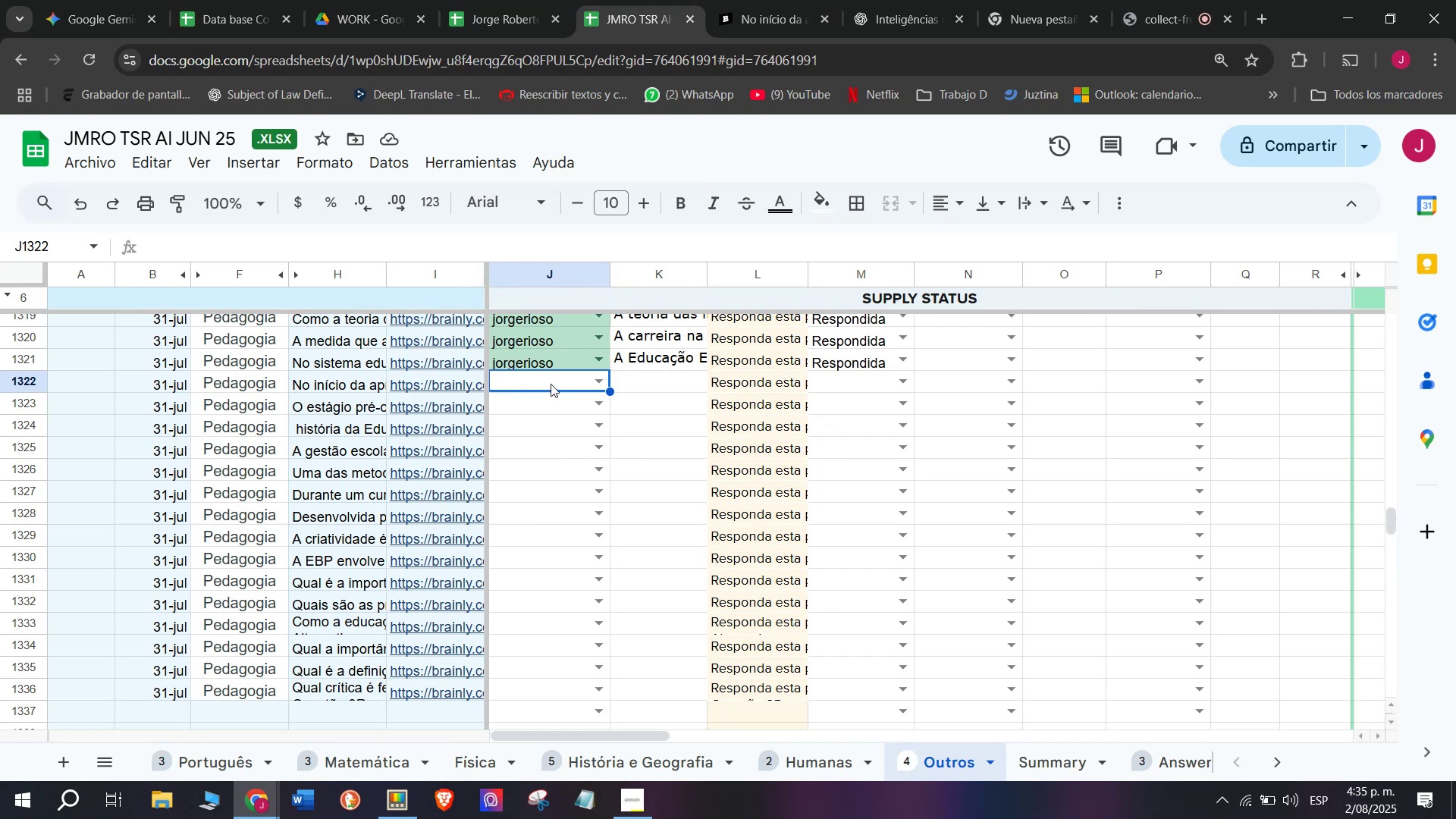 
key(J)
 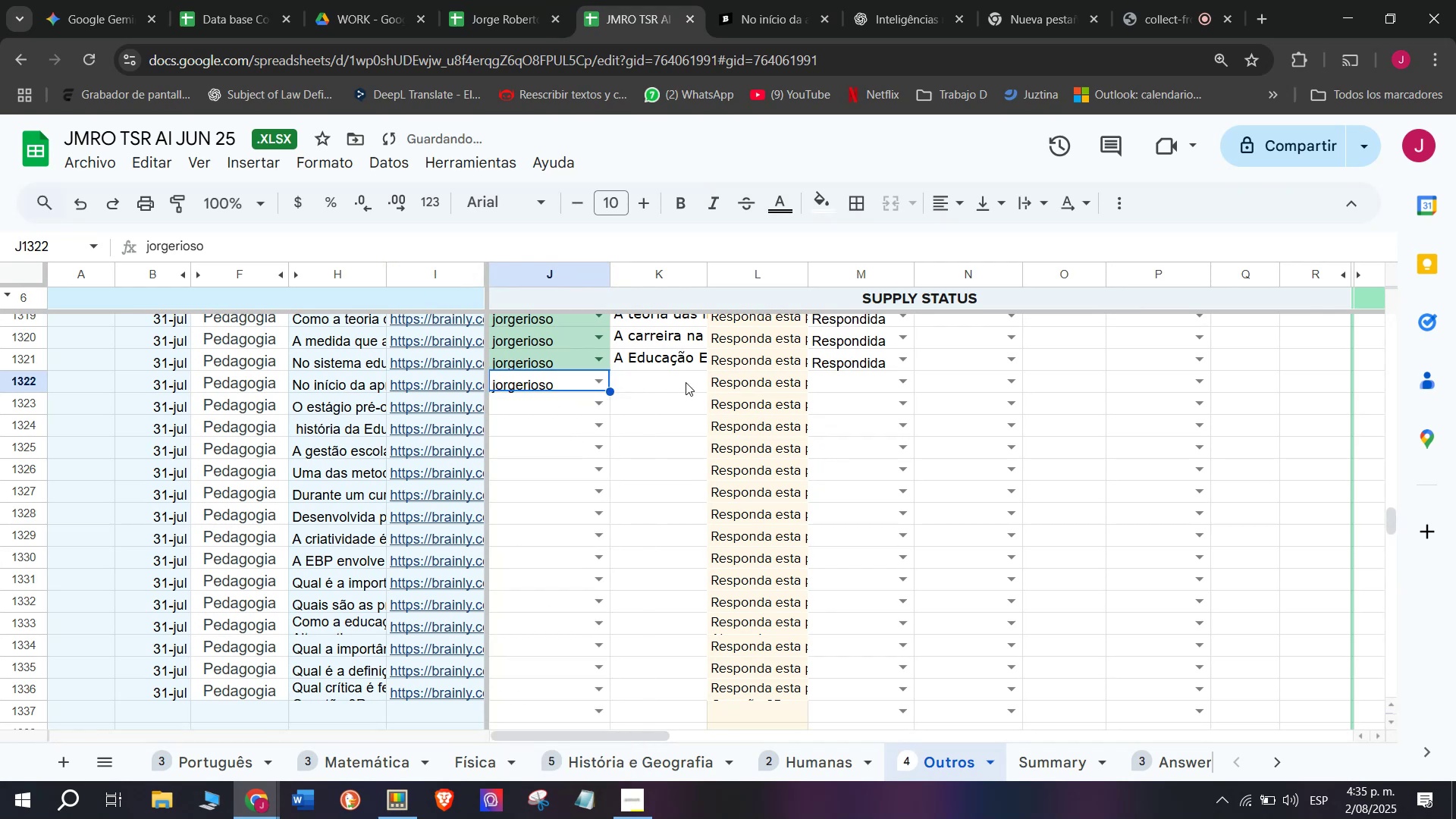 
double_click([686, 381])
 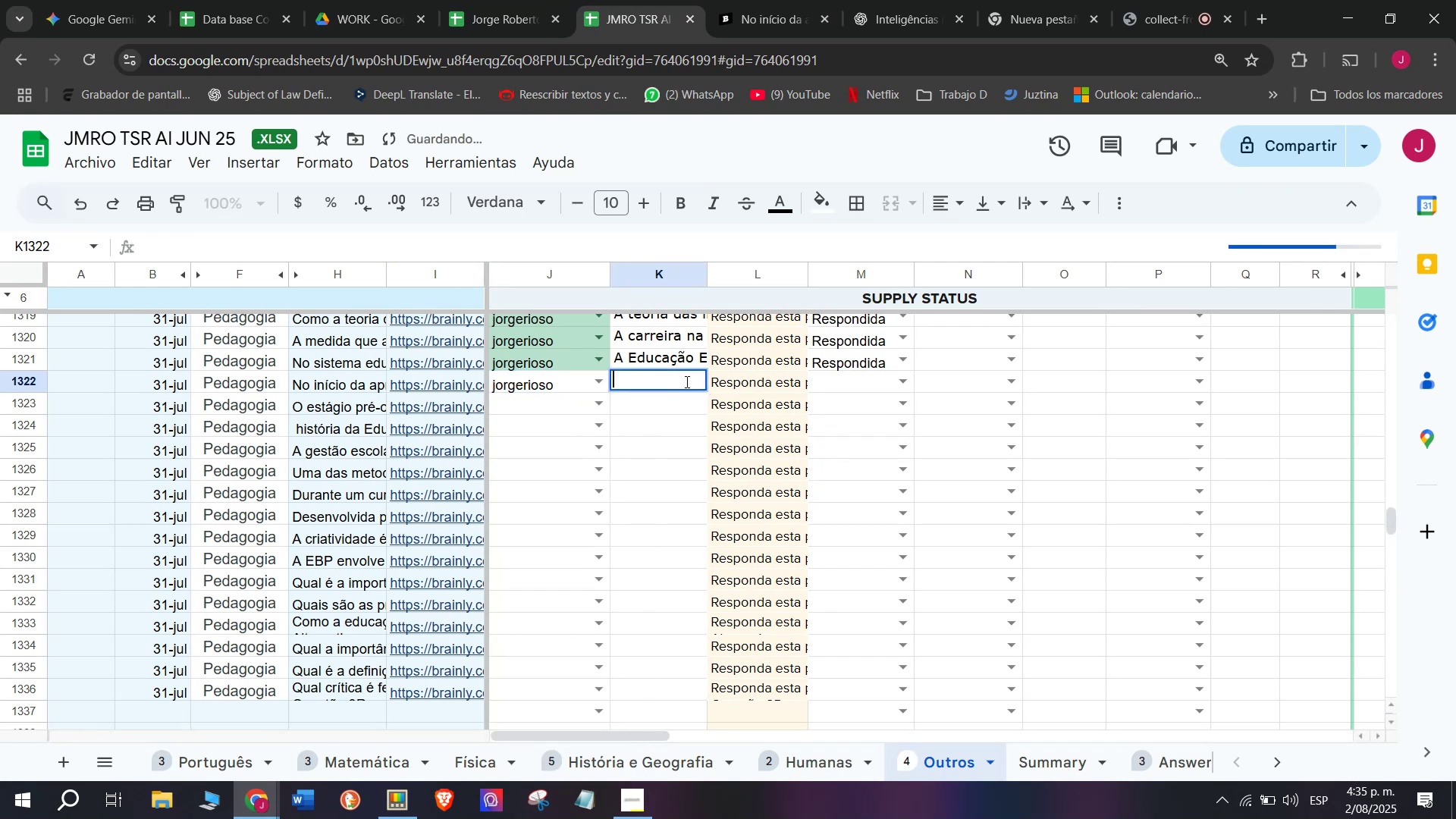 
key(Control+V)
 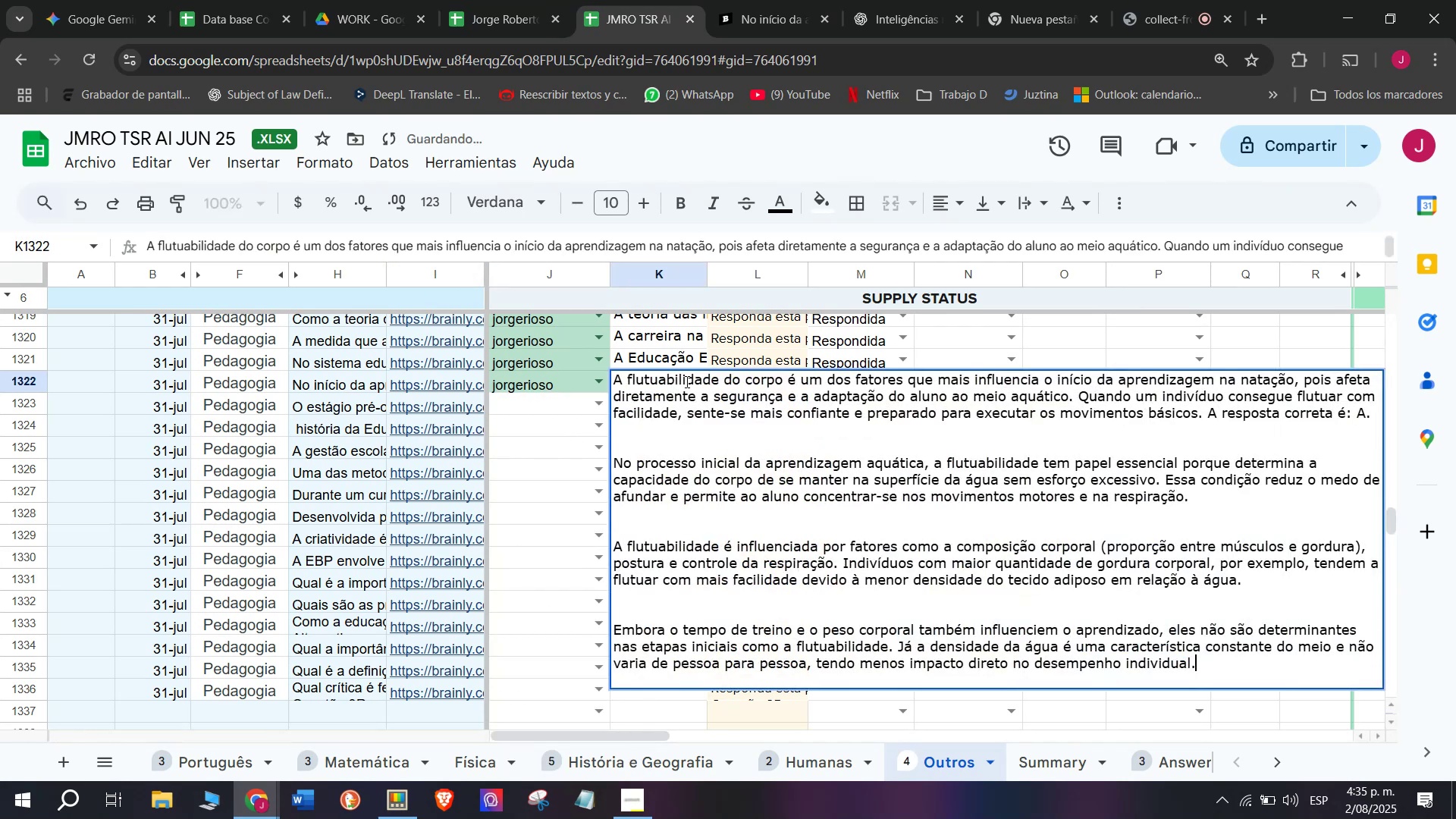 
key(Enter)
 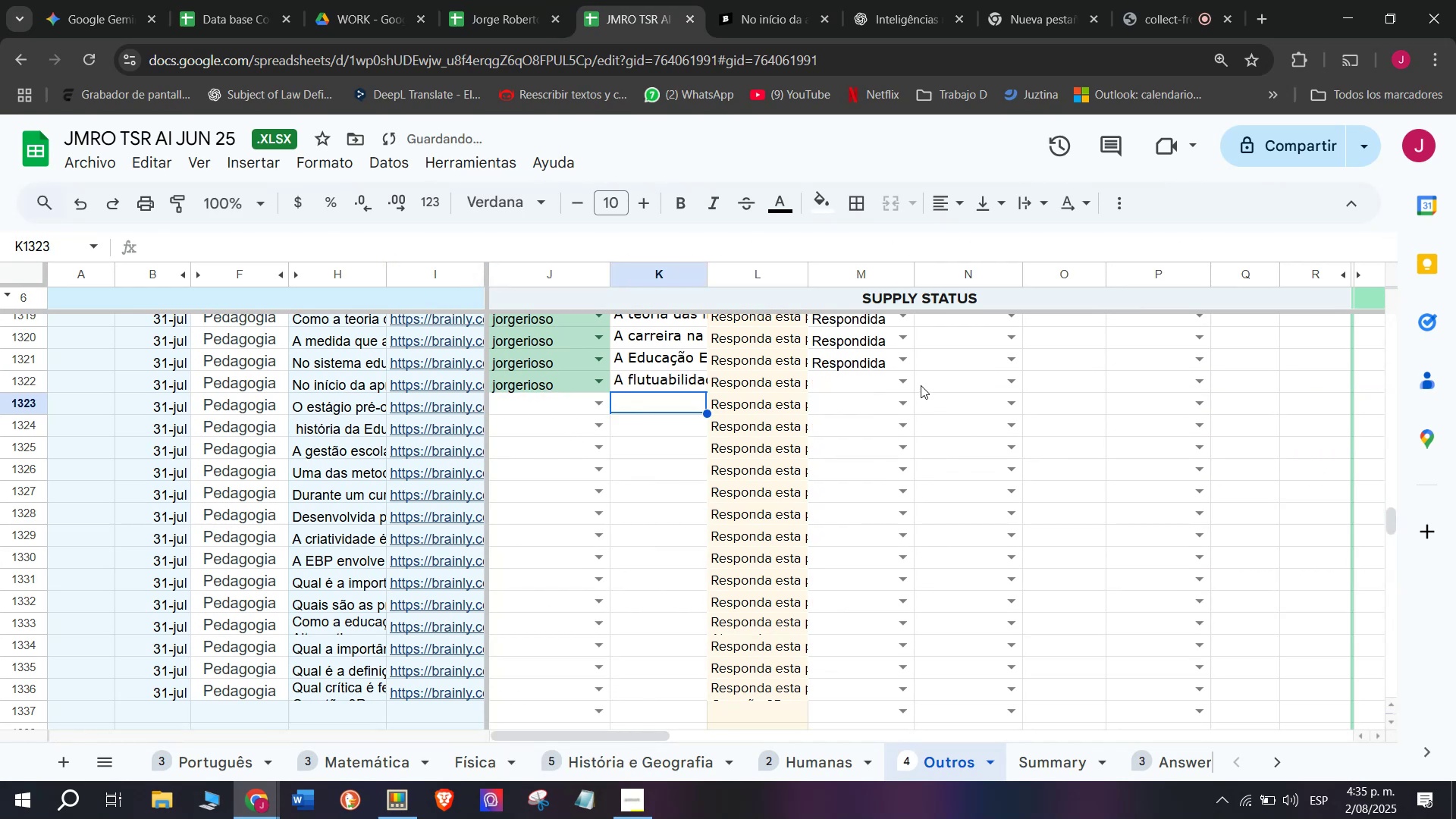 
left_click([908, 384])
 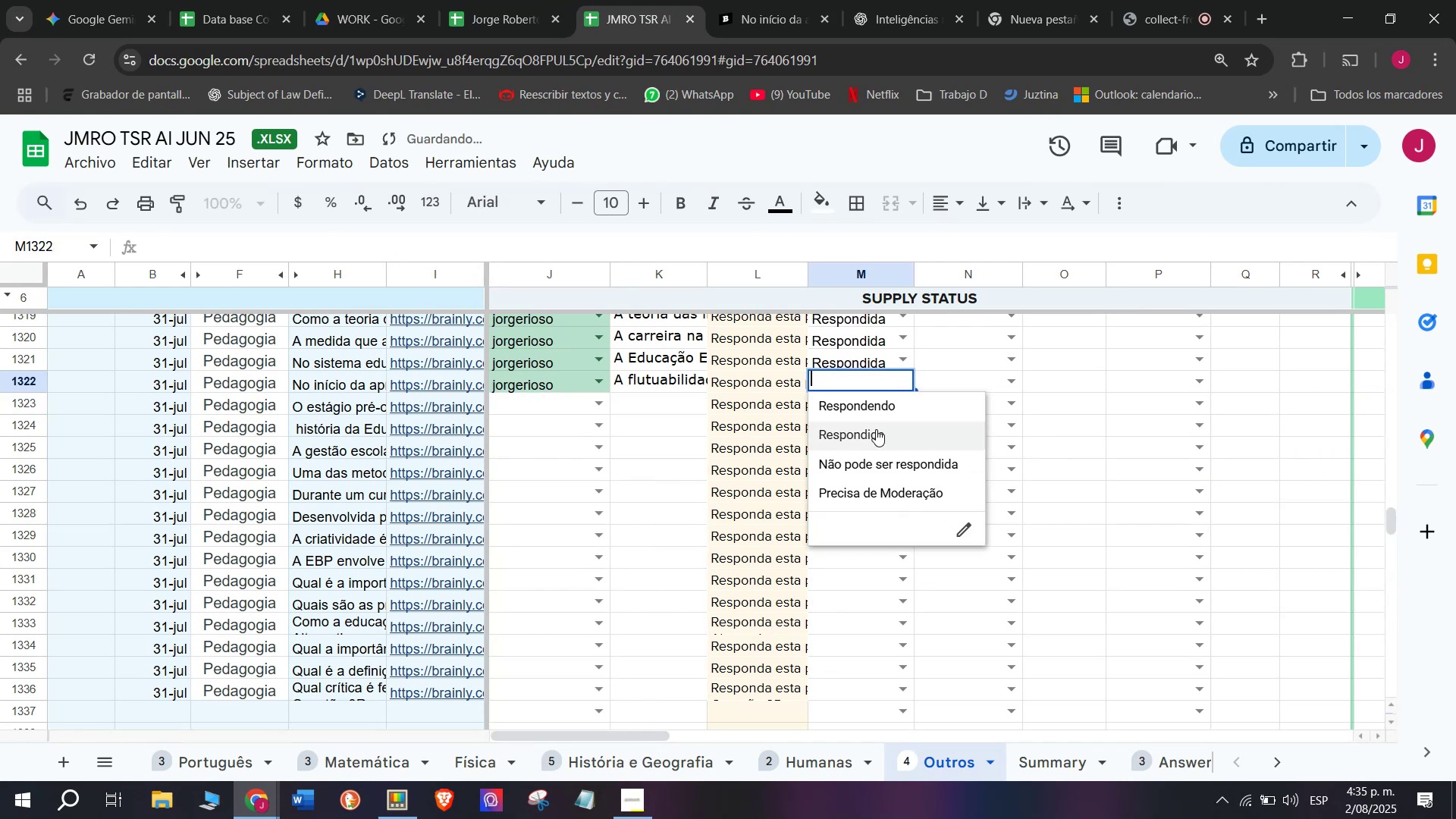 
left_click([876, 429])
 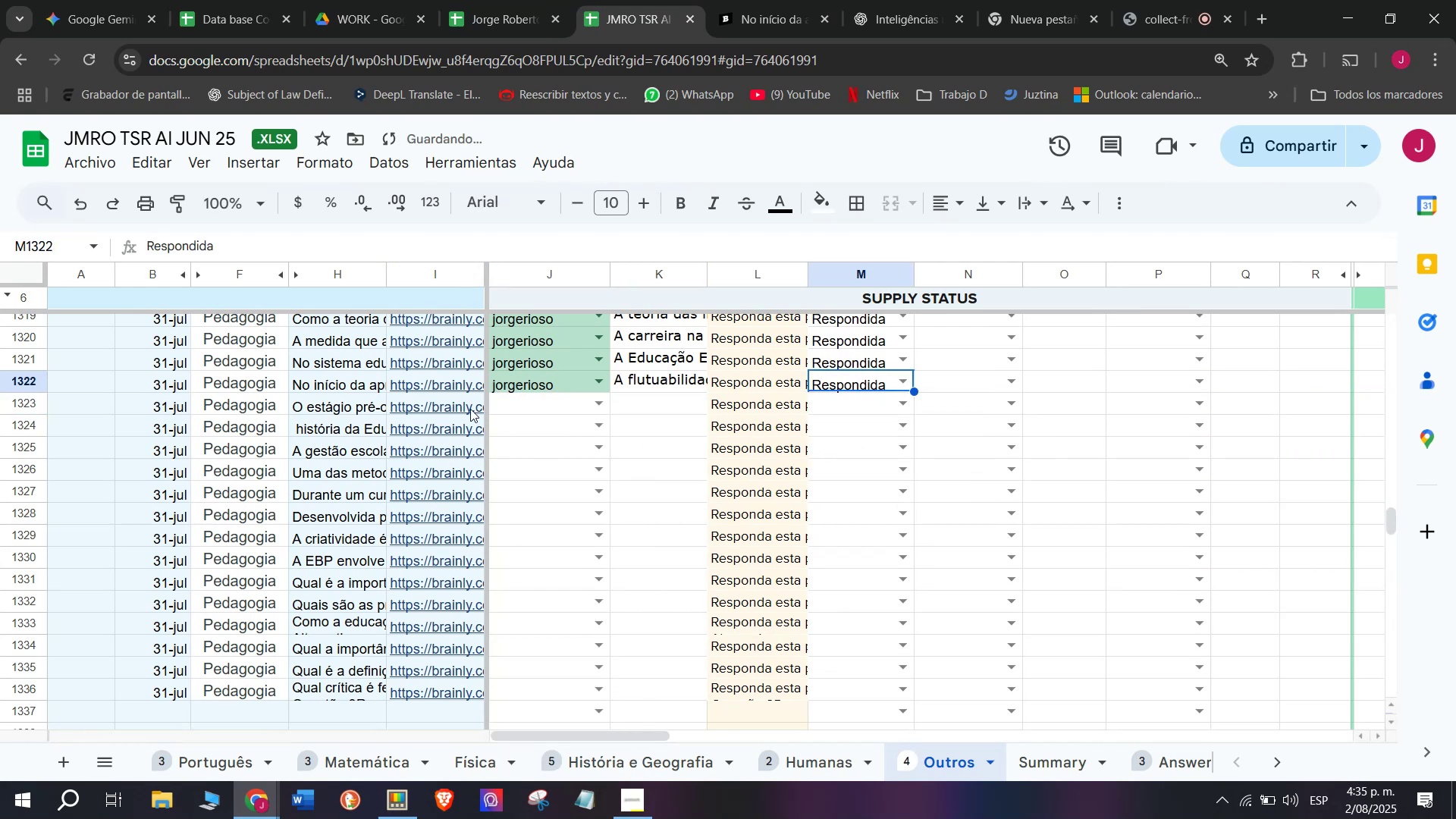 
left_click([467, 406])
 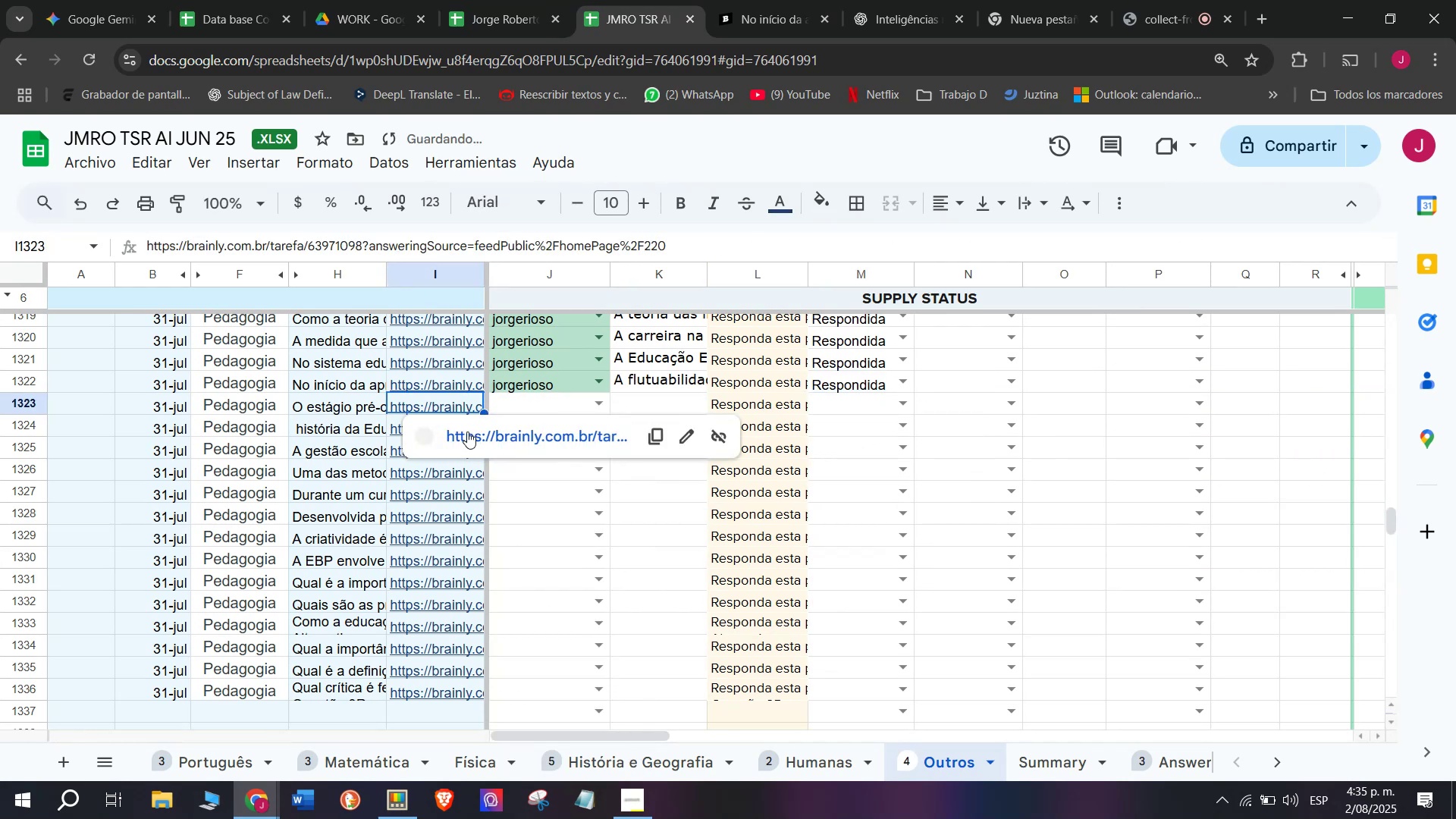 
left_click([467, 431])
 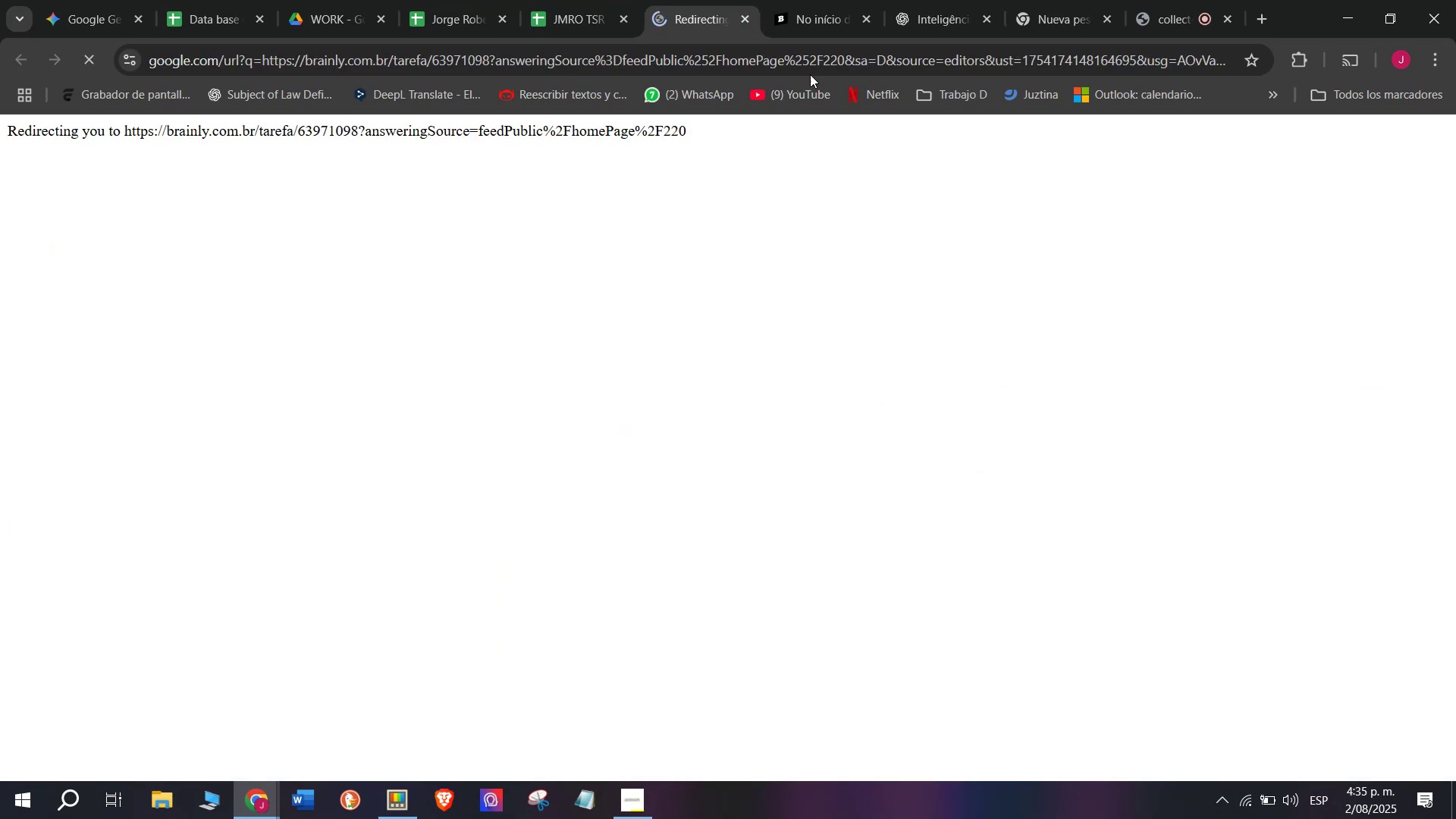 
left_click([829, 0])
 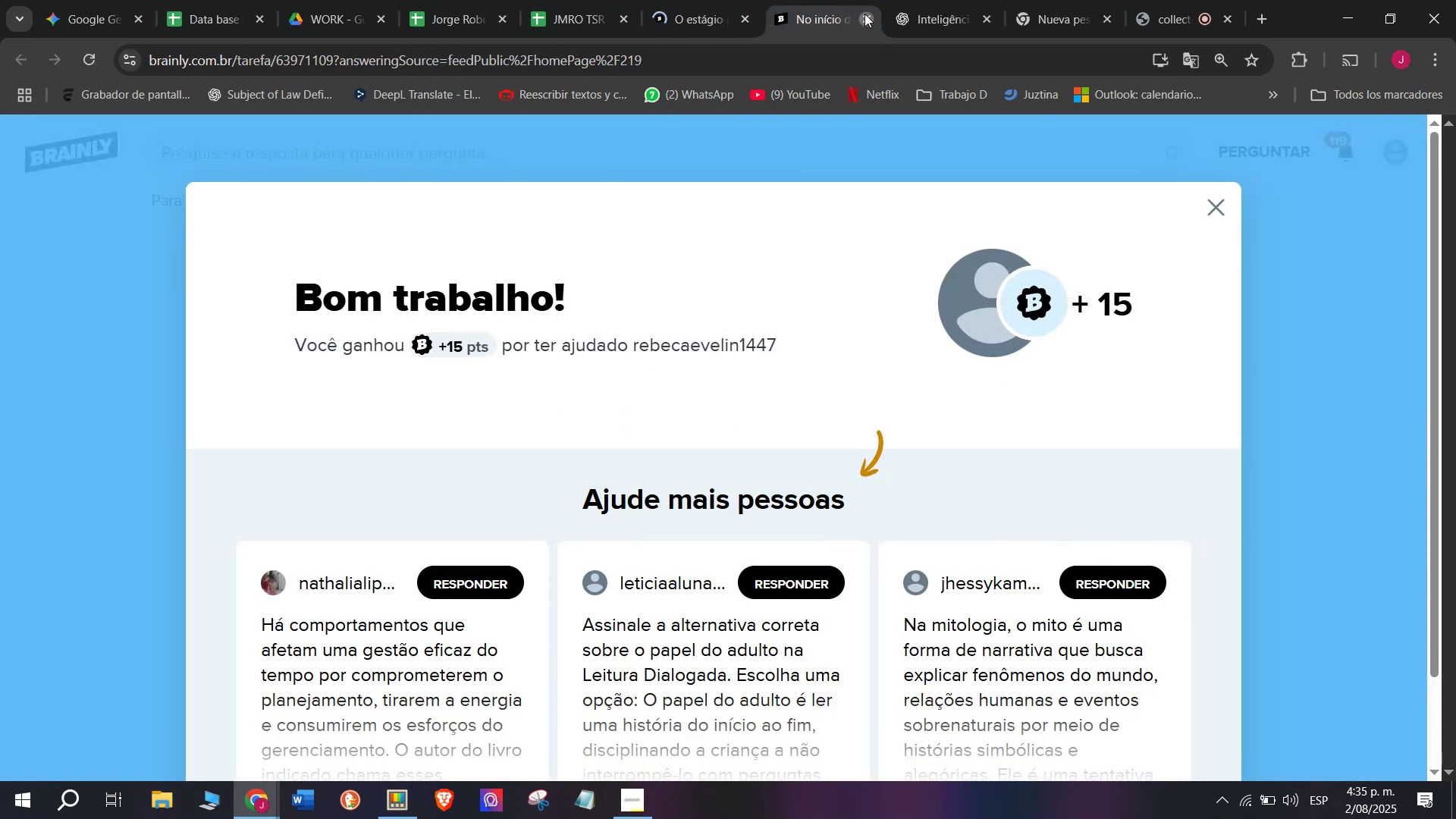 
double_click([706, 0])
 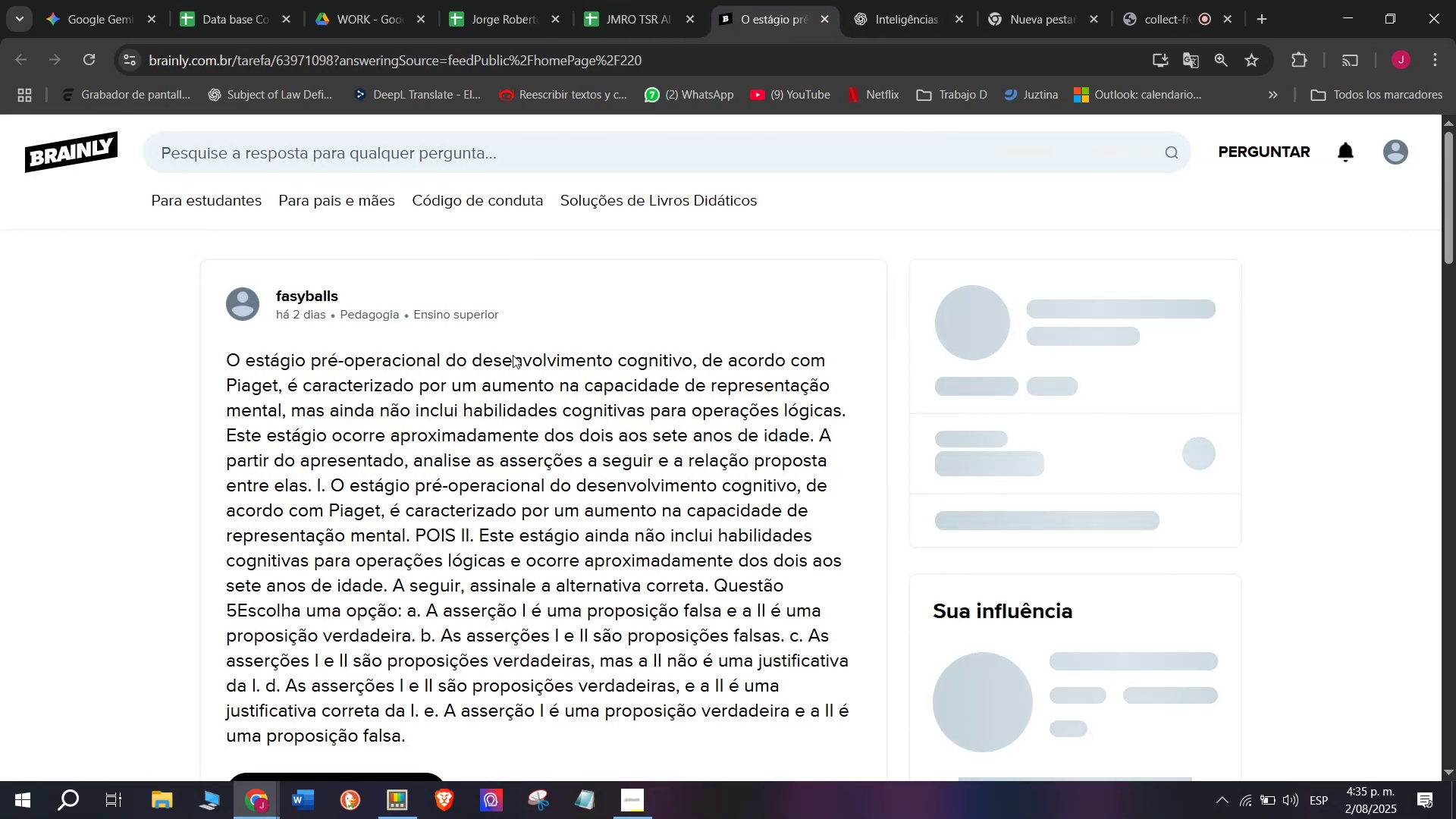 
scroll: coordinate [451, 422], scroll_direction: down, amount: 1.0
 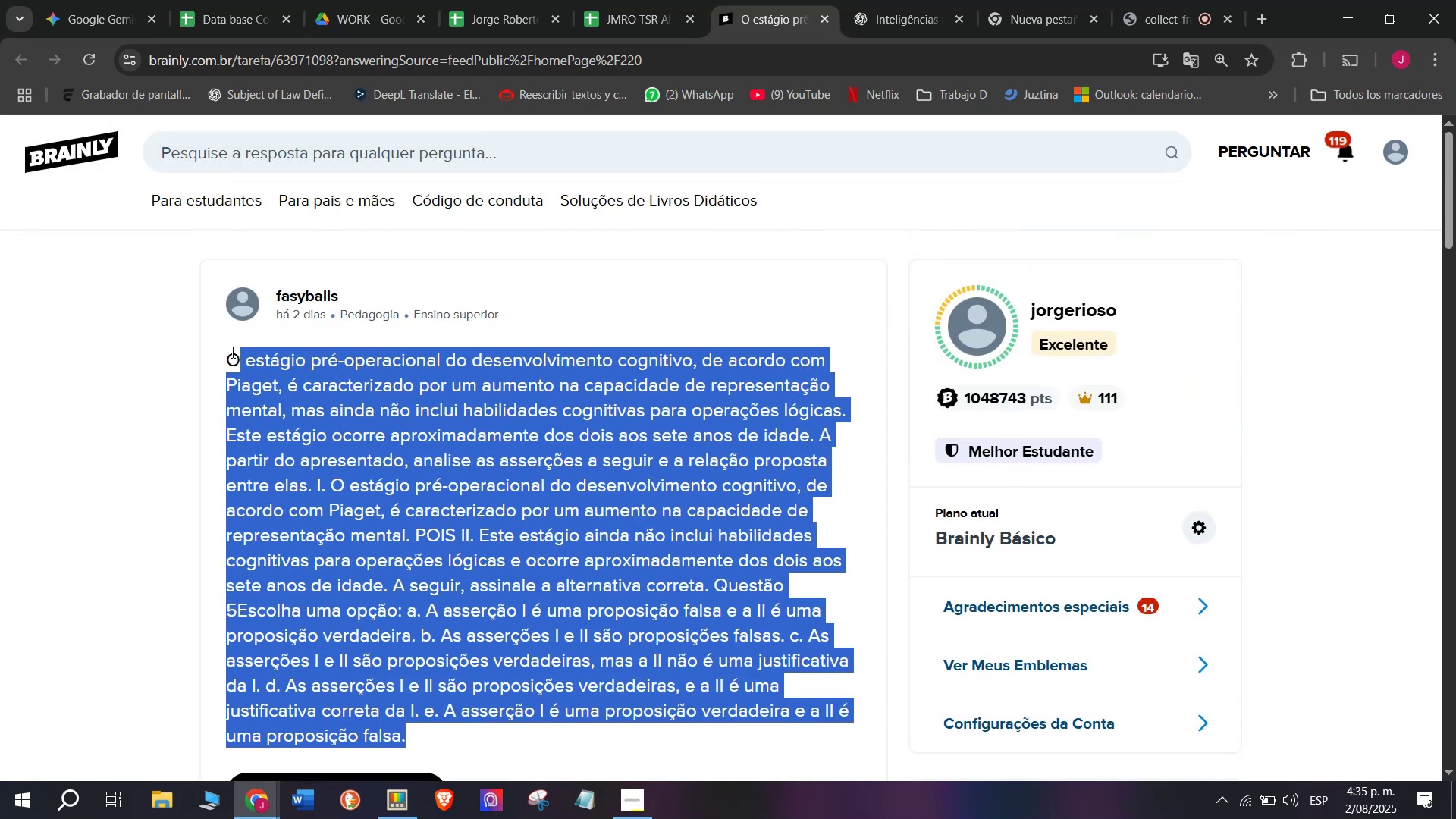 
key(Control+C)
 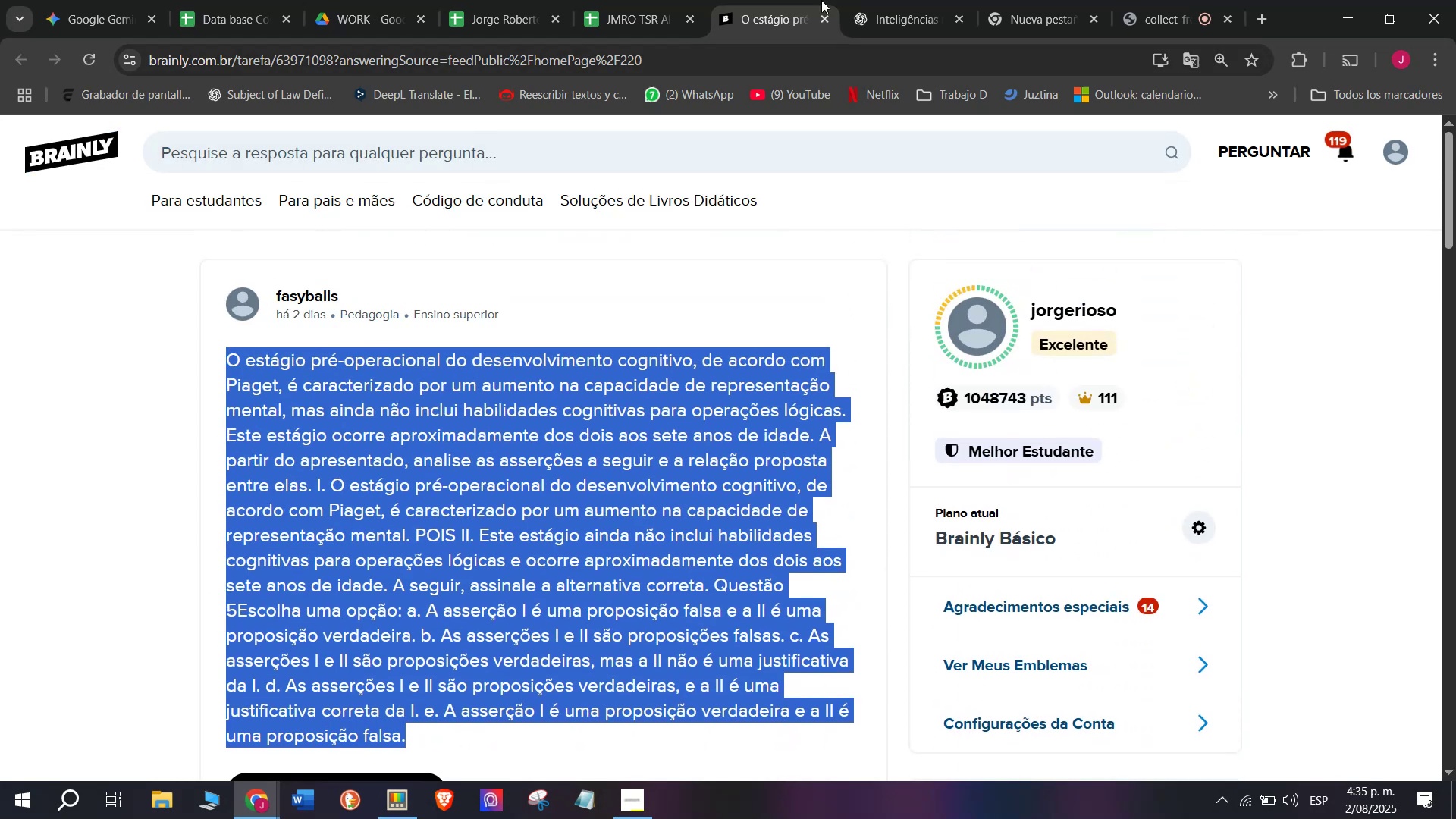 
left_click([914, 0])
 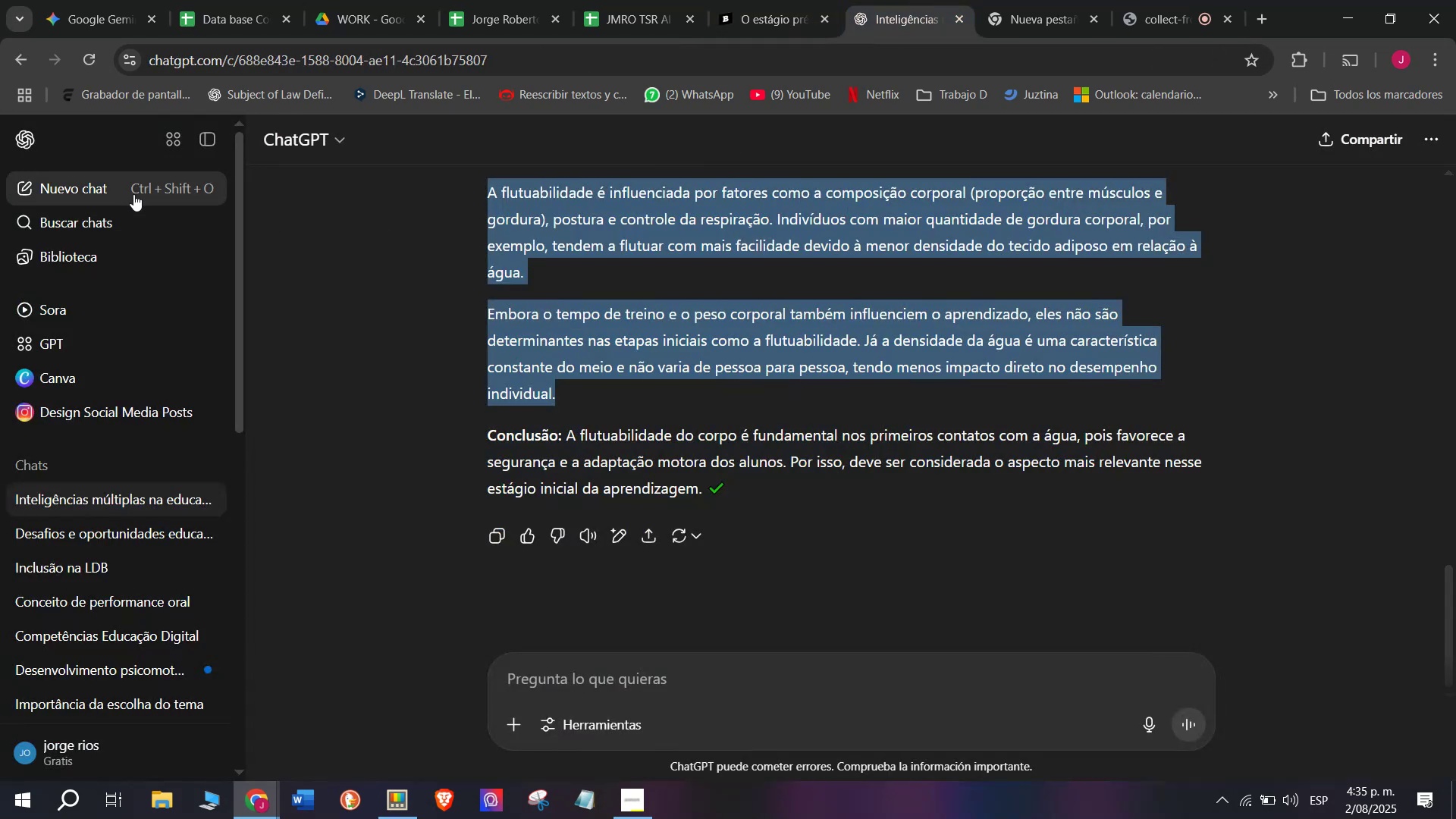 
left_click([101, 185])
 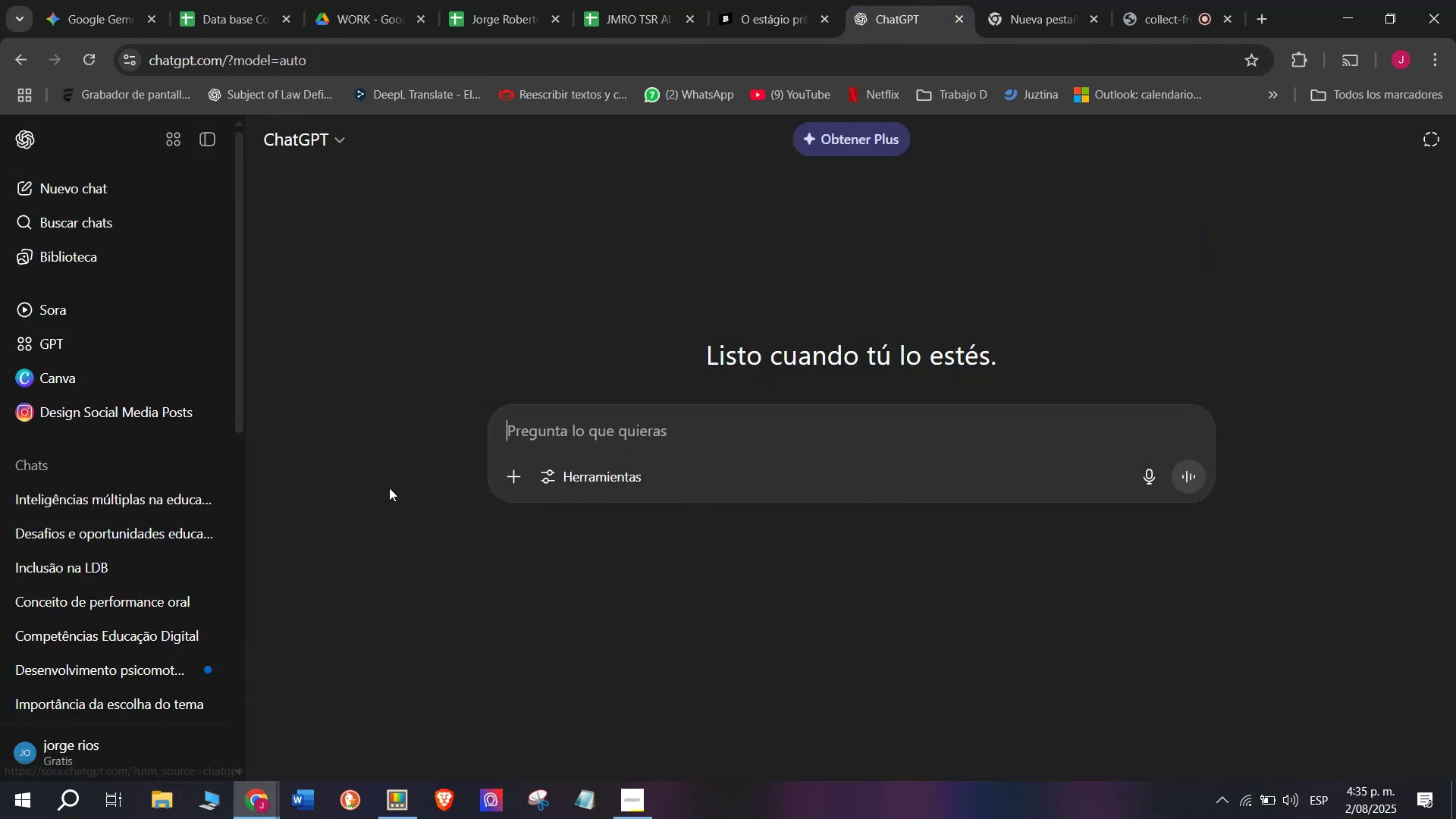 
key(Meta+MetaLeft)
 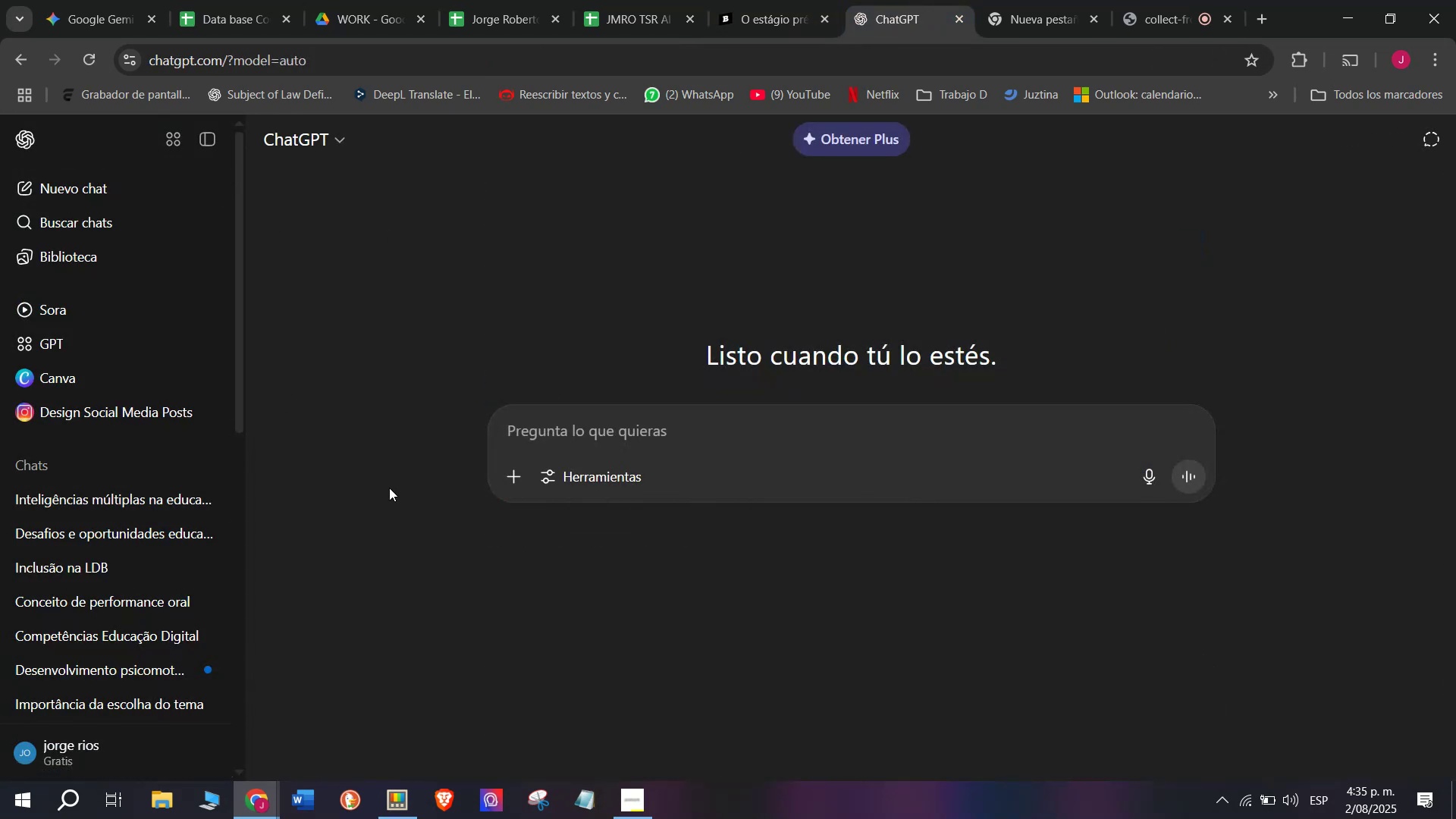 
key(Meta+V)
 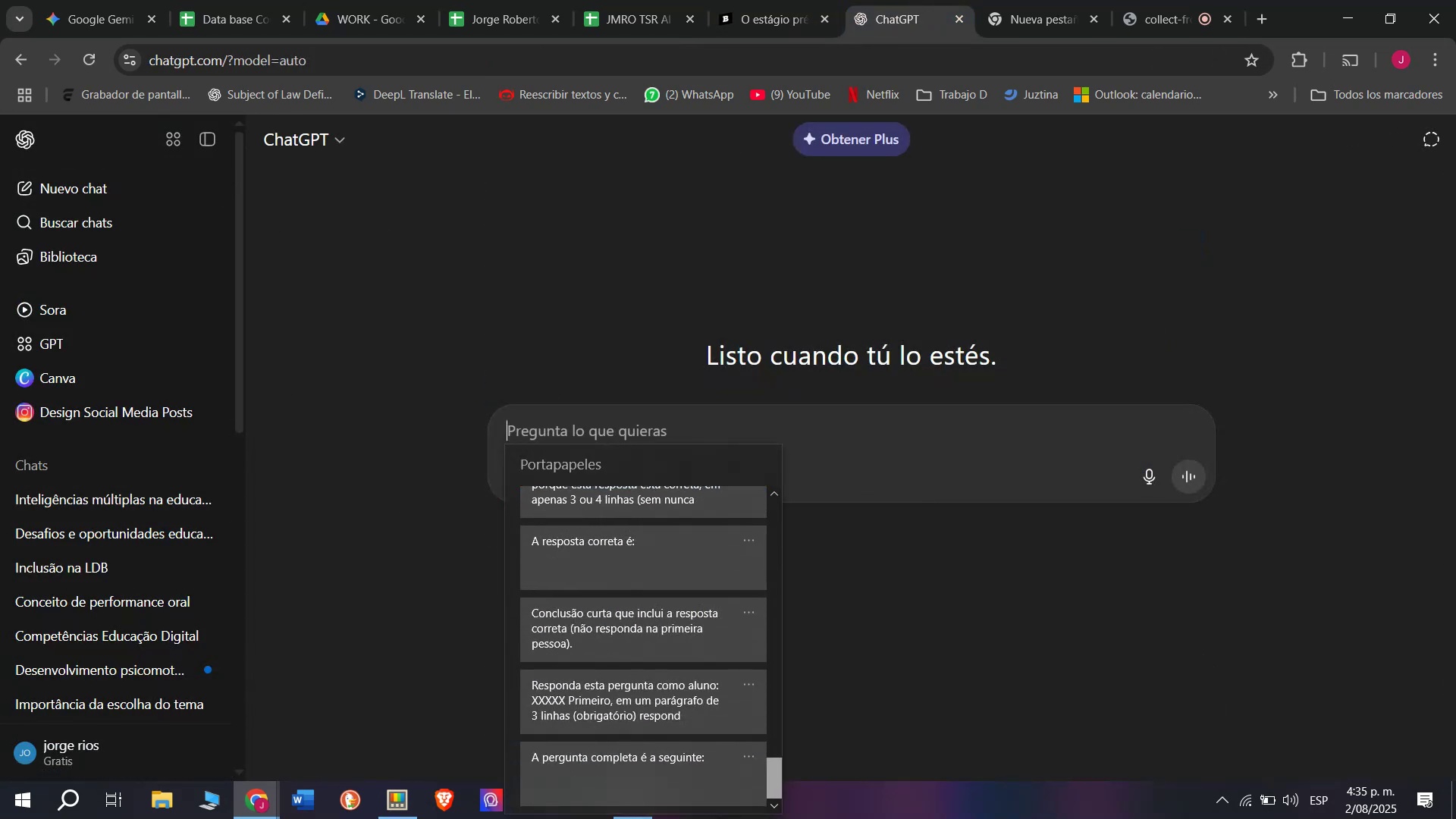 
left_click([586, 700])
 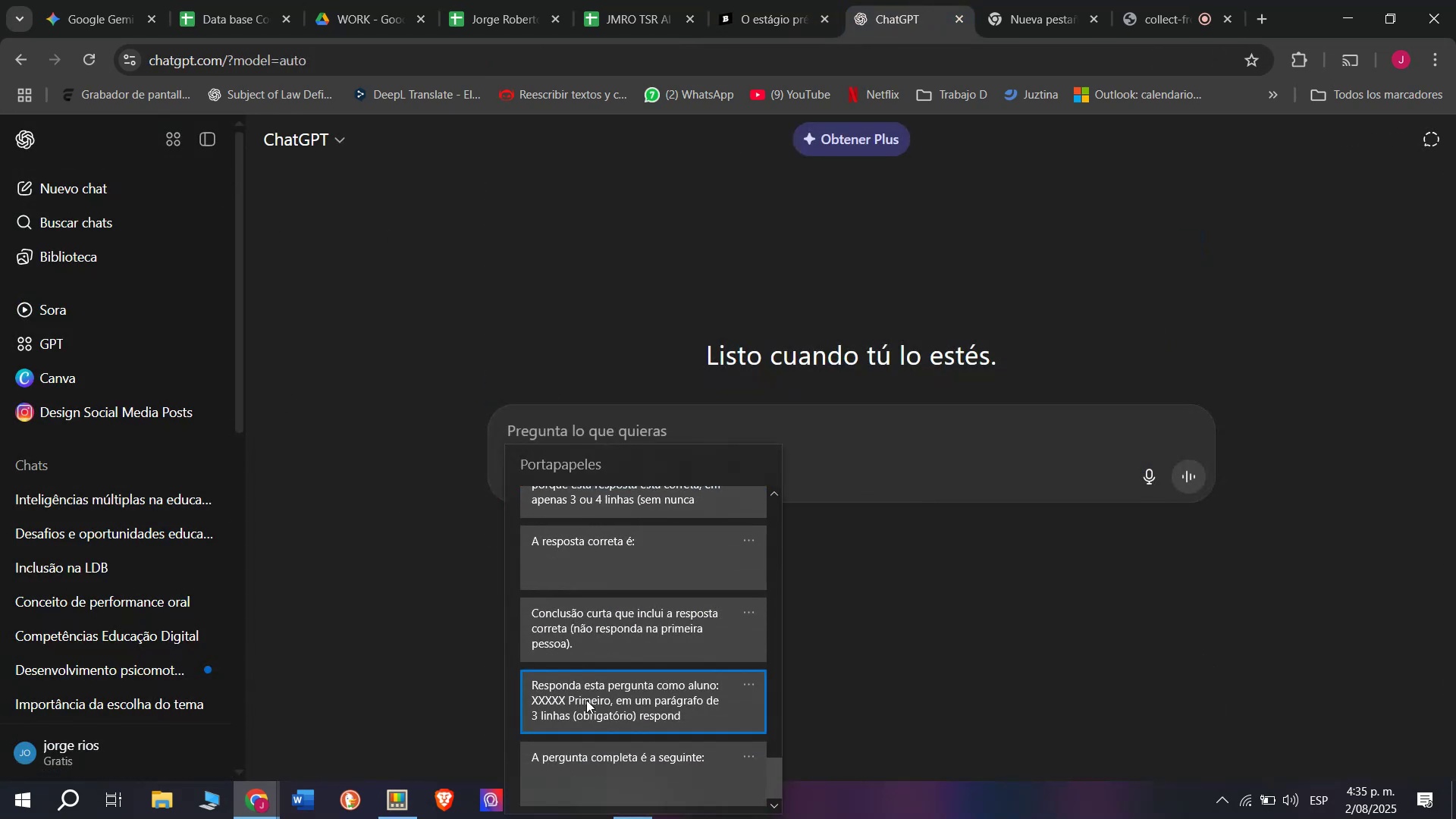 
key(Control+ControlLeft)
 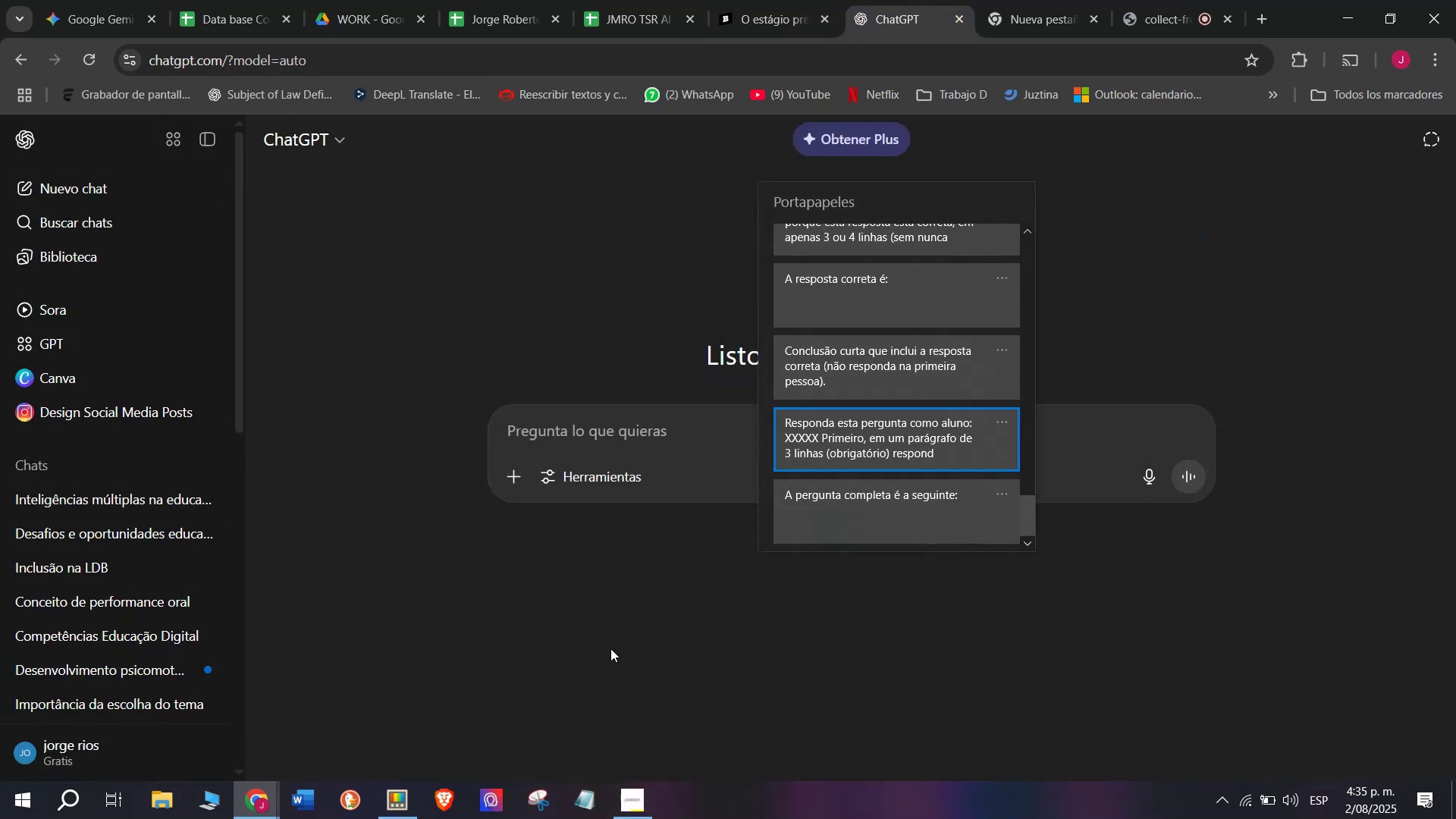 
key(Control+V)
 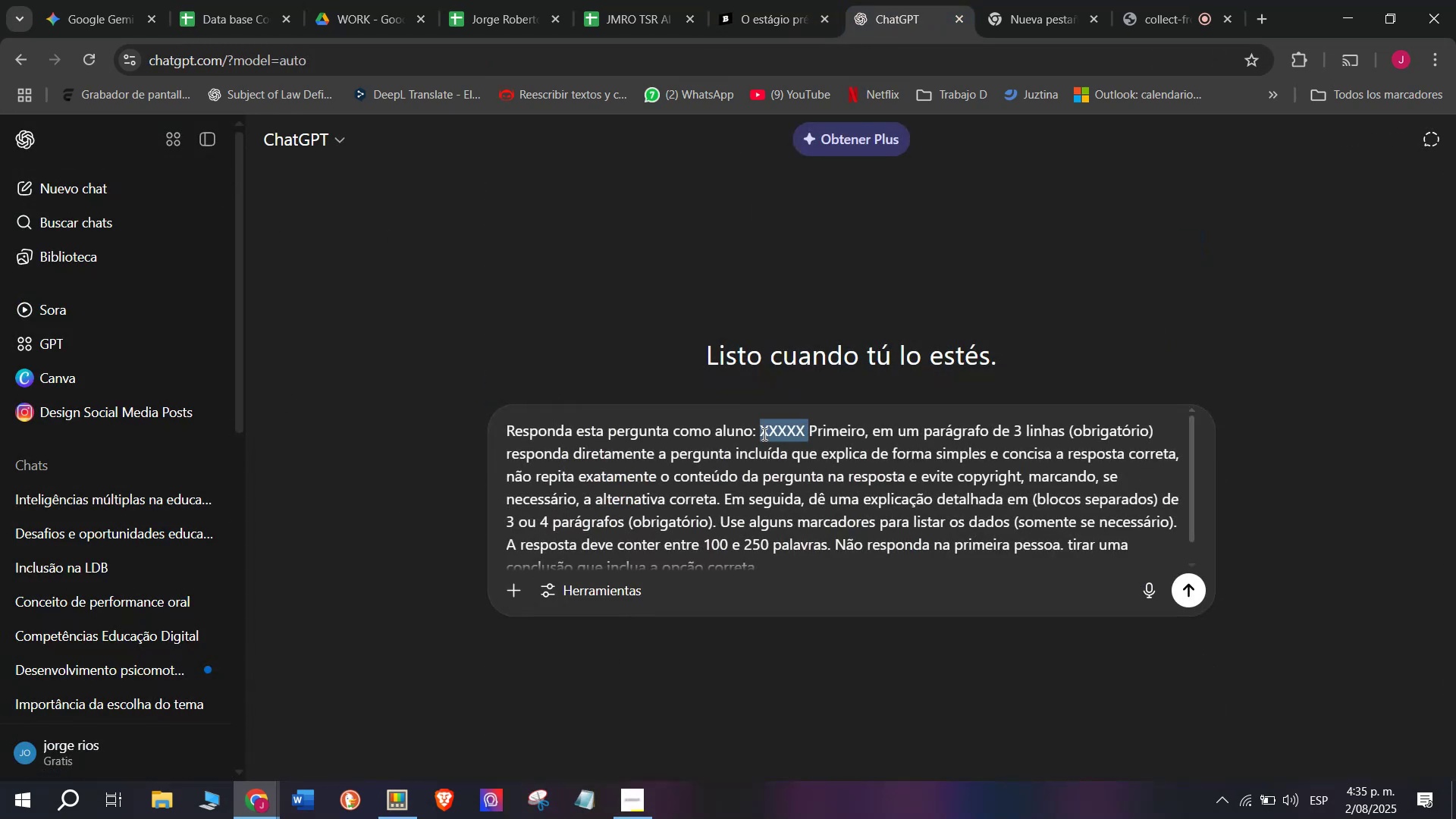 
key(Meta+MetaLeft)
 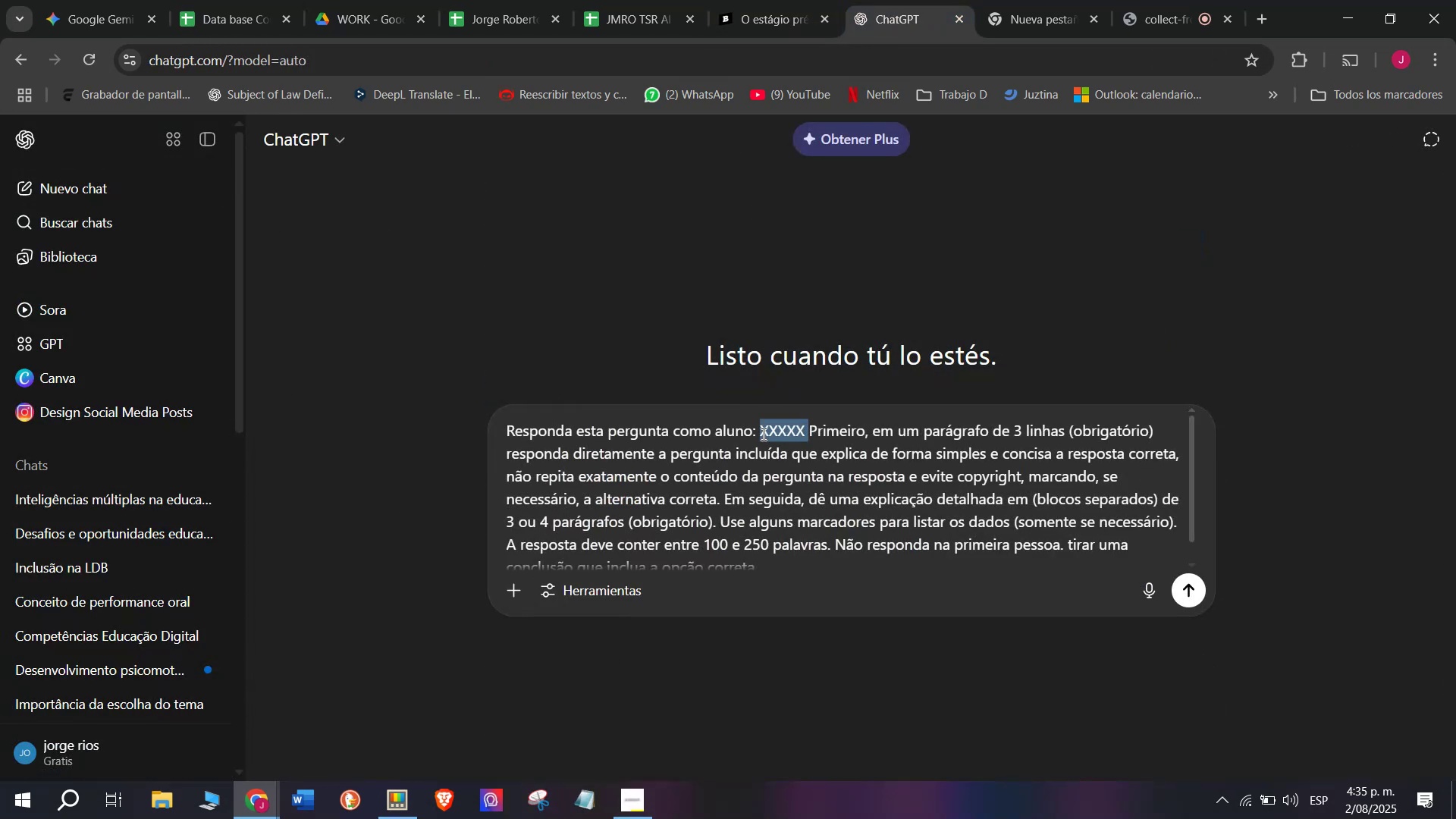 
key(Meta+V)
 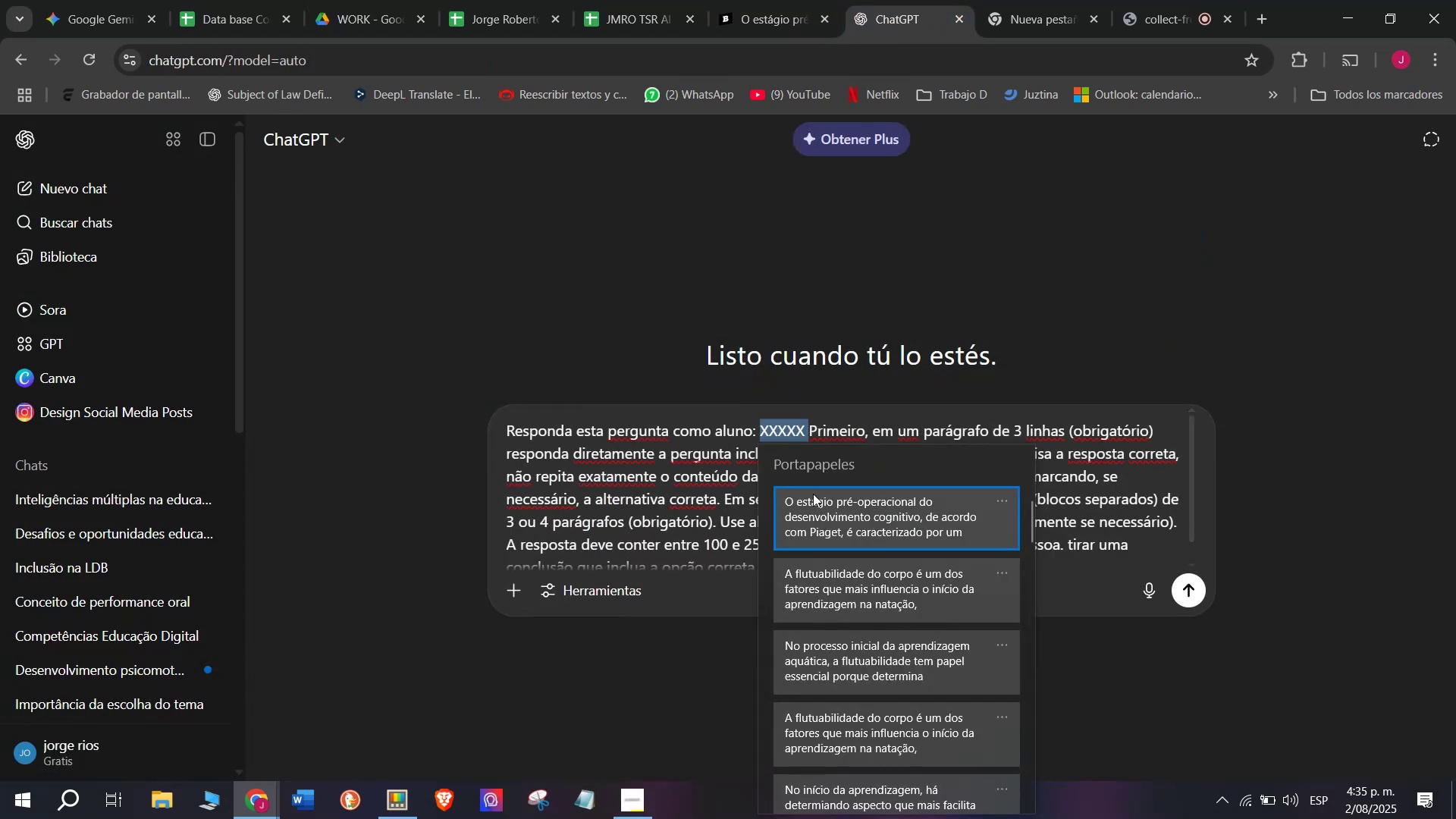 
left_click([817, 494])
 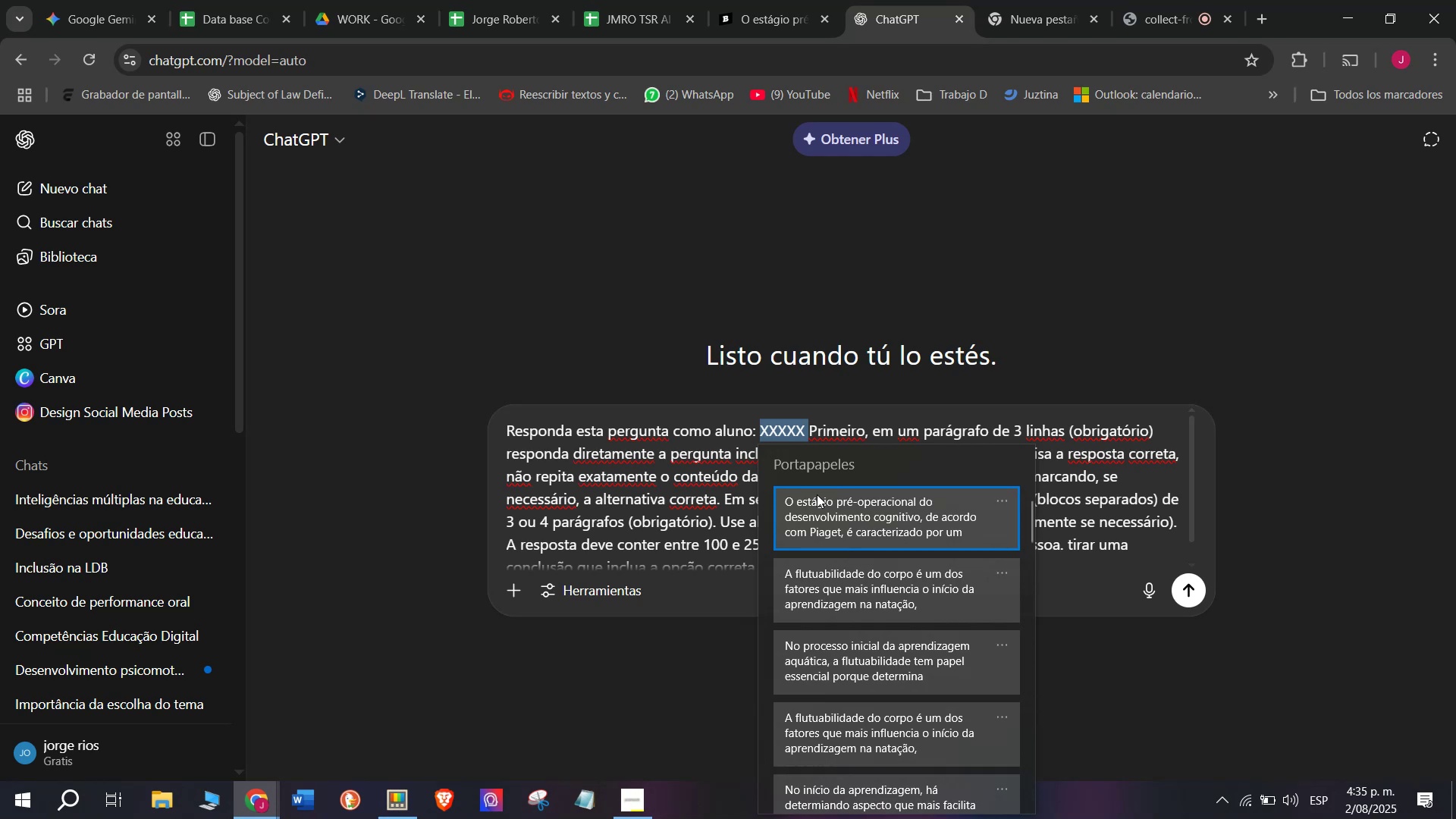 
key(Control+ControlLeft)
 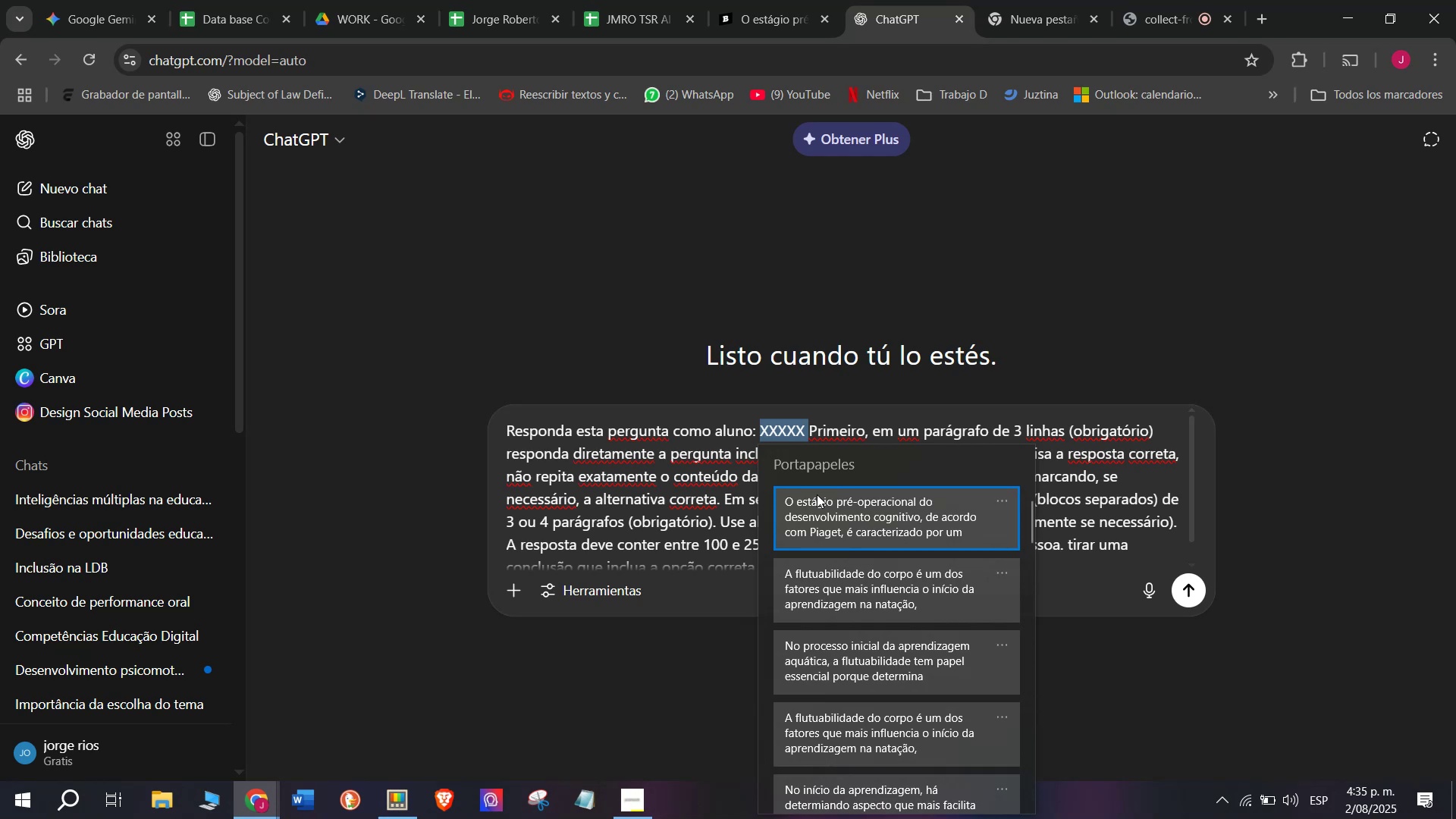 
key(Control+V)
 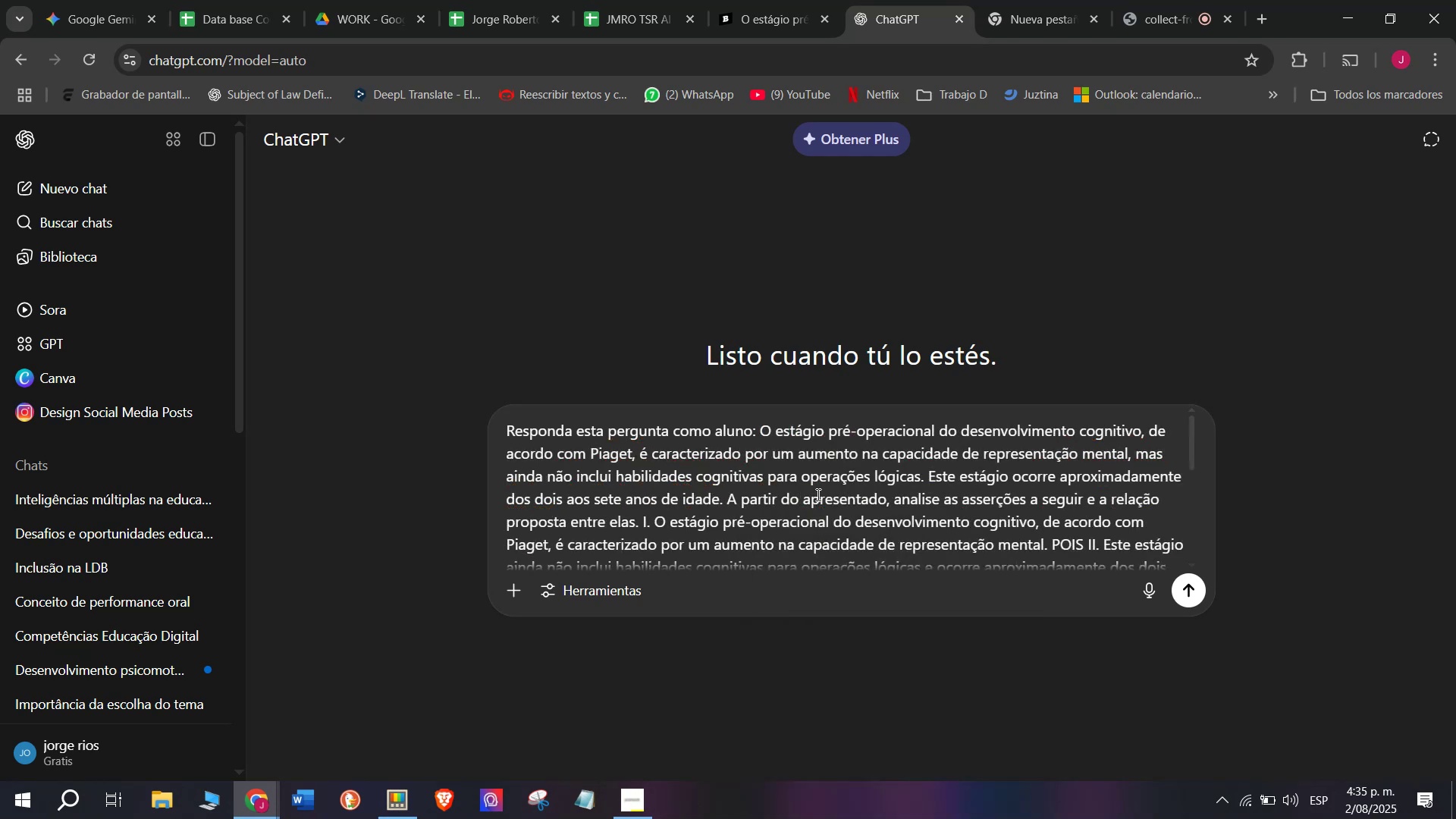 
key(Enter)
 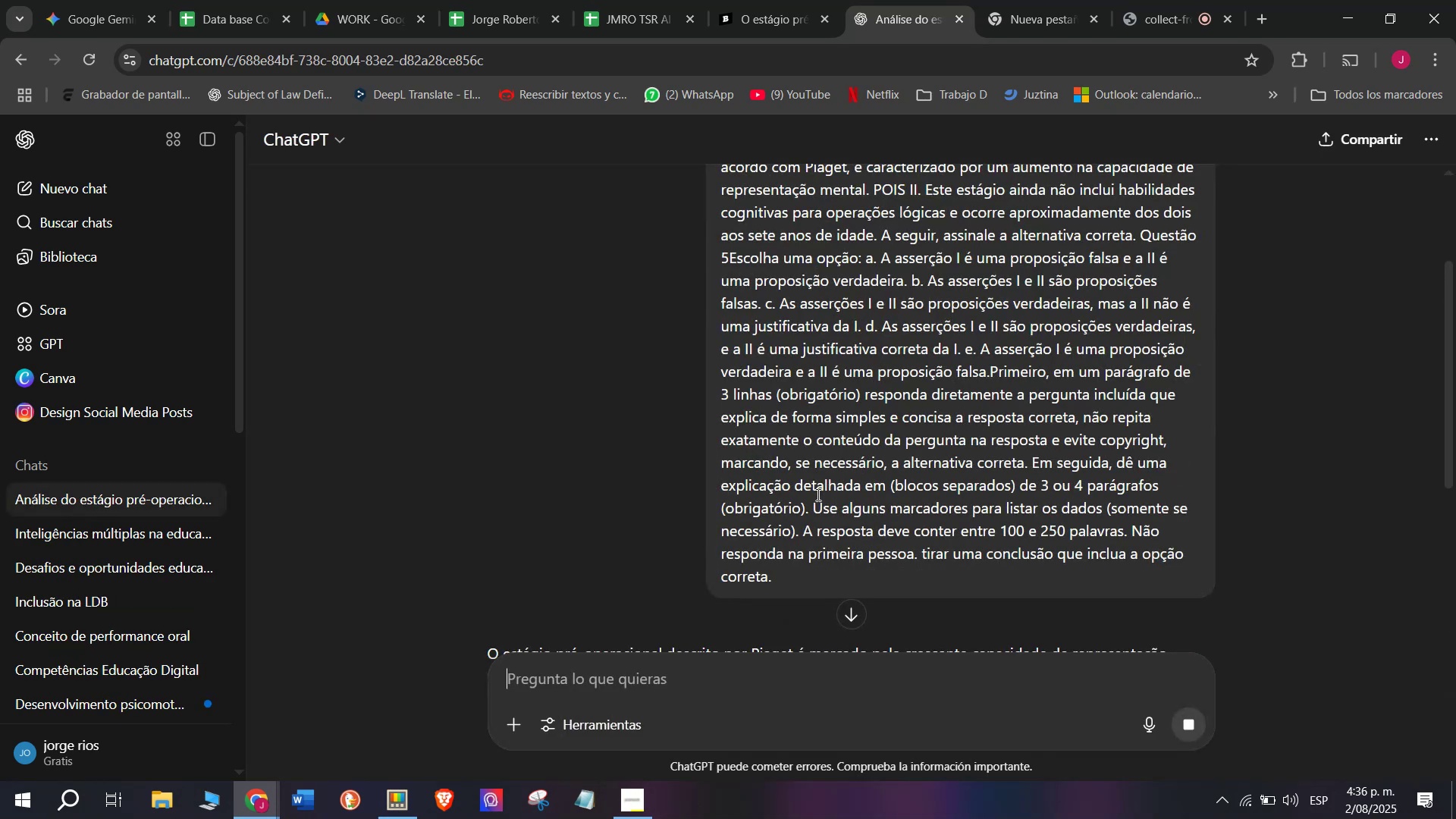 
wait(9.69)
 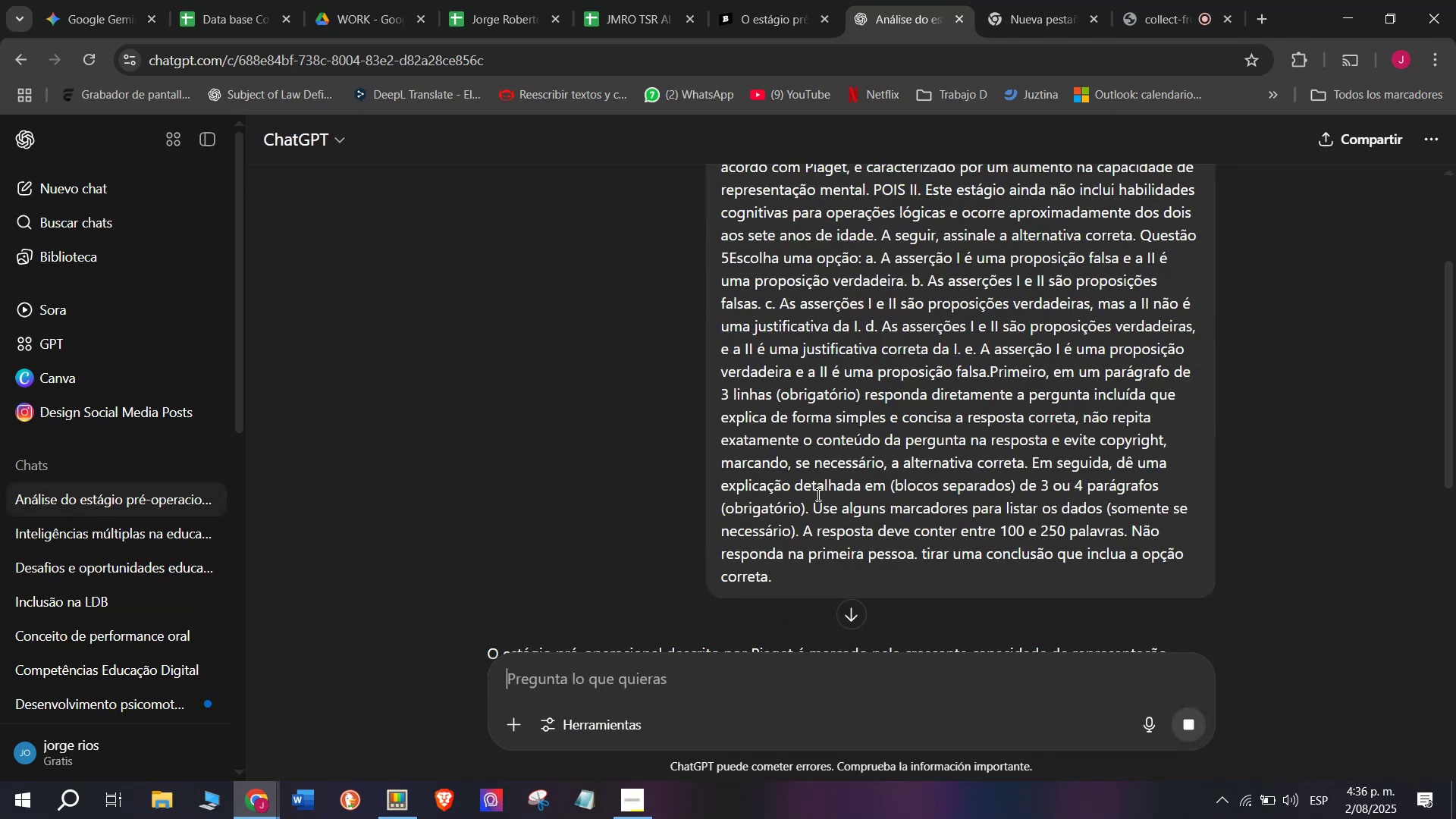 
scroll: coordinate [823, 453], scroll_direction: down, amount: 1.0
 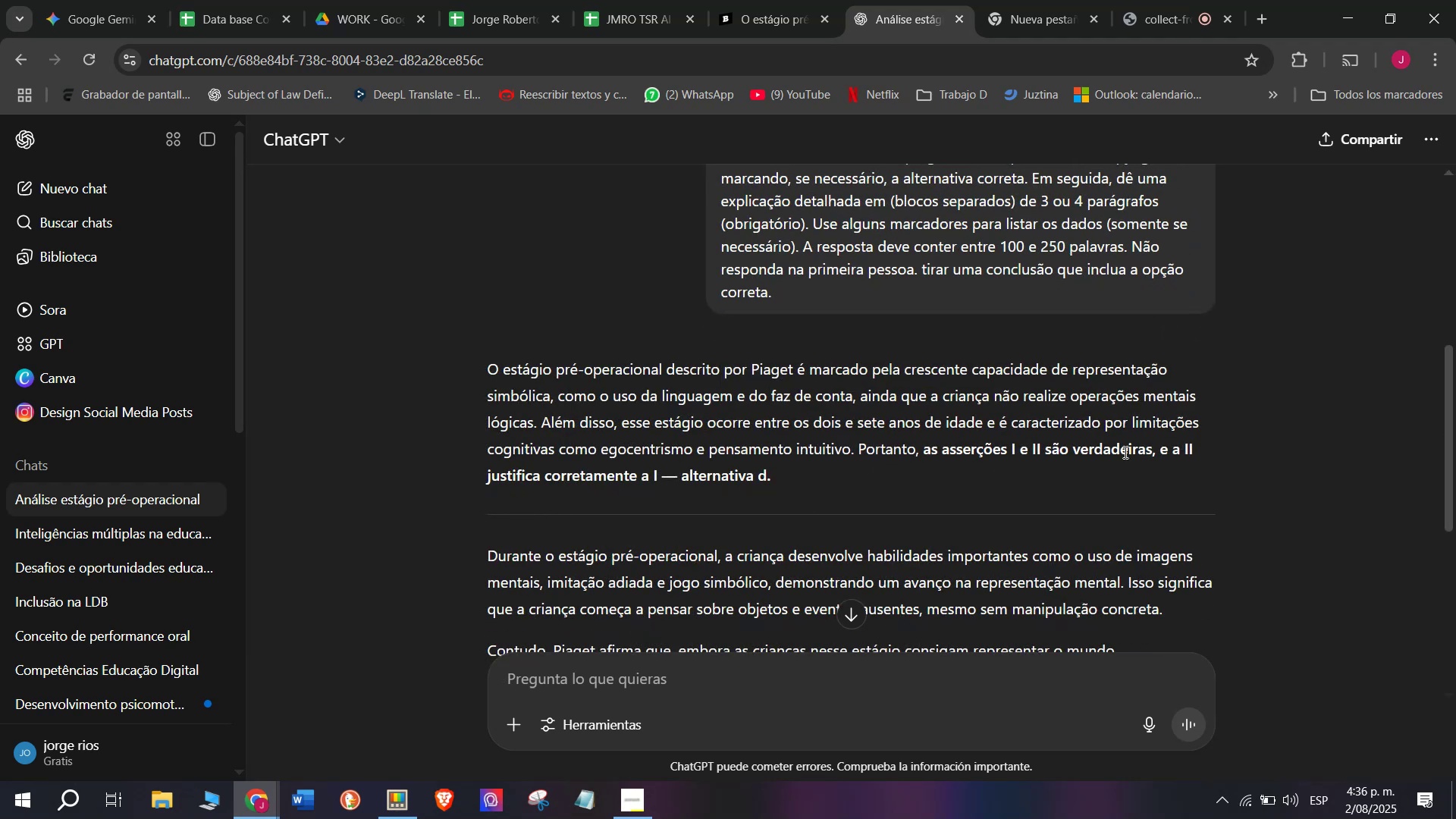 
wait(8.31)
 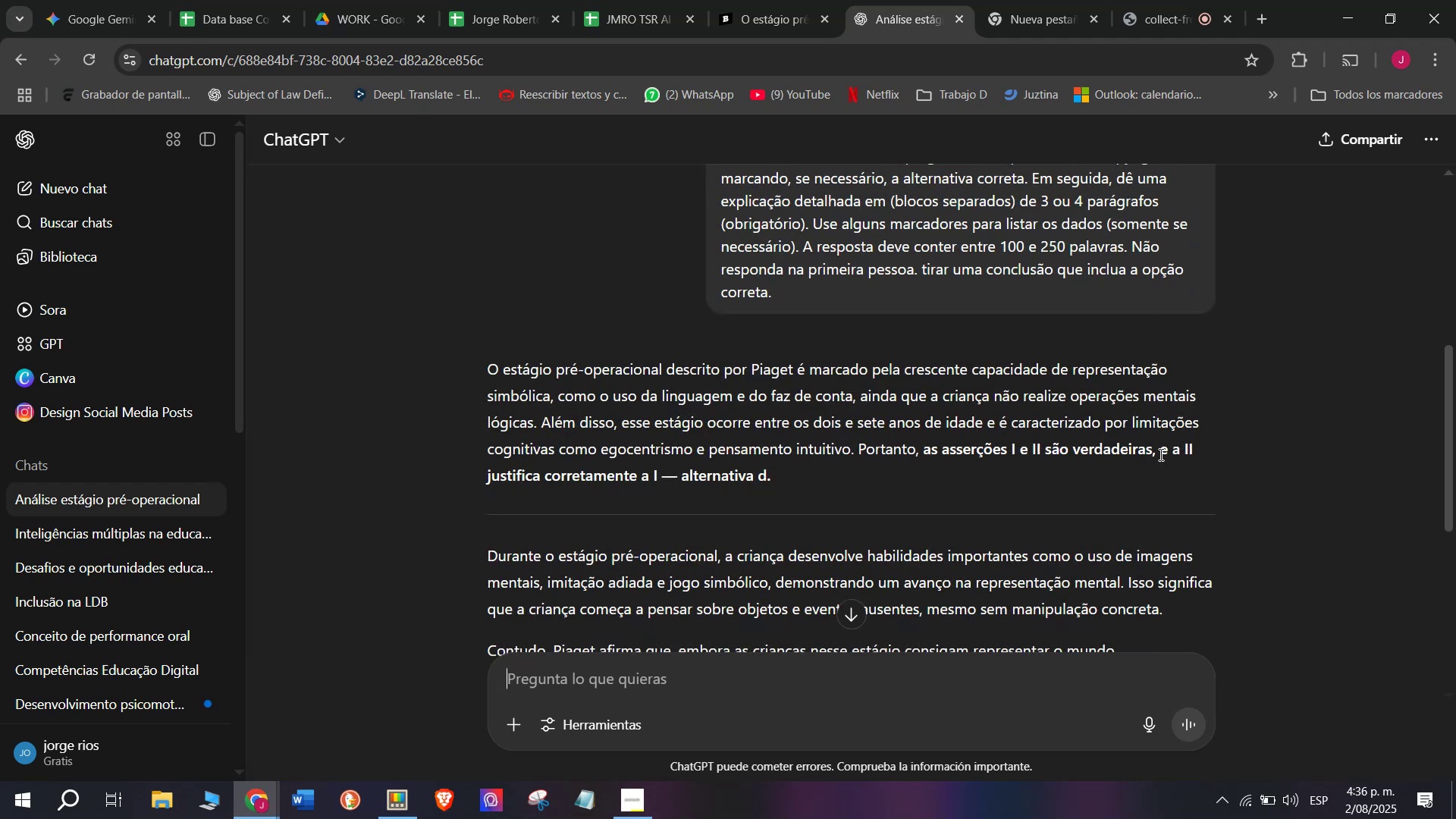 
key(Control+C)
 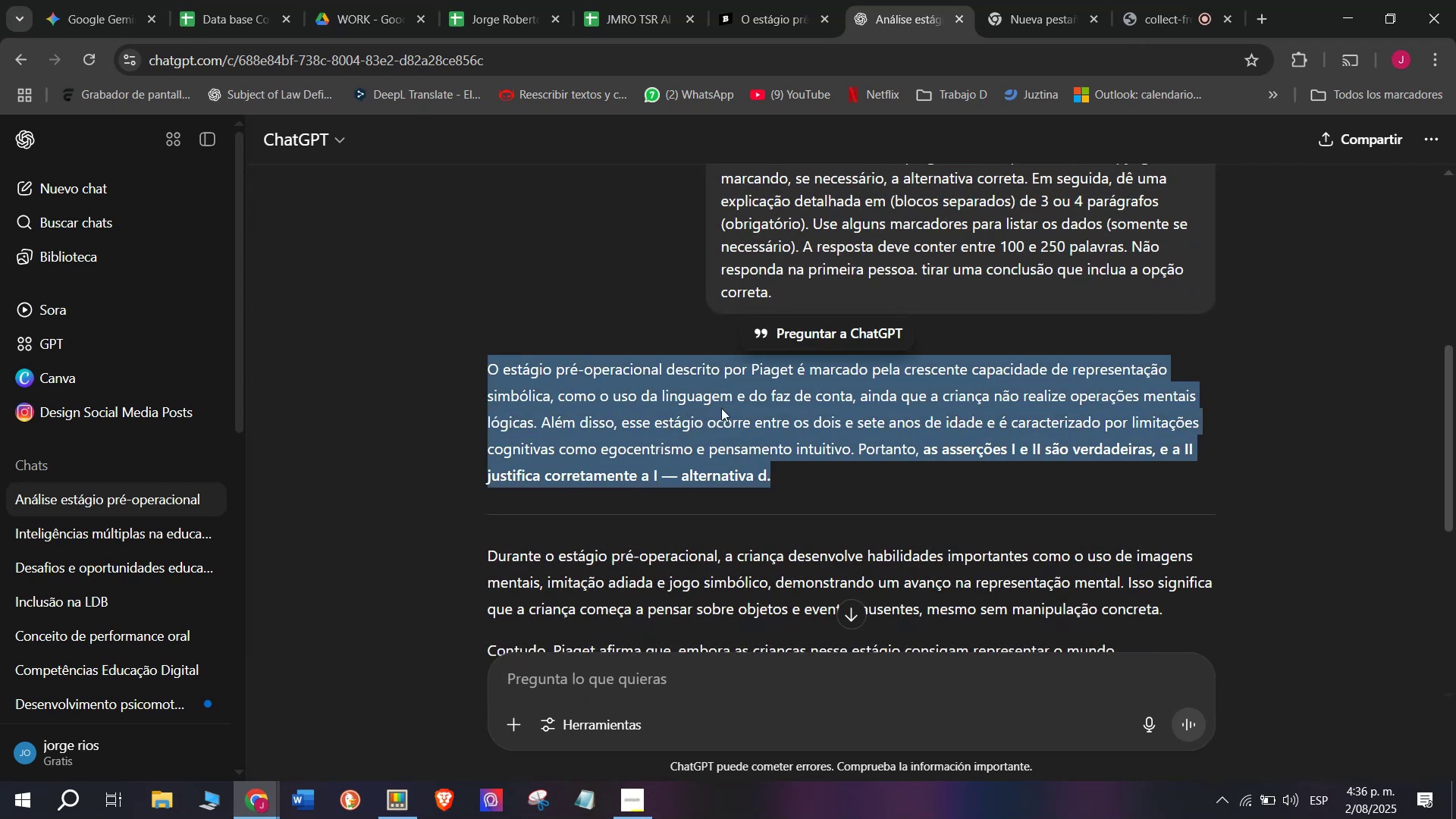 
scroll: coordinate [723, 410], scroll_direction: down, amount: 1.0
 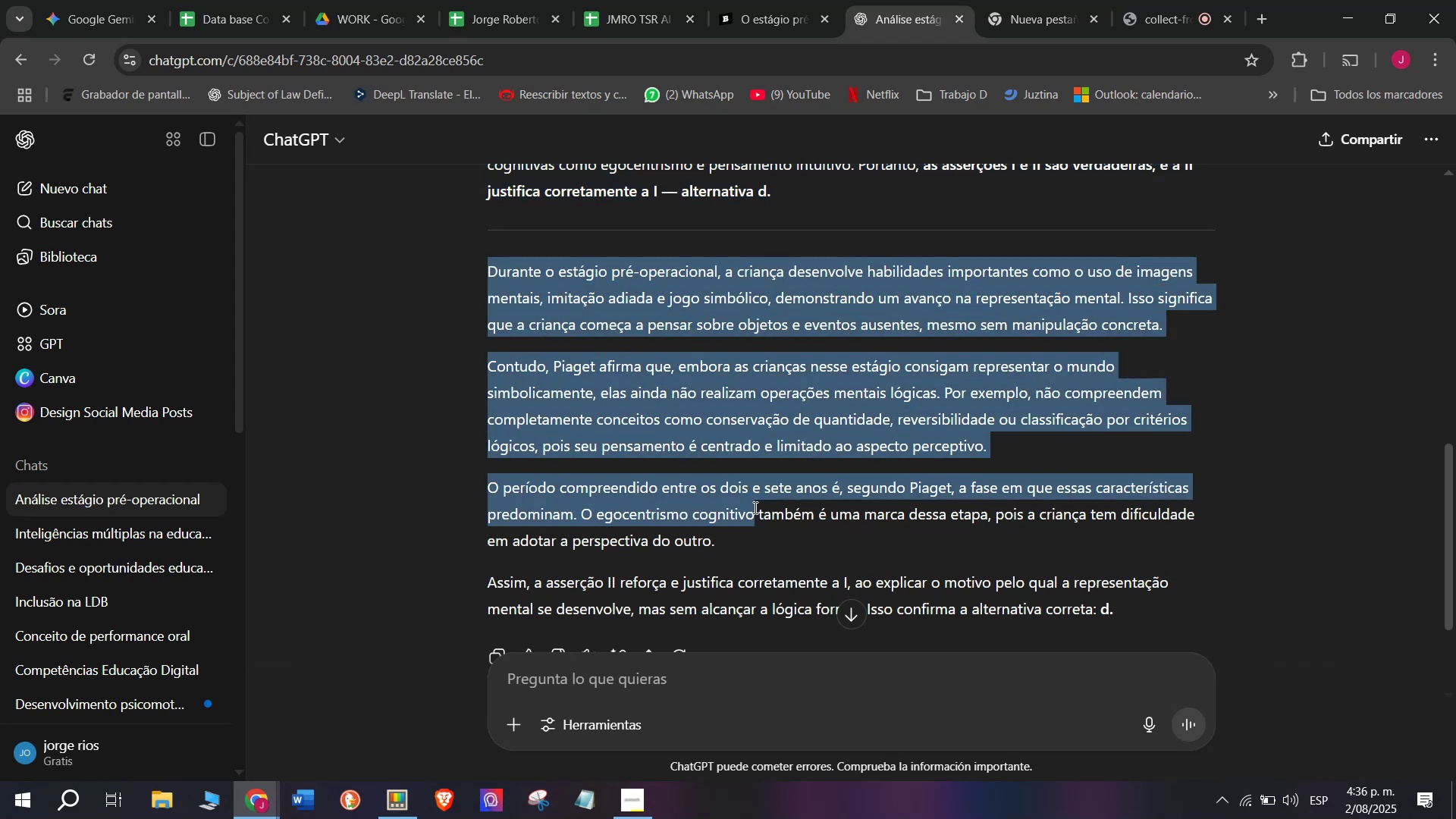 
key(Control+C)
 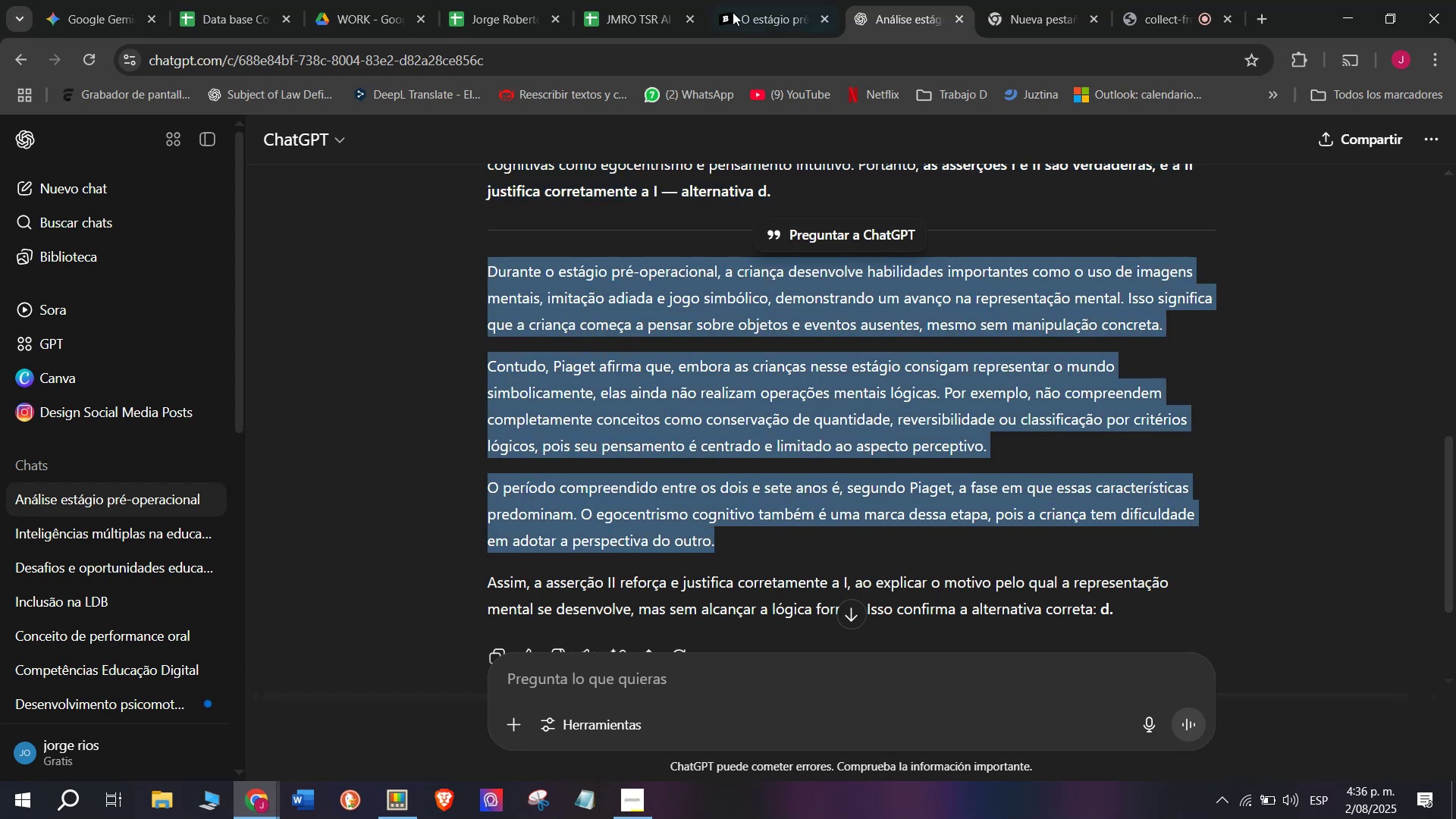 
left_click([753, 0])
 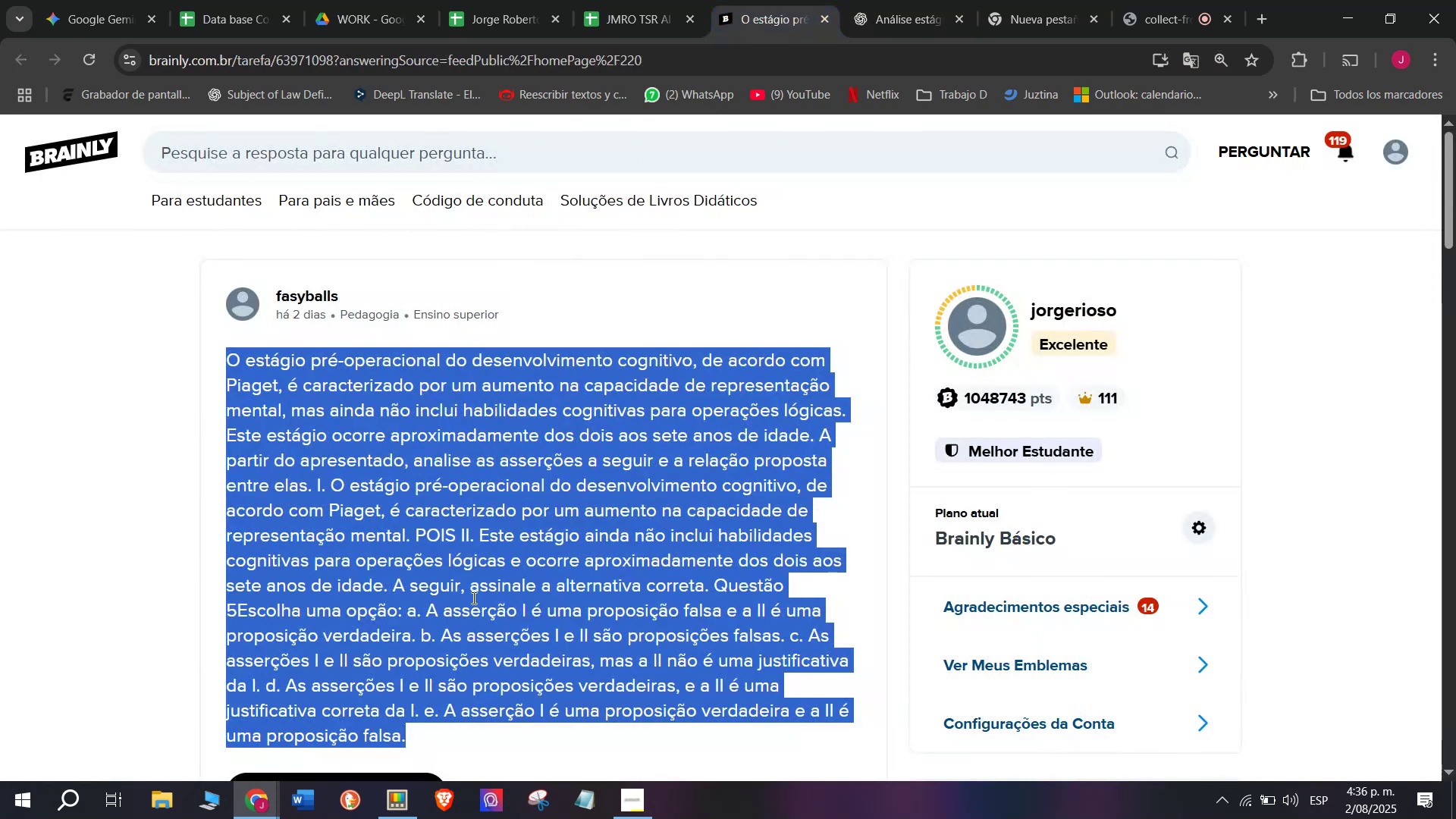 
scroll: coordinate [461, 609], scroll_direction: down, amount: 1.0
 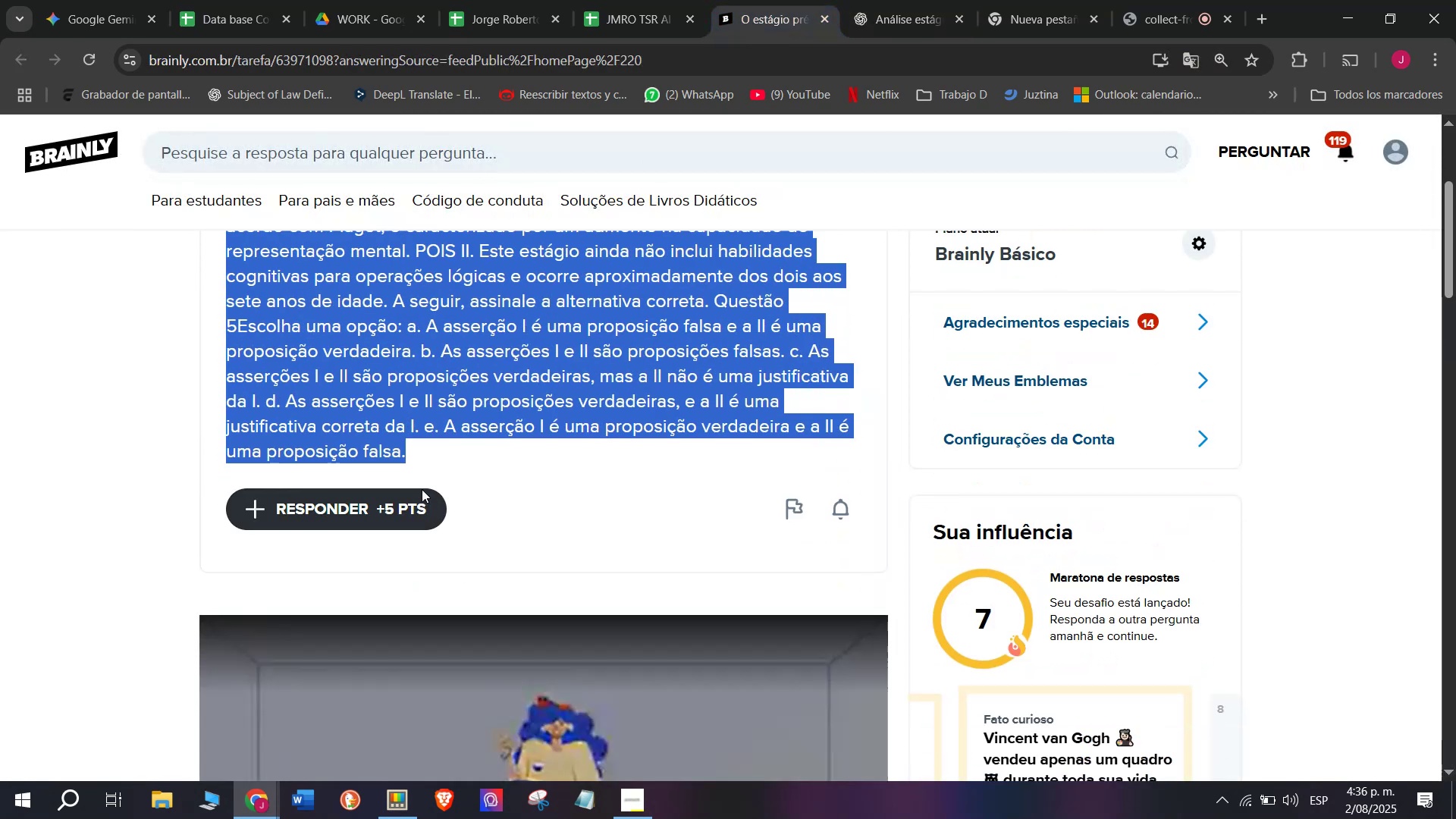 
left_click([416, 487])
 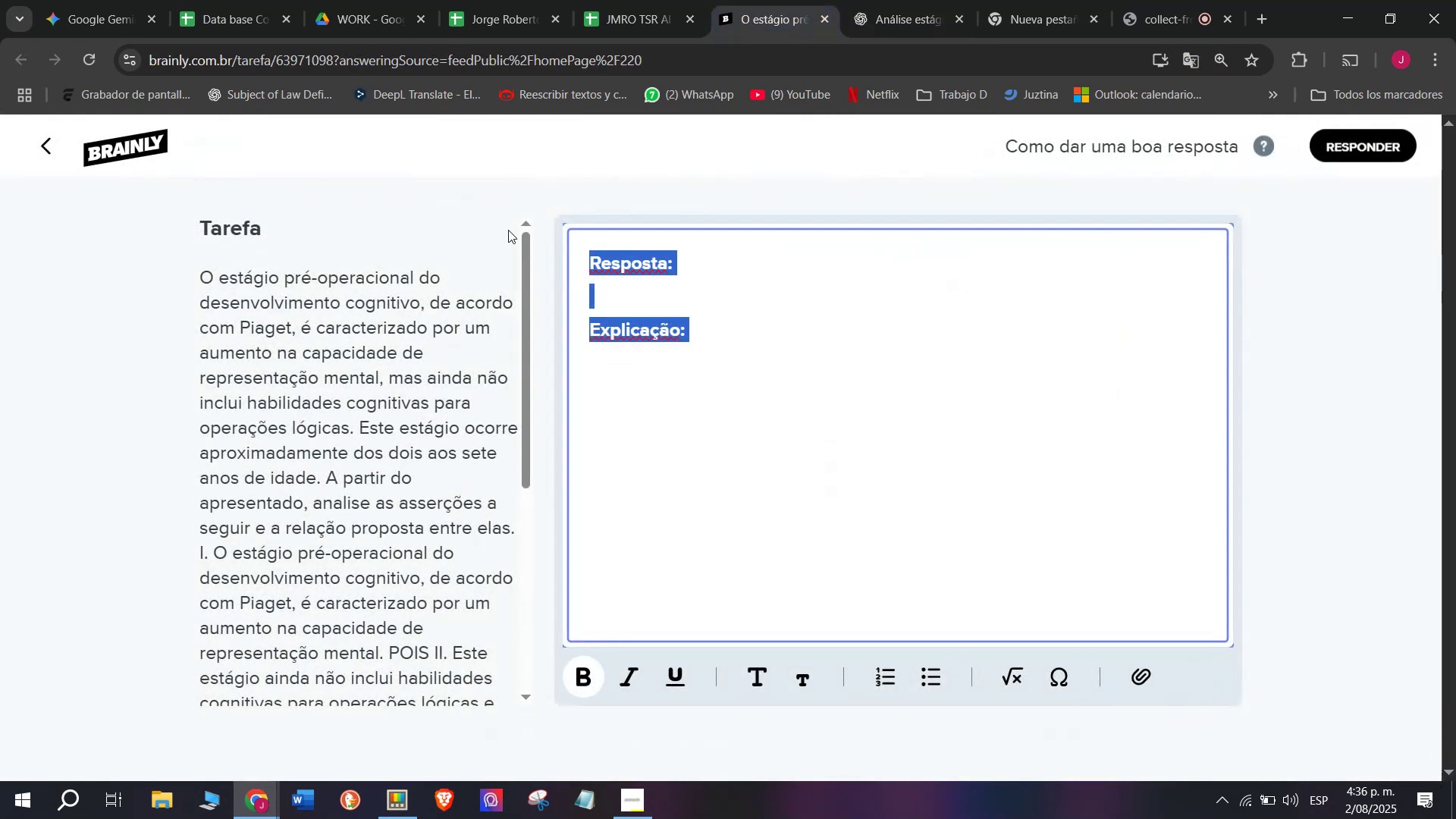 
key(Meta+MetaLeft)
 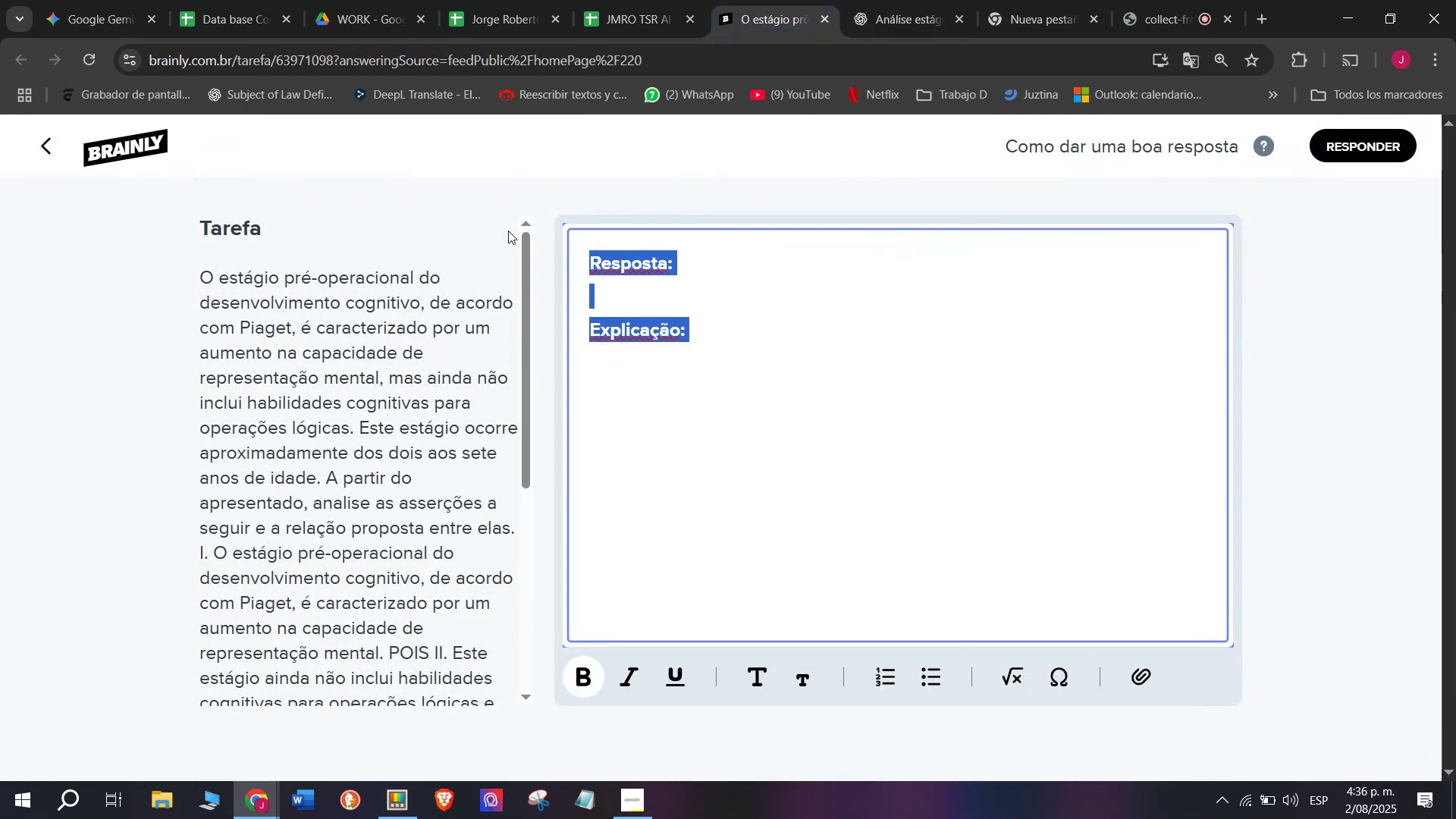 
key(Meta+V)
 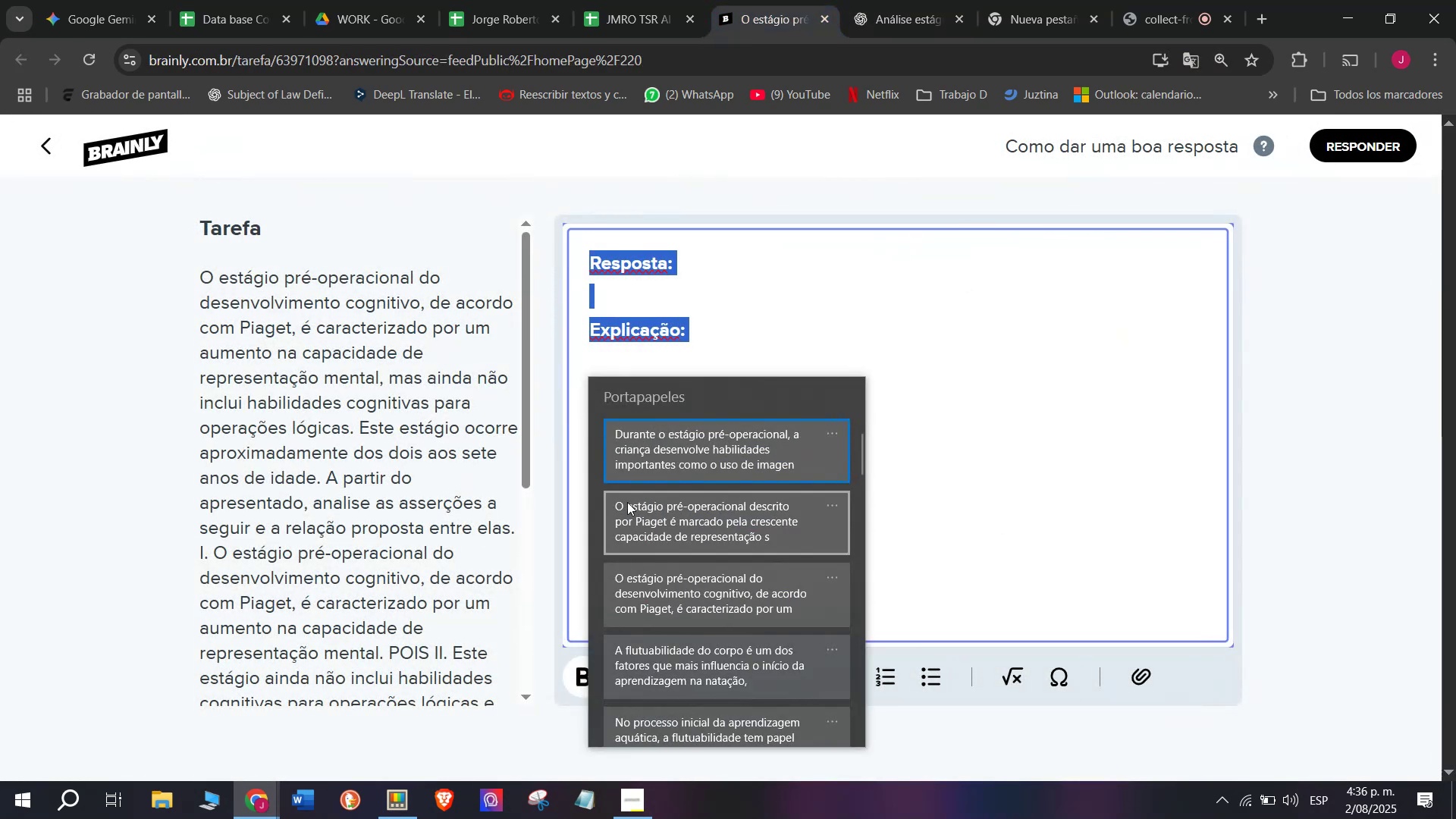 
left_click([653, 532])
 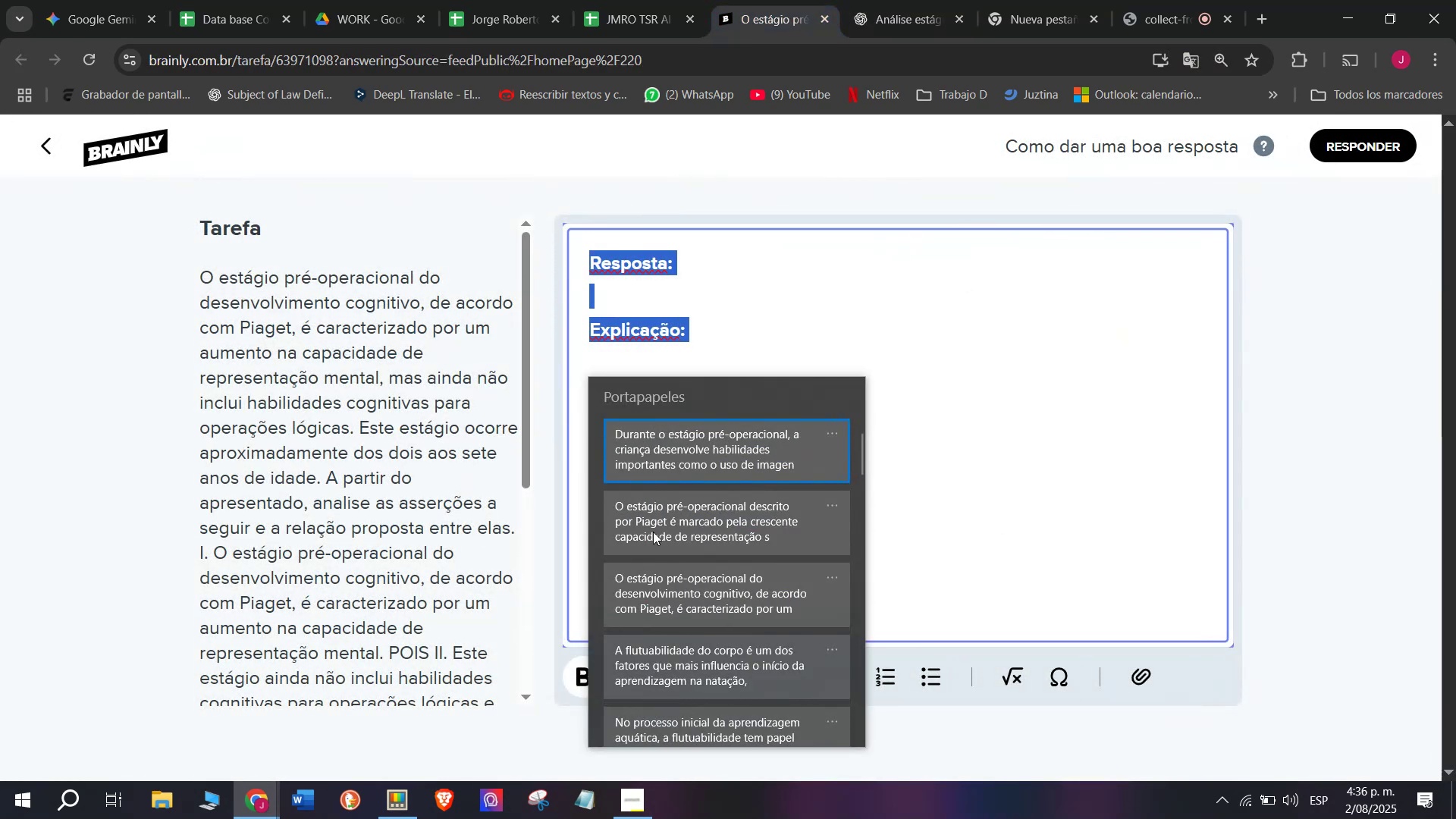 
key(Control+ControlLeft)
 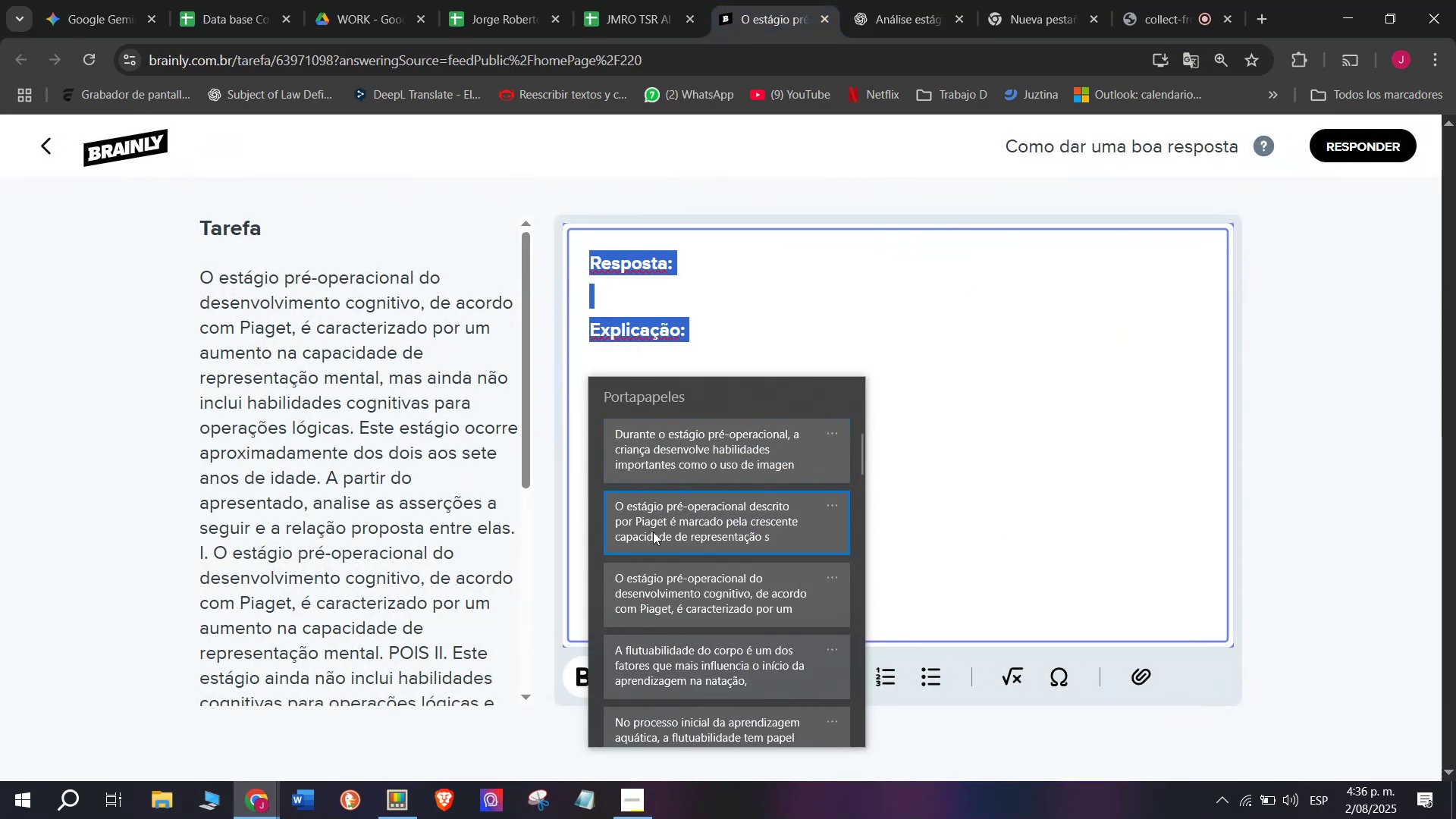 
key(Control+V)
 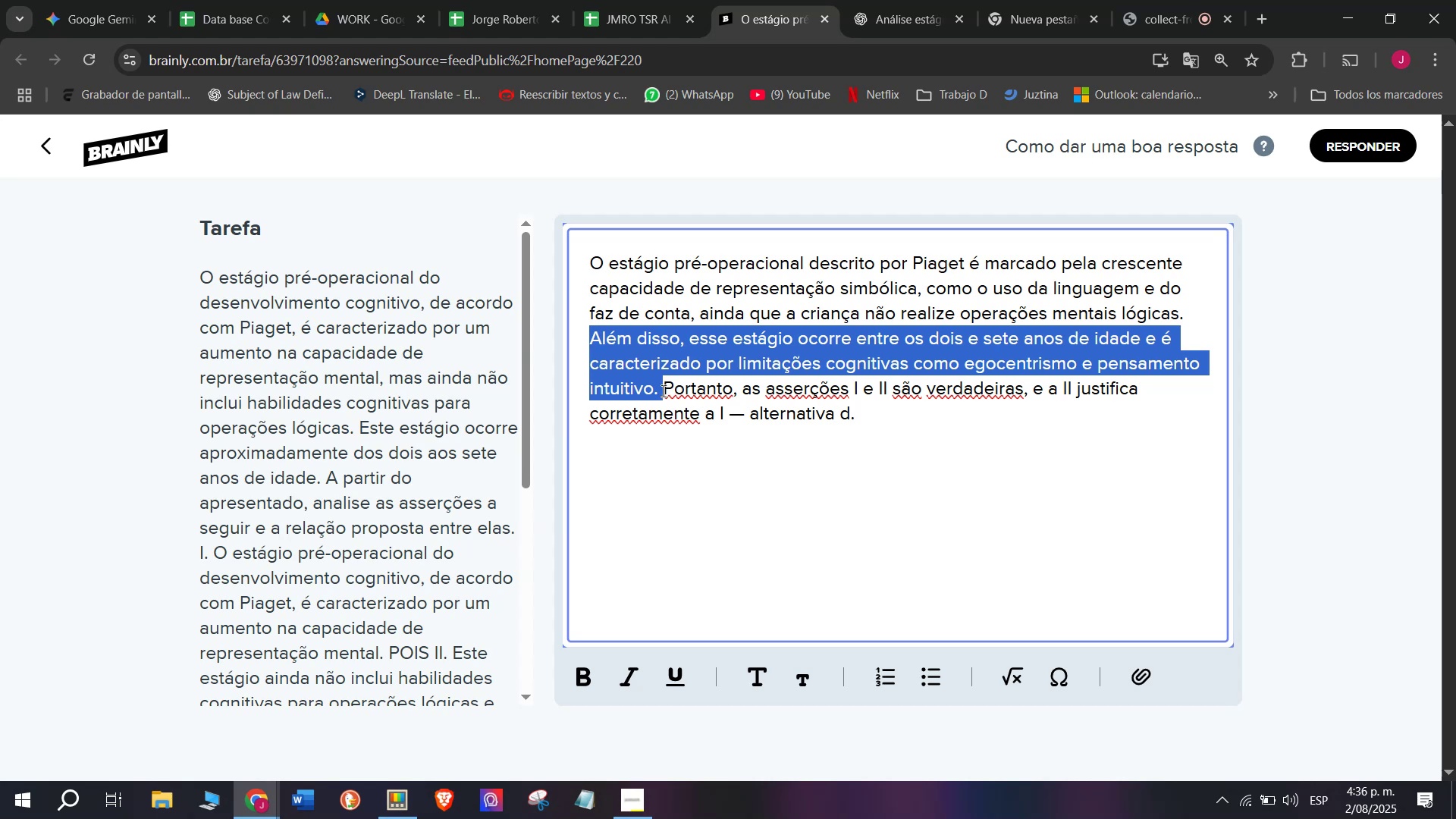 
key(Backspace)
 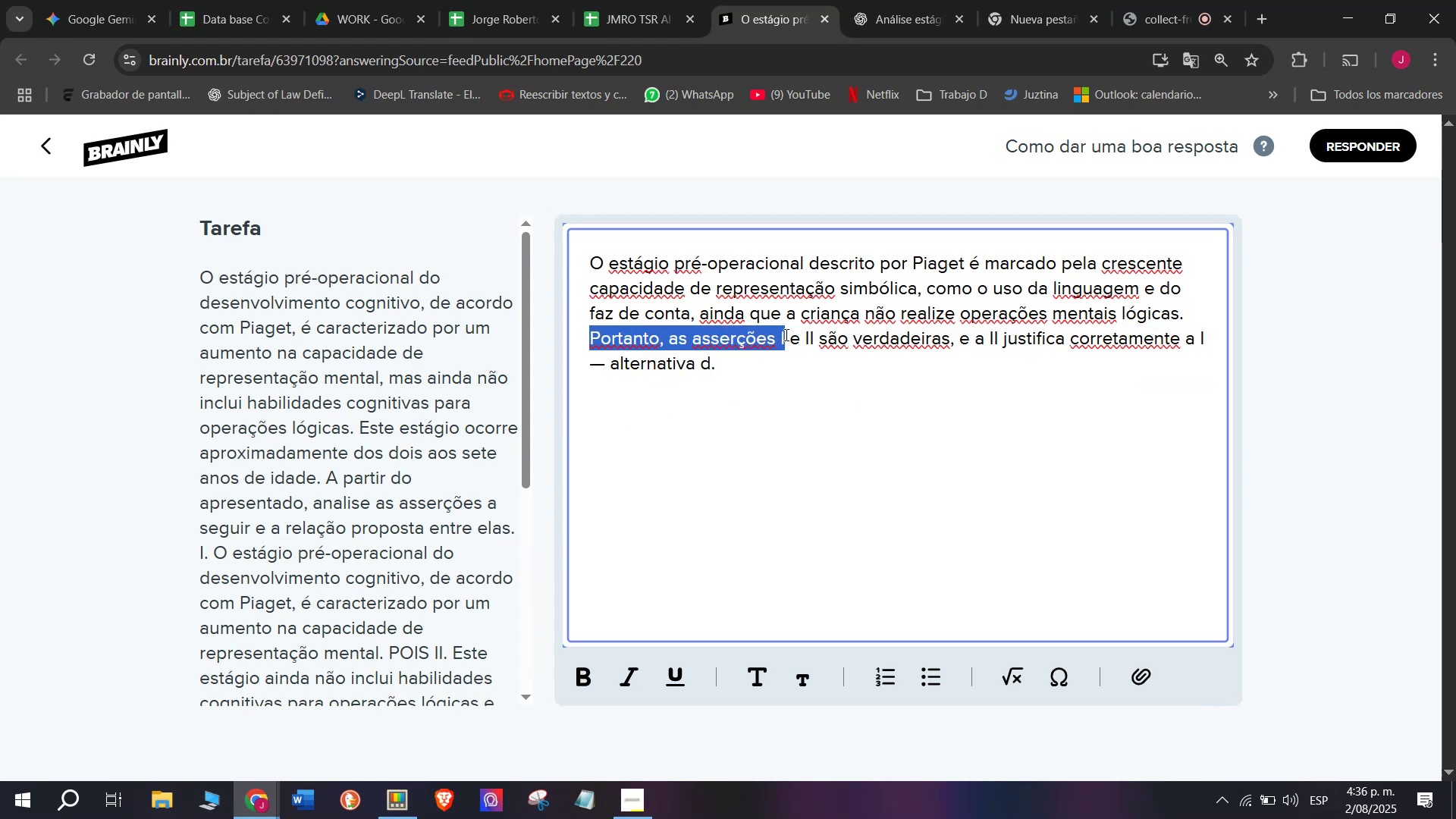 
key(Control+B)
 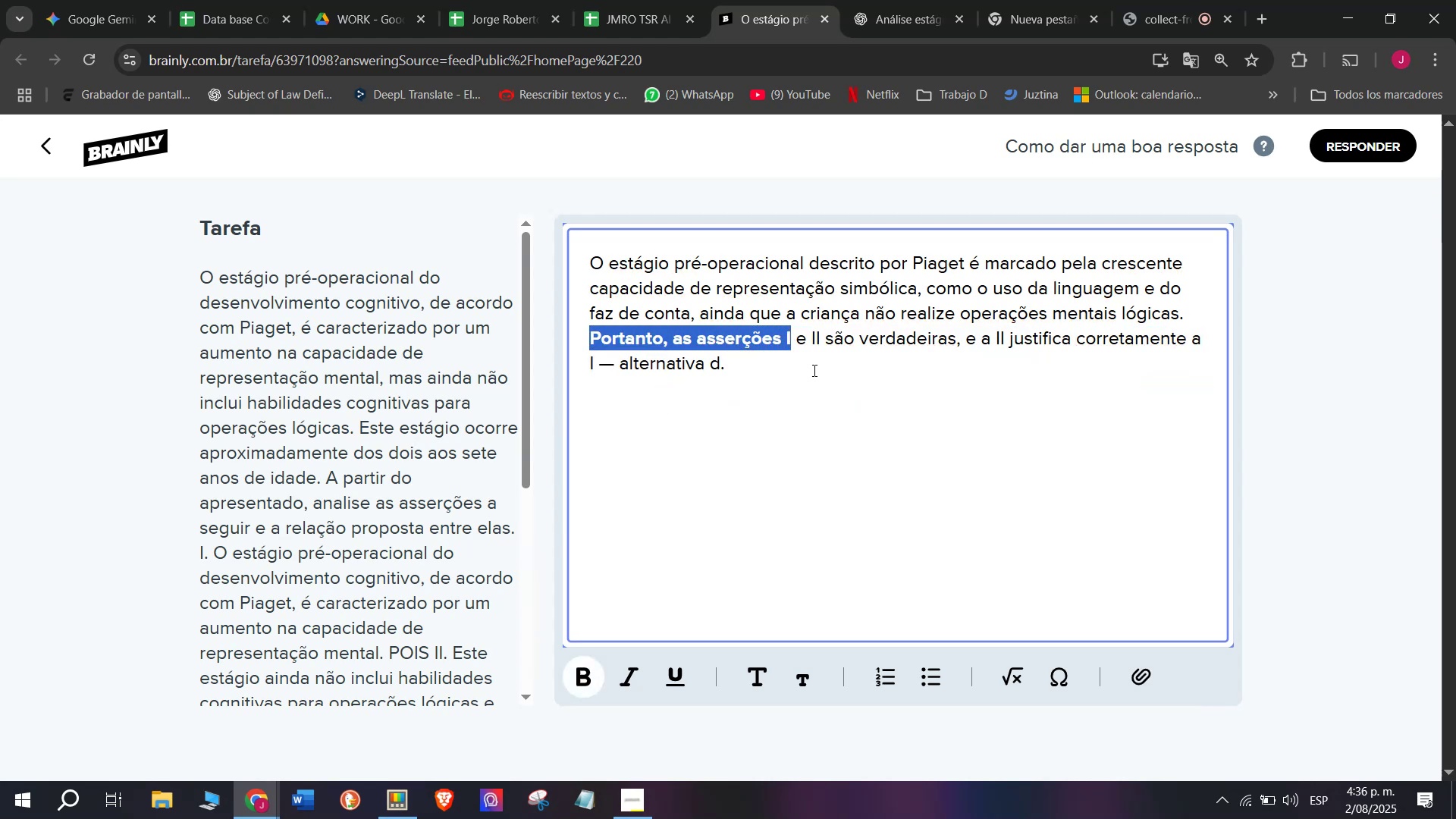 
left_click([813, 369])
 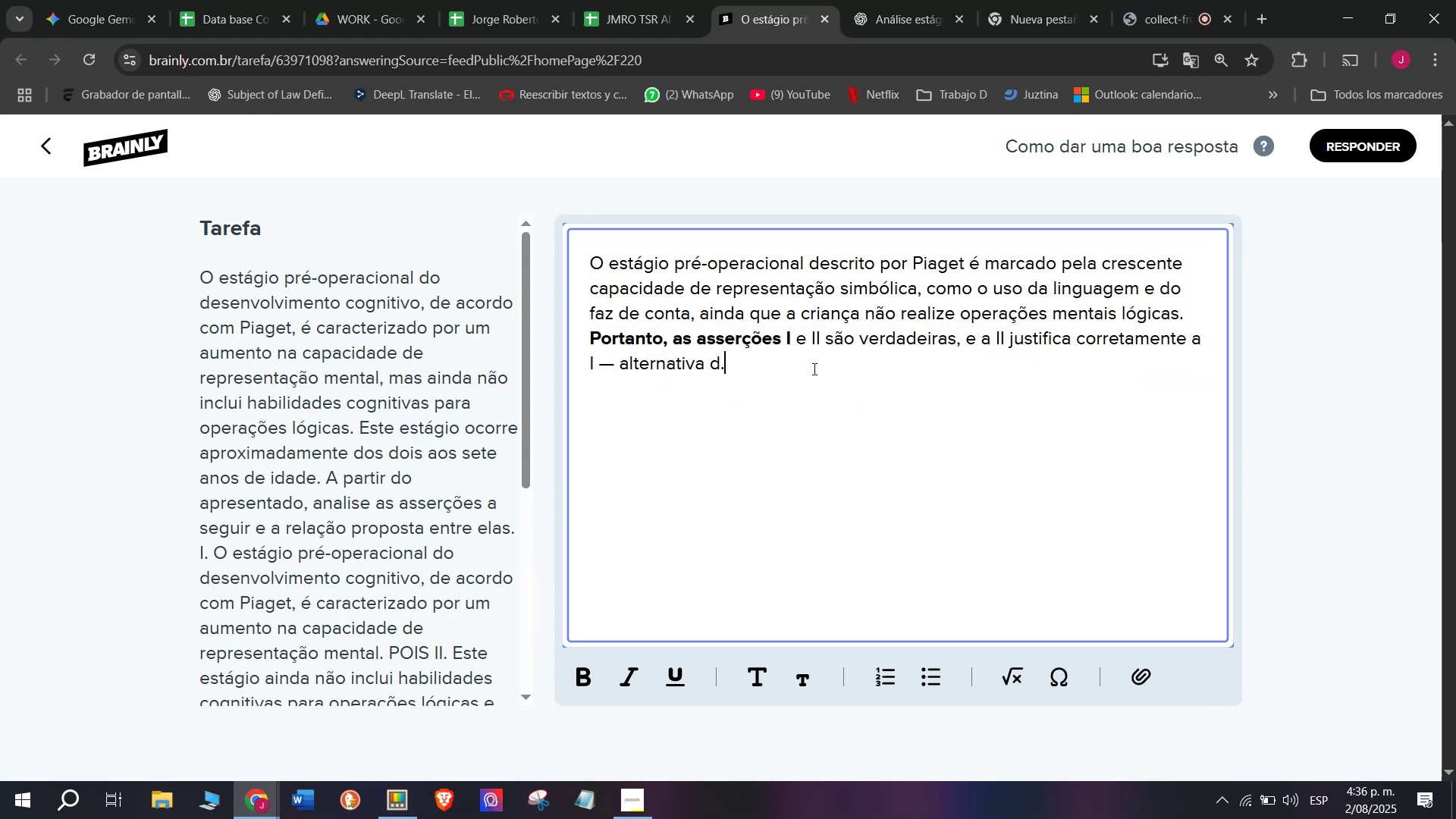 
key(Enter)
 